 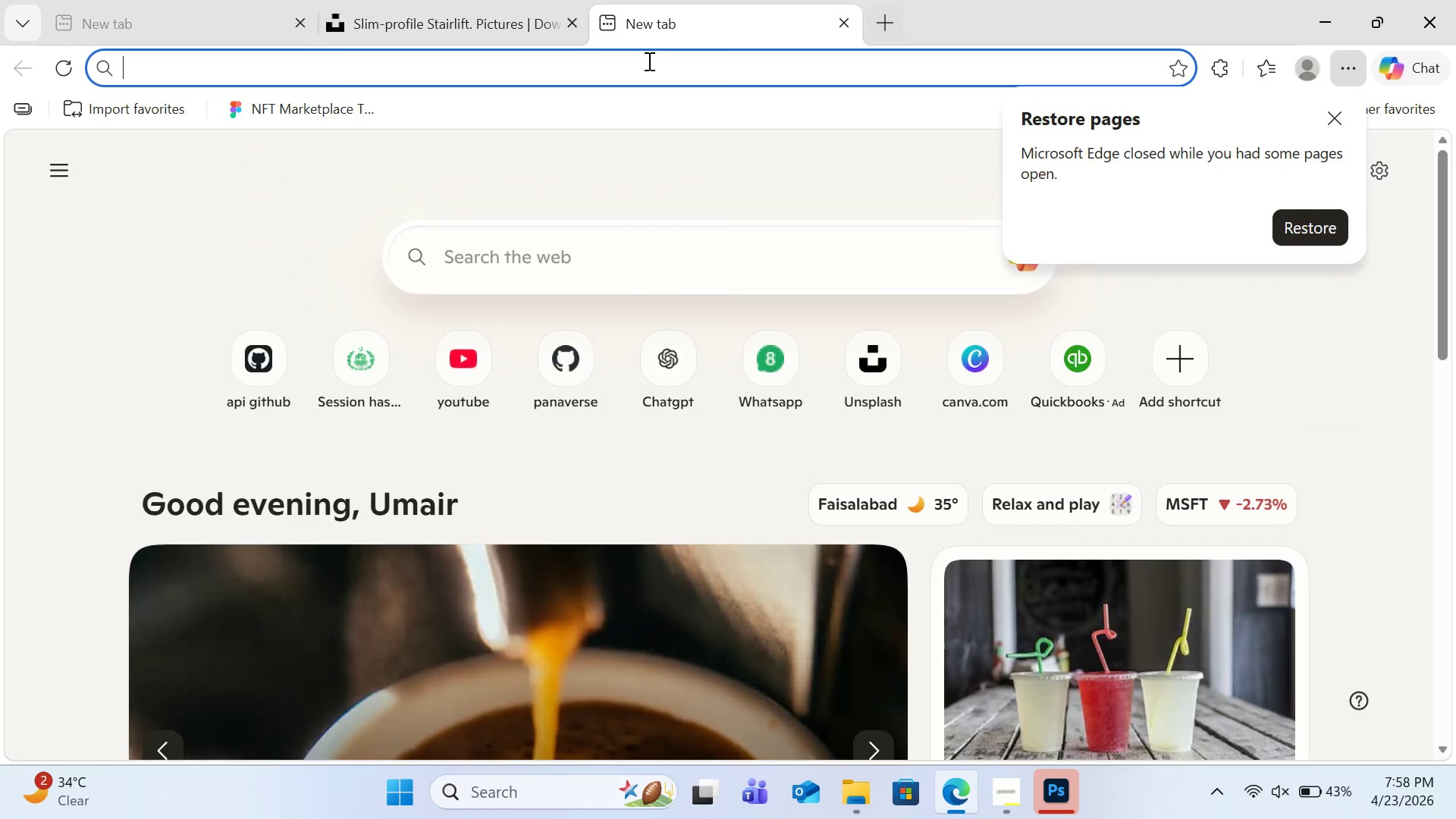 
type(staircase)
 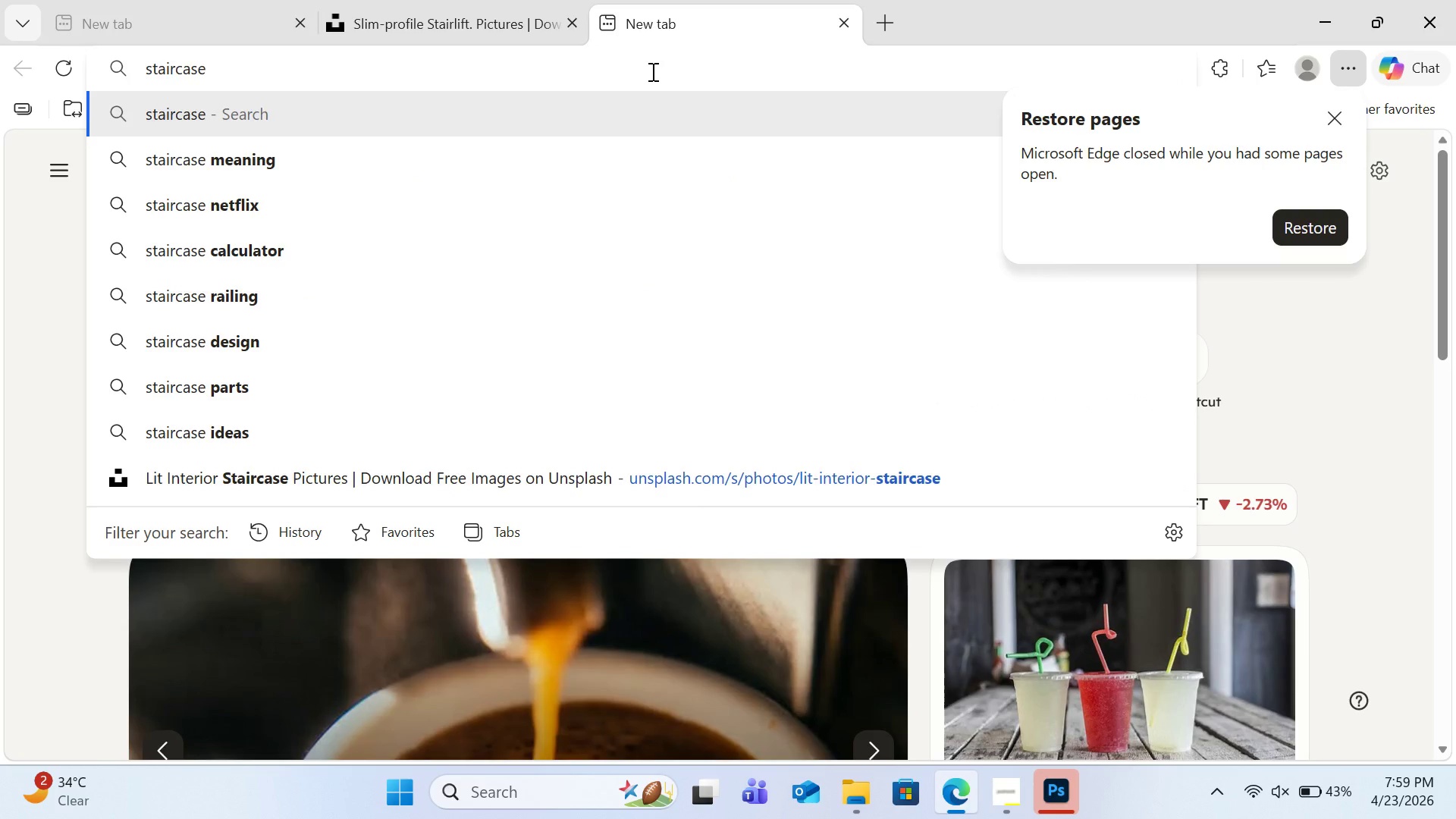 
type( an  )
key(Backspace)
type(d)
key(Backspace)
key(Backspace)
type(d stairlift)
 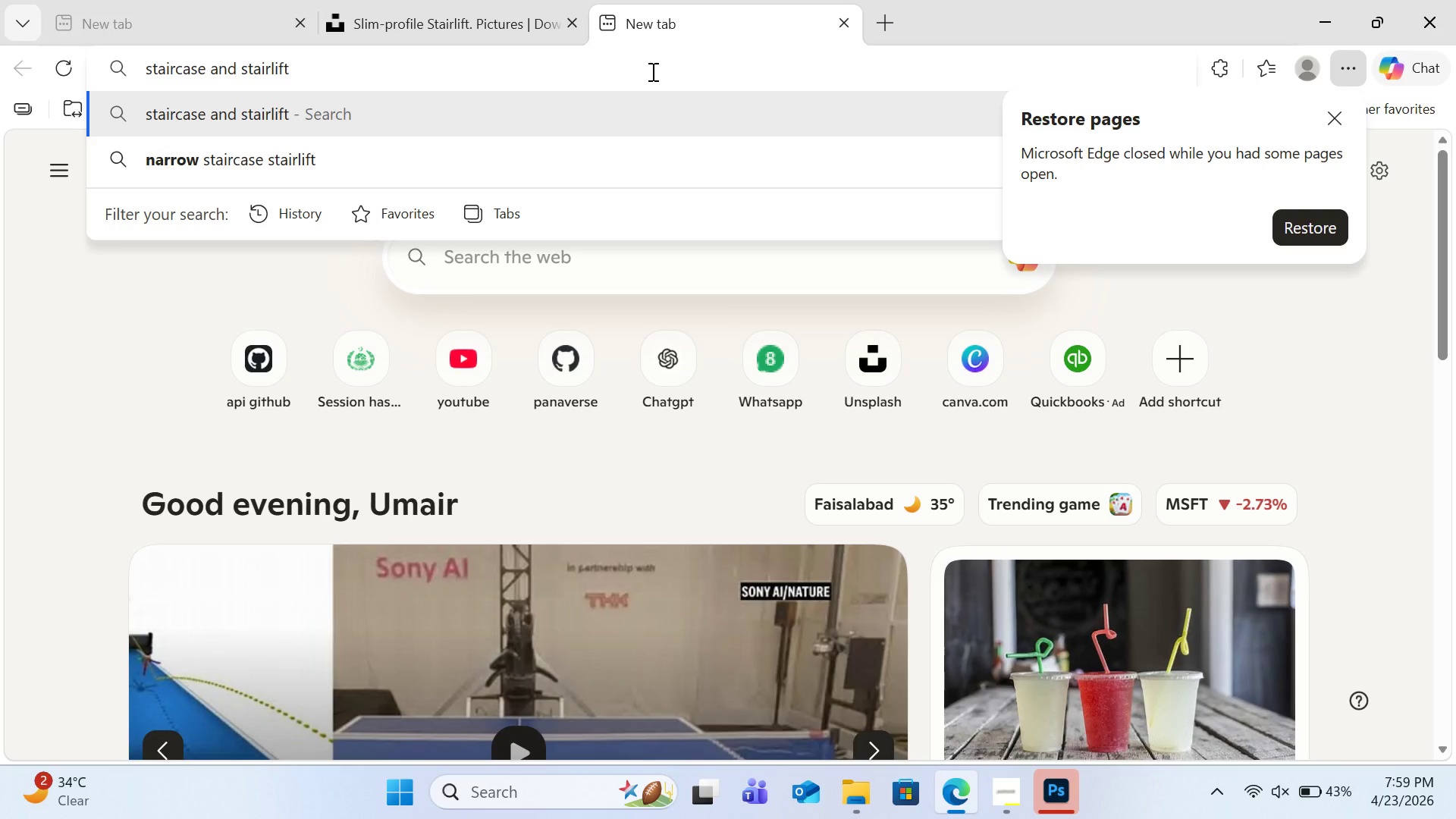 
key(Enter)
 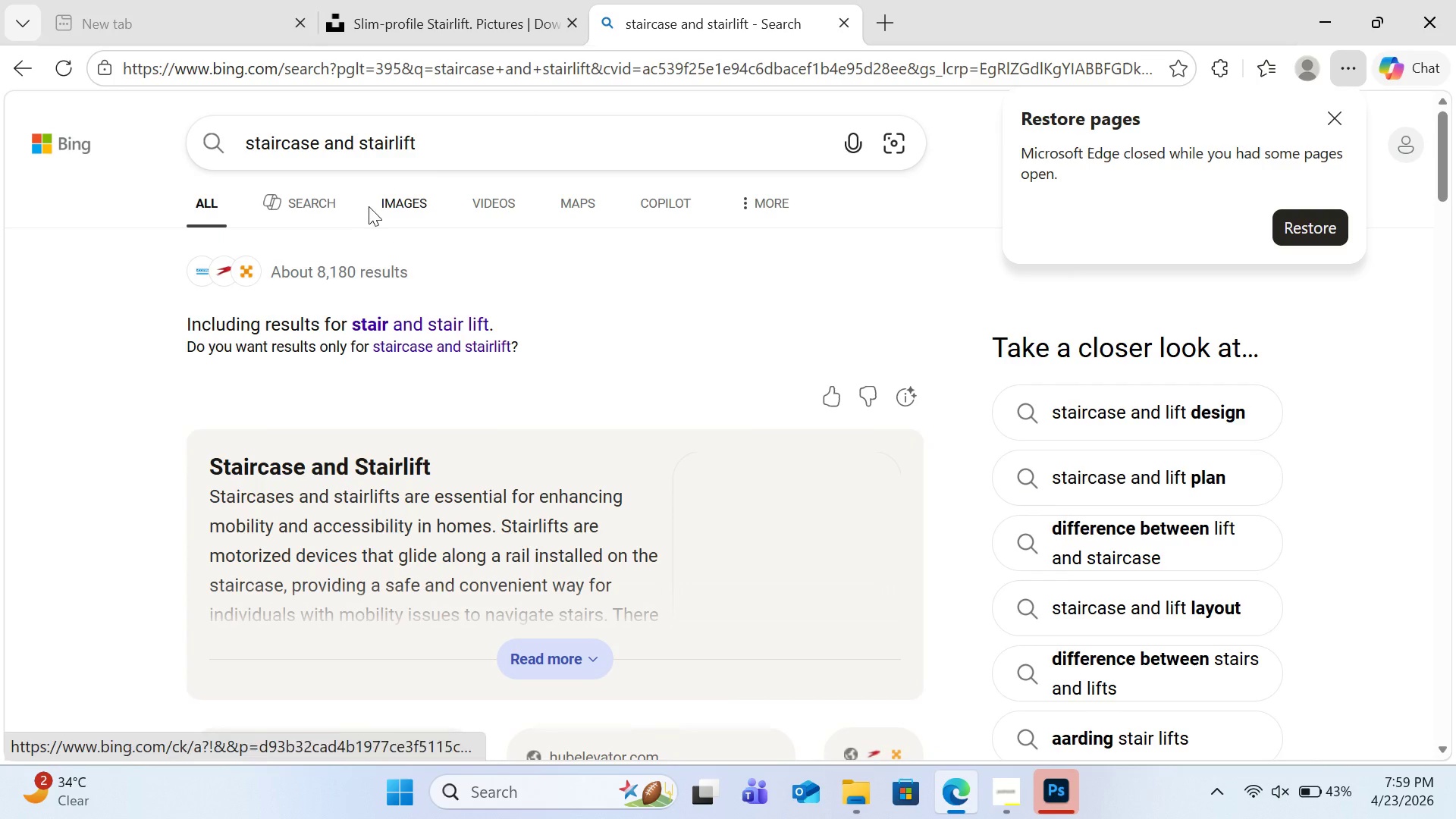 
mouse_move([434, 197])
 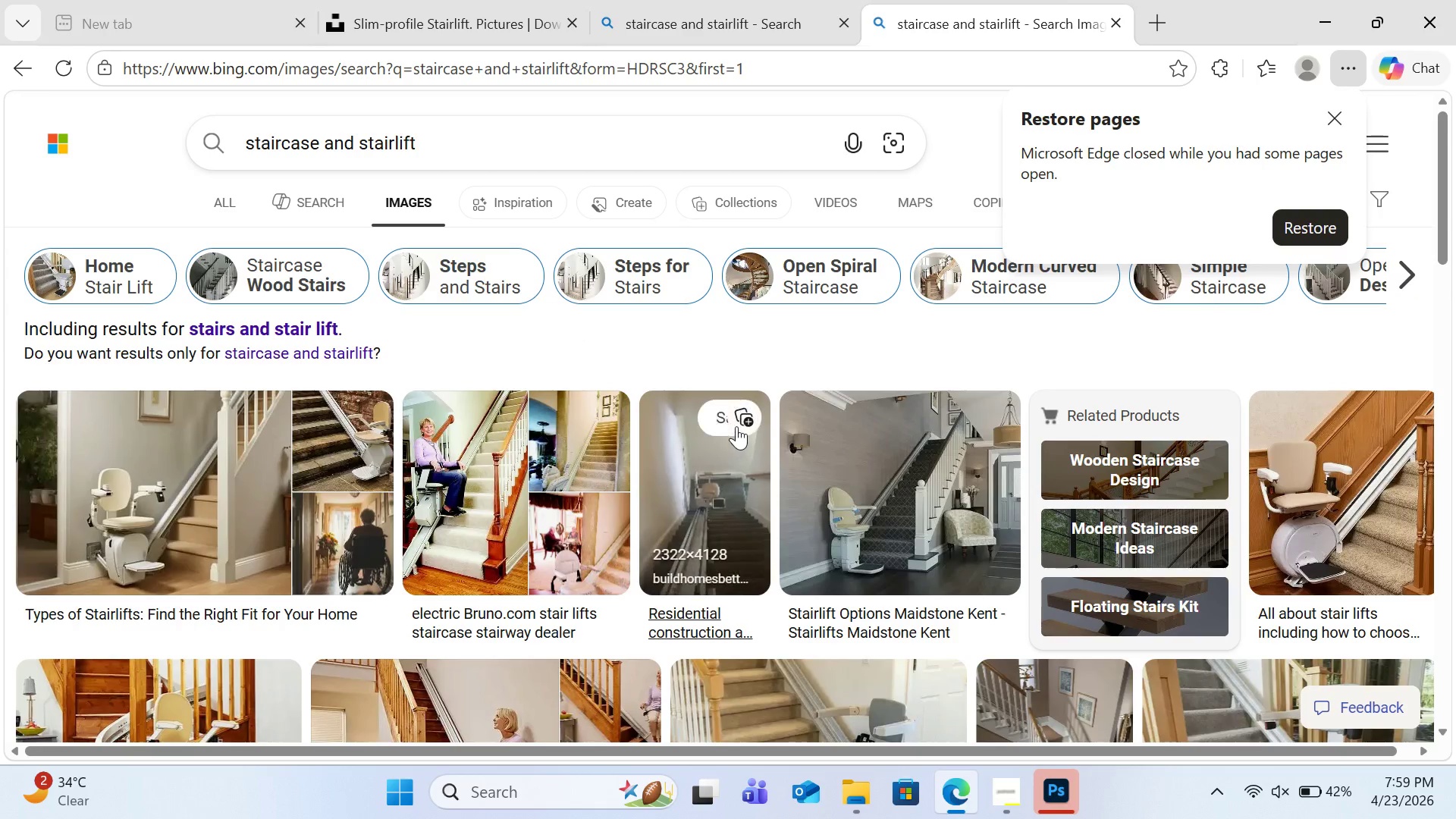 
wait(5.15)
 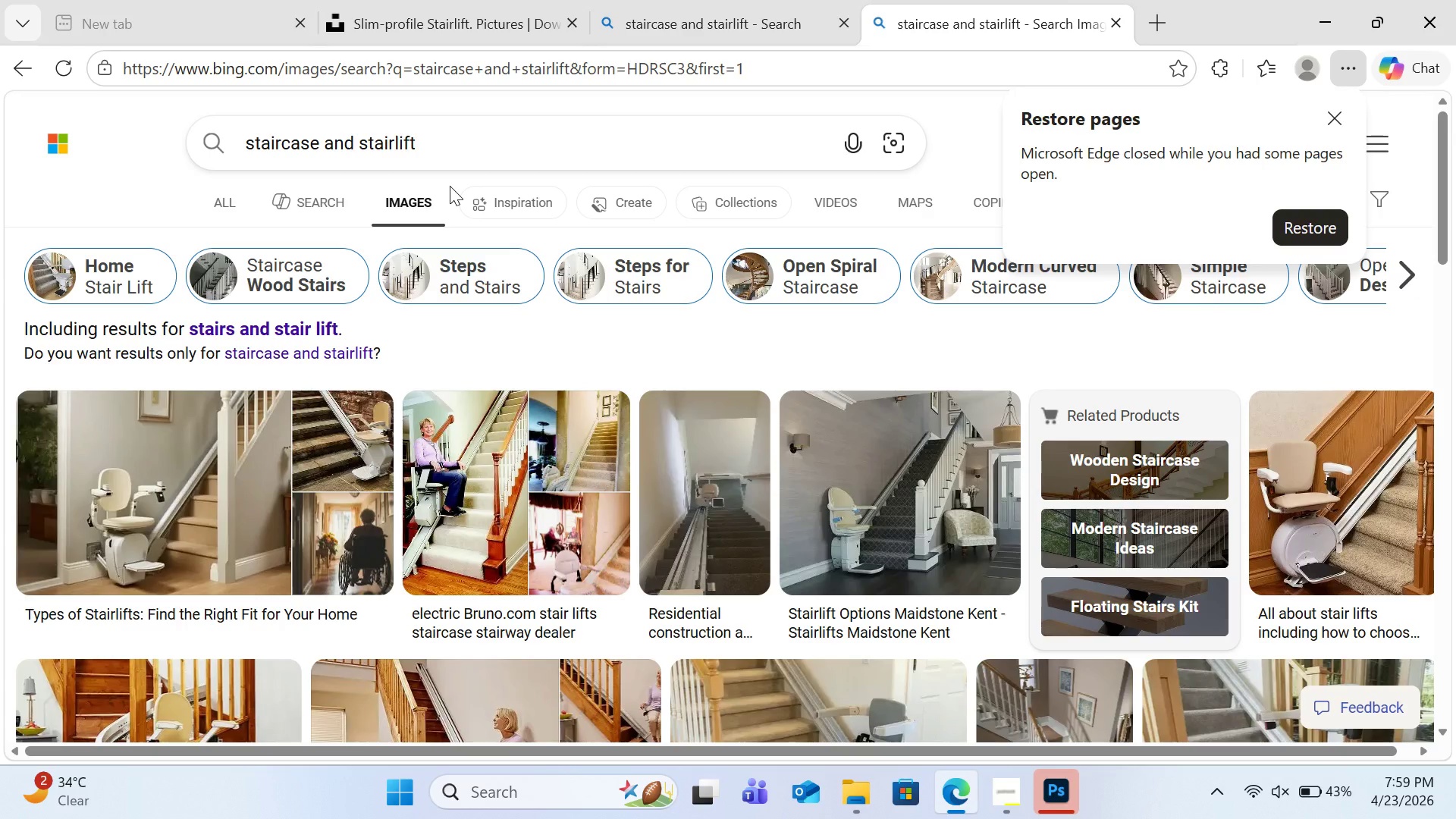 
scroll: coordinate [949, 463], scroll_direction: down, amount: 2.0
 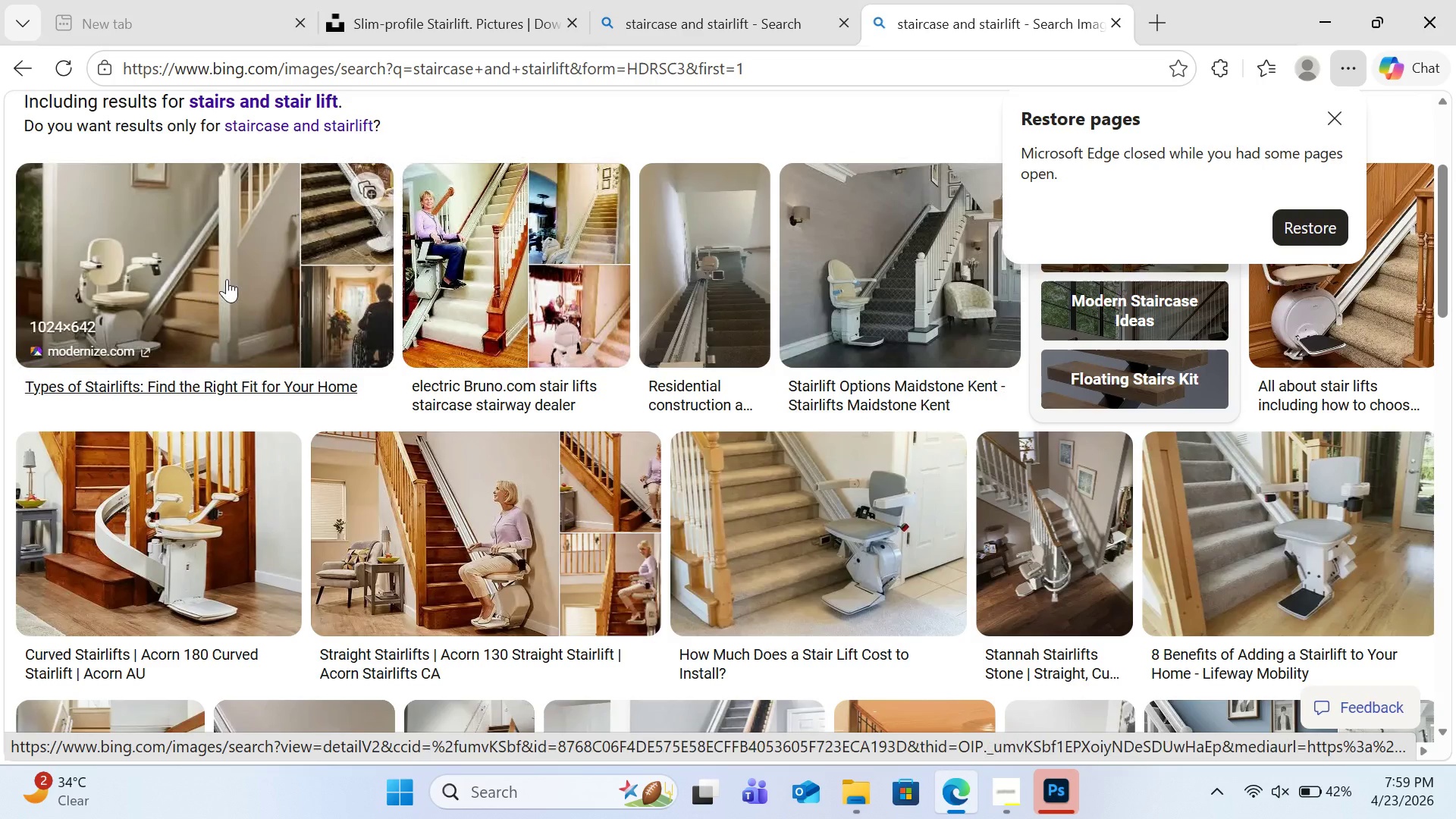 
wait(17.86)
 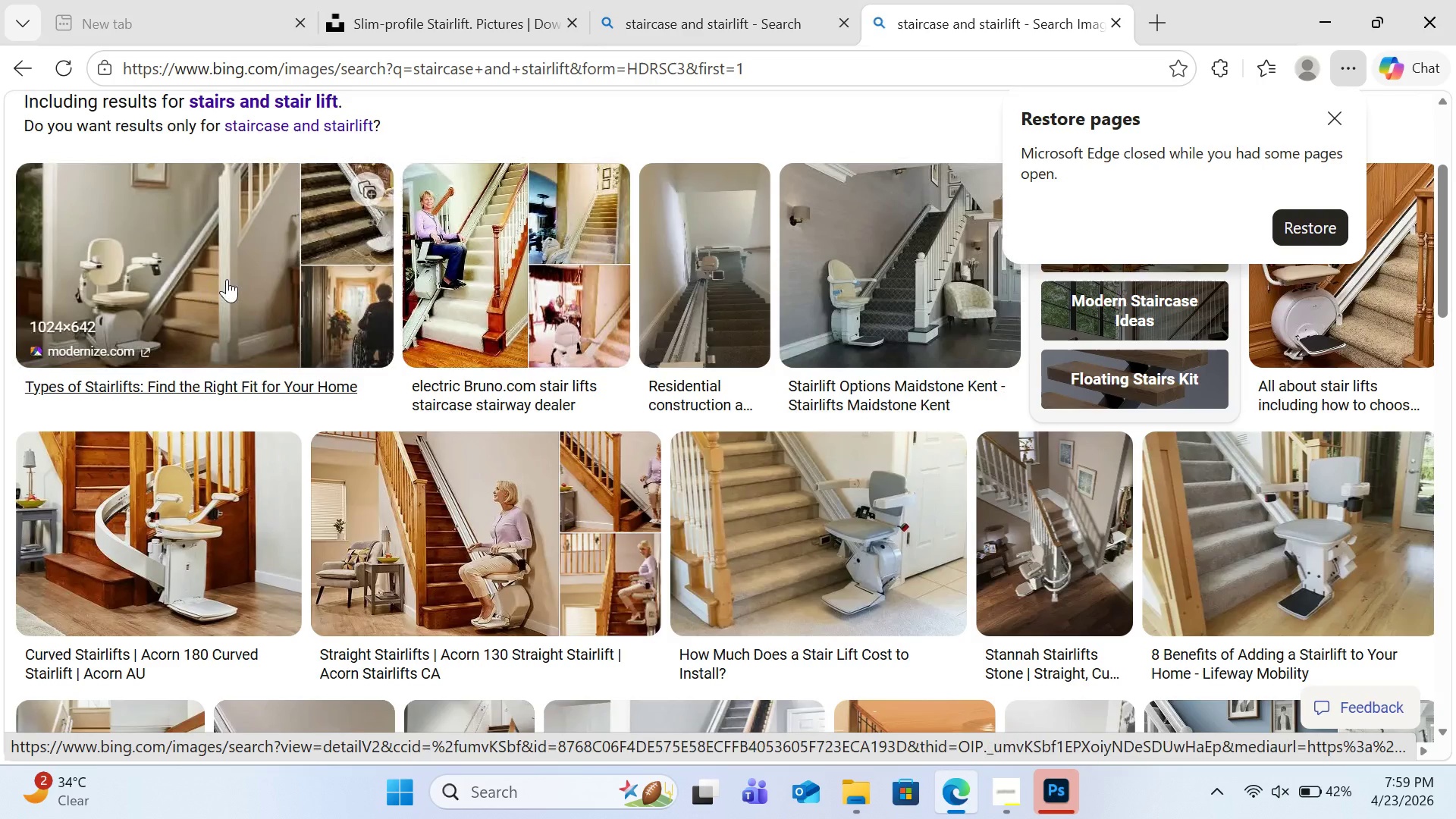 
left_click([228, 278])
 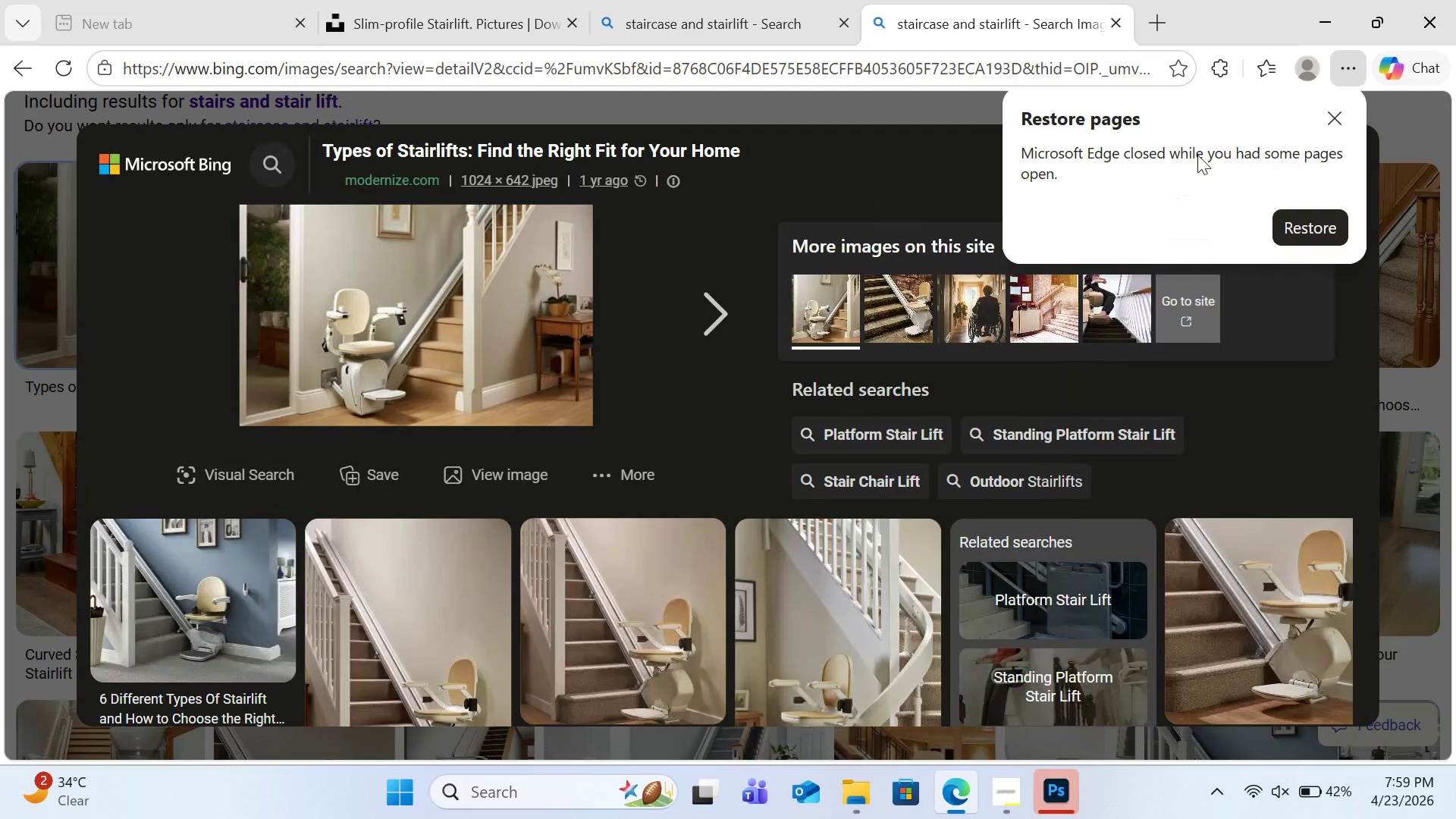 
wait(5.89)
 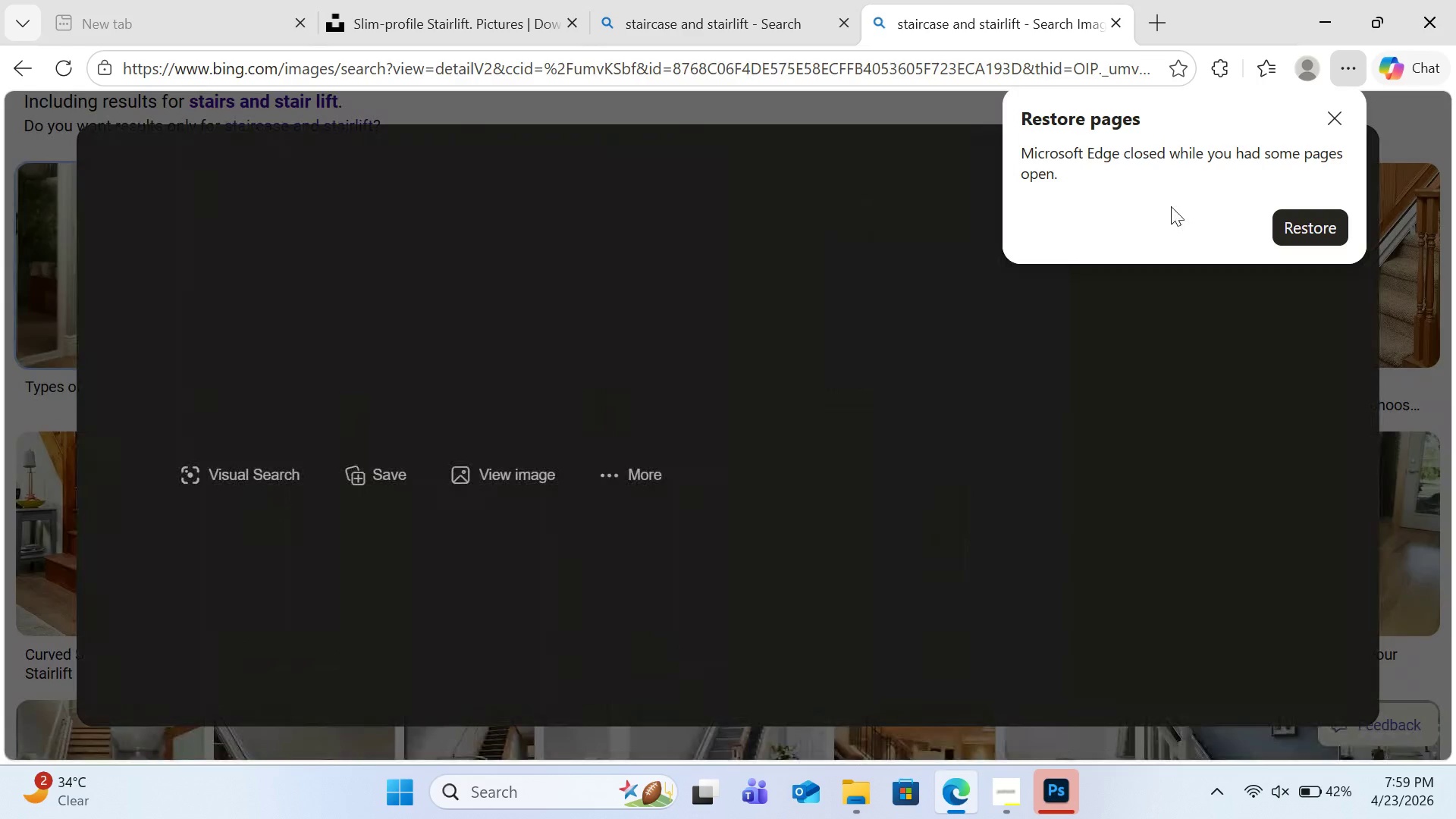 
left_click([1333, 122])
 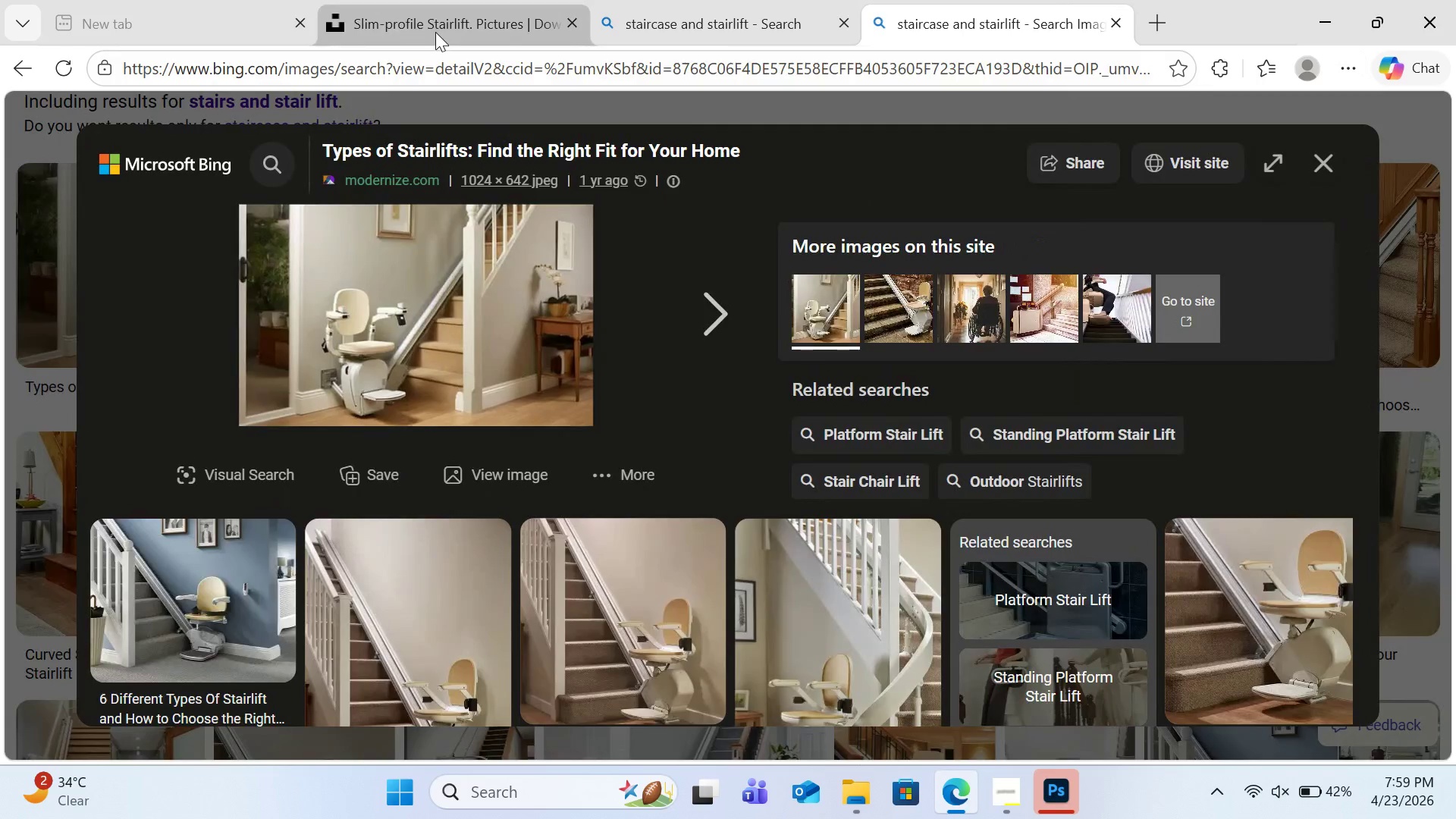 
left_click([435, 32])
 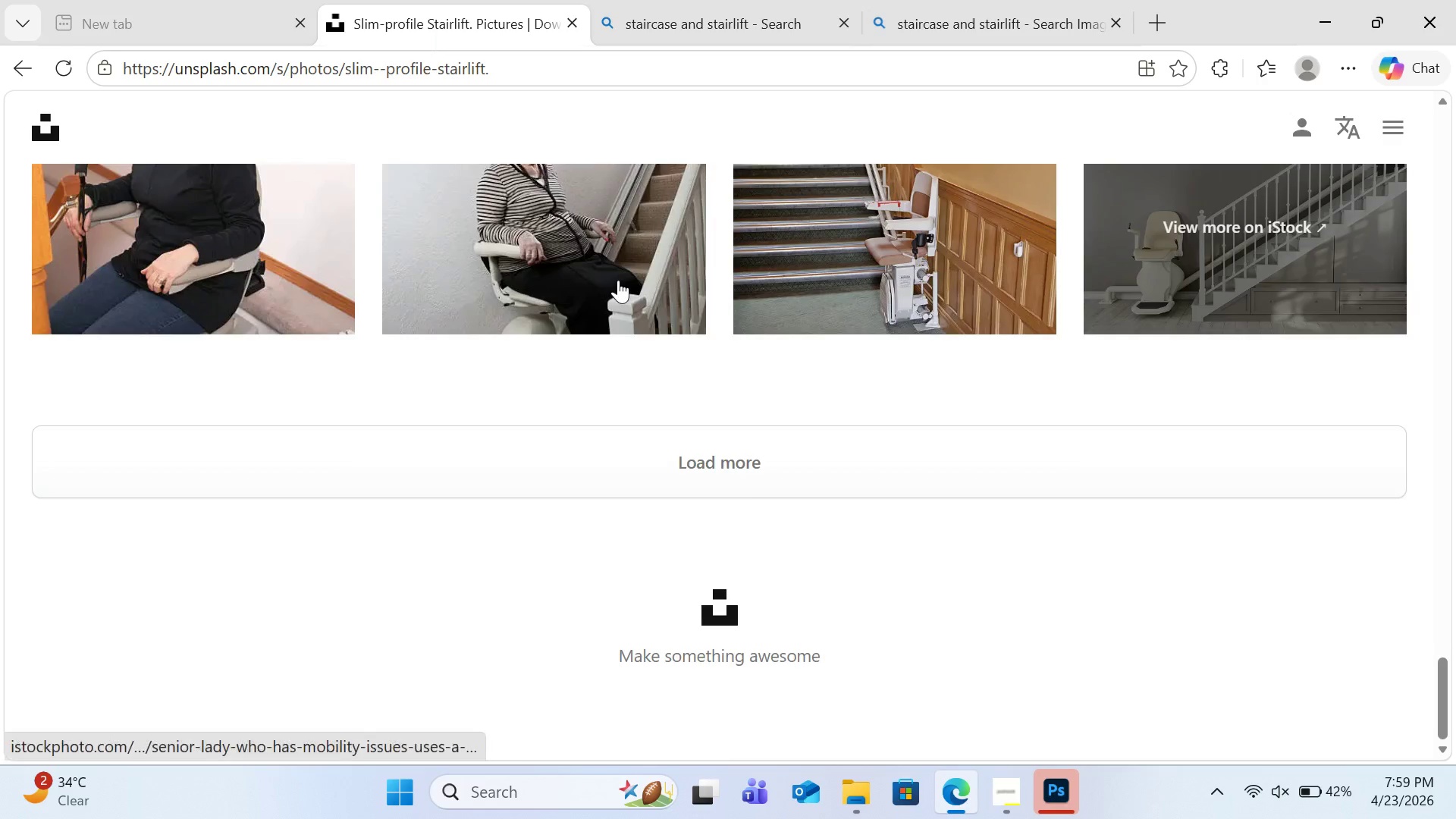 
scroll: coordinate [618, 280], scroll_direction: up, amount: 4.0
 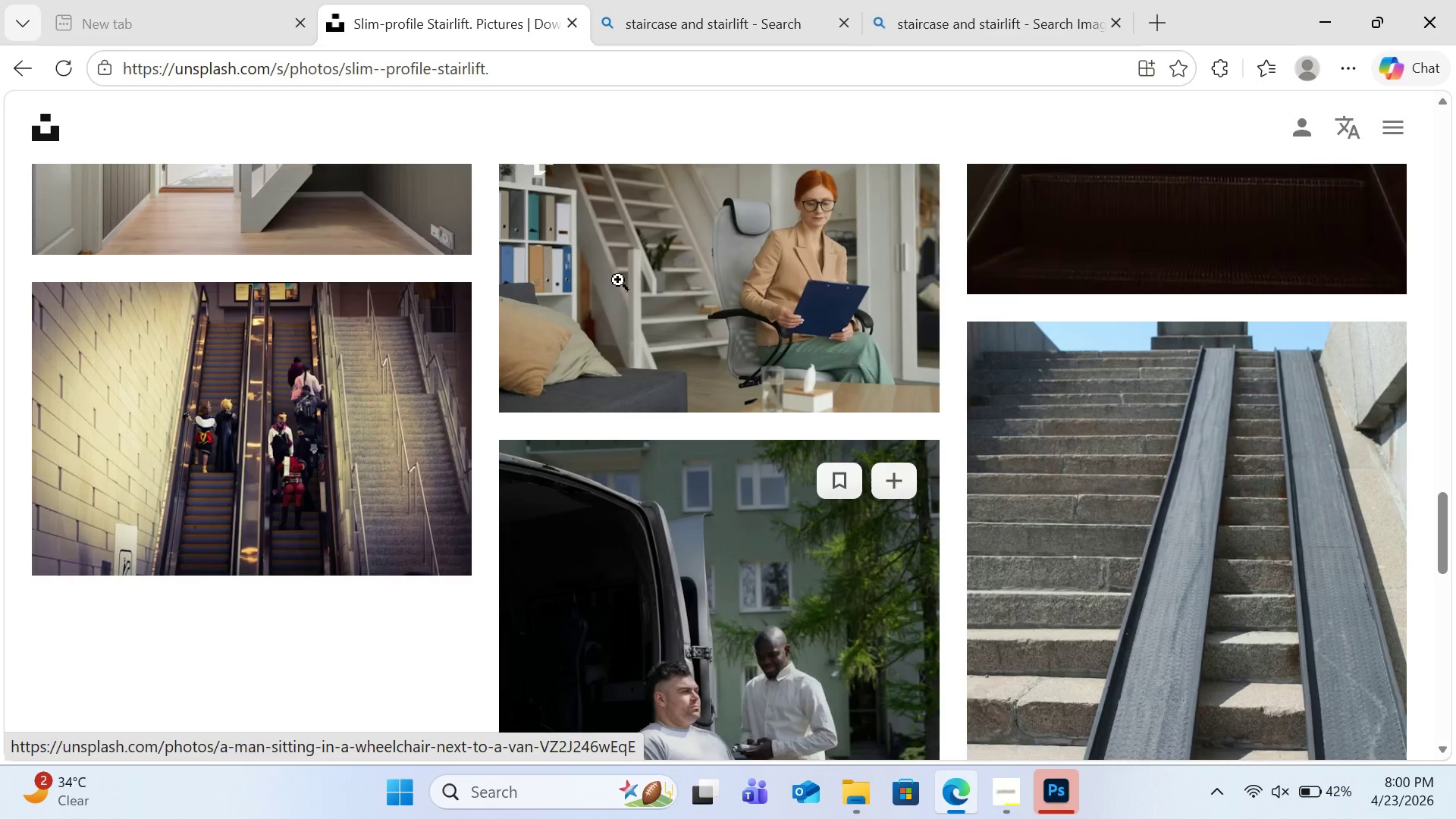 
scroll: coordinate [618, 280], scroll_direction: down, amount: 1.0
 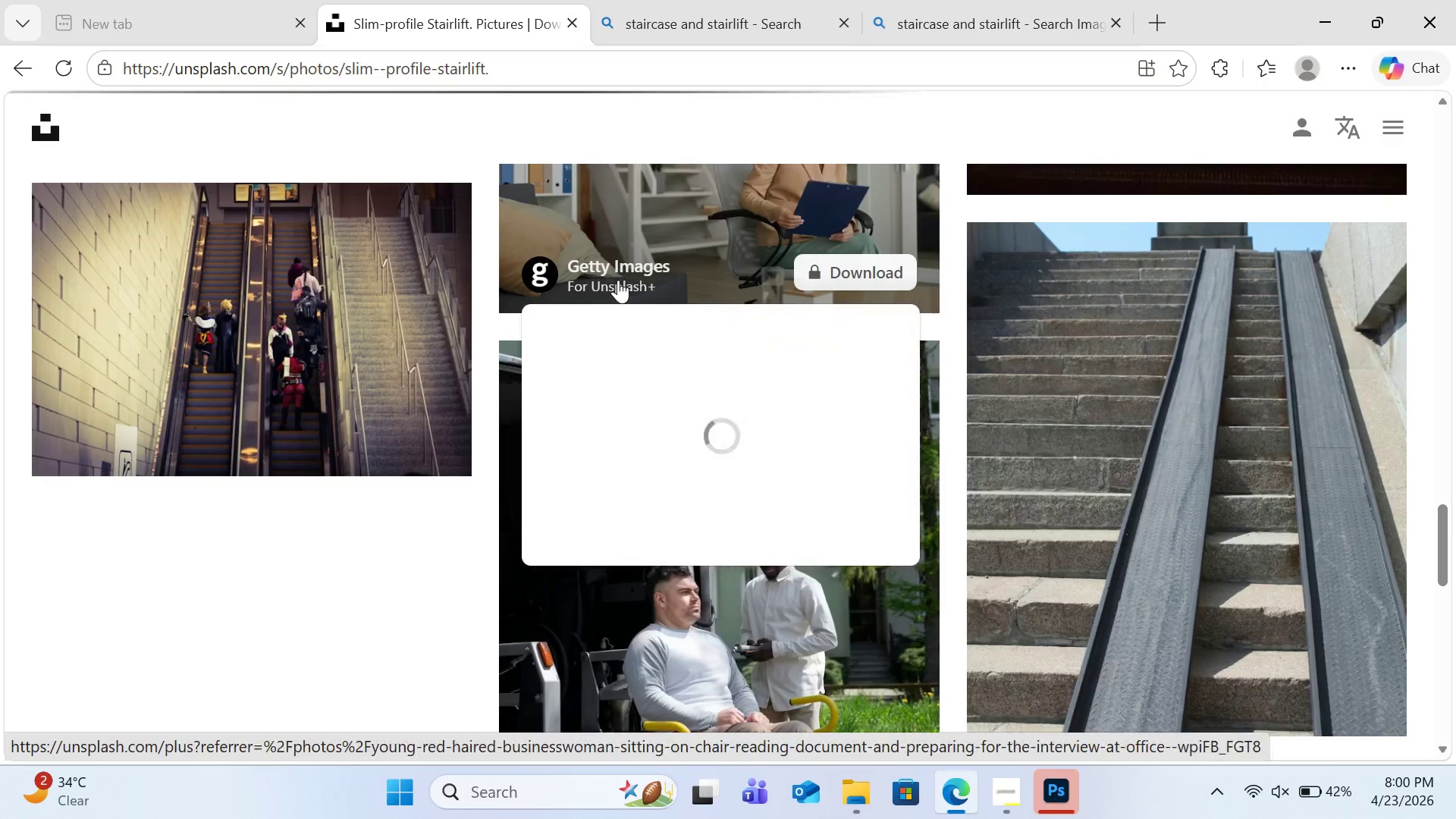 
scroll: coordinate [705, 411], scroll_direction: up, amount: 9.0
 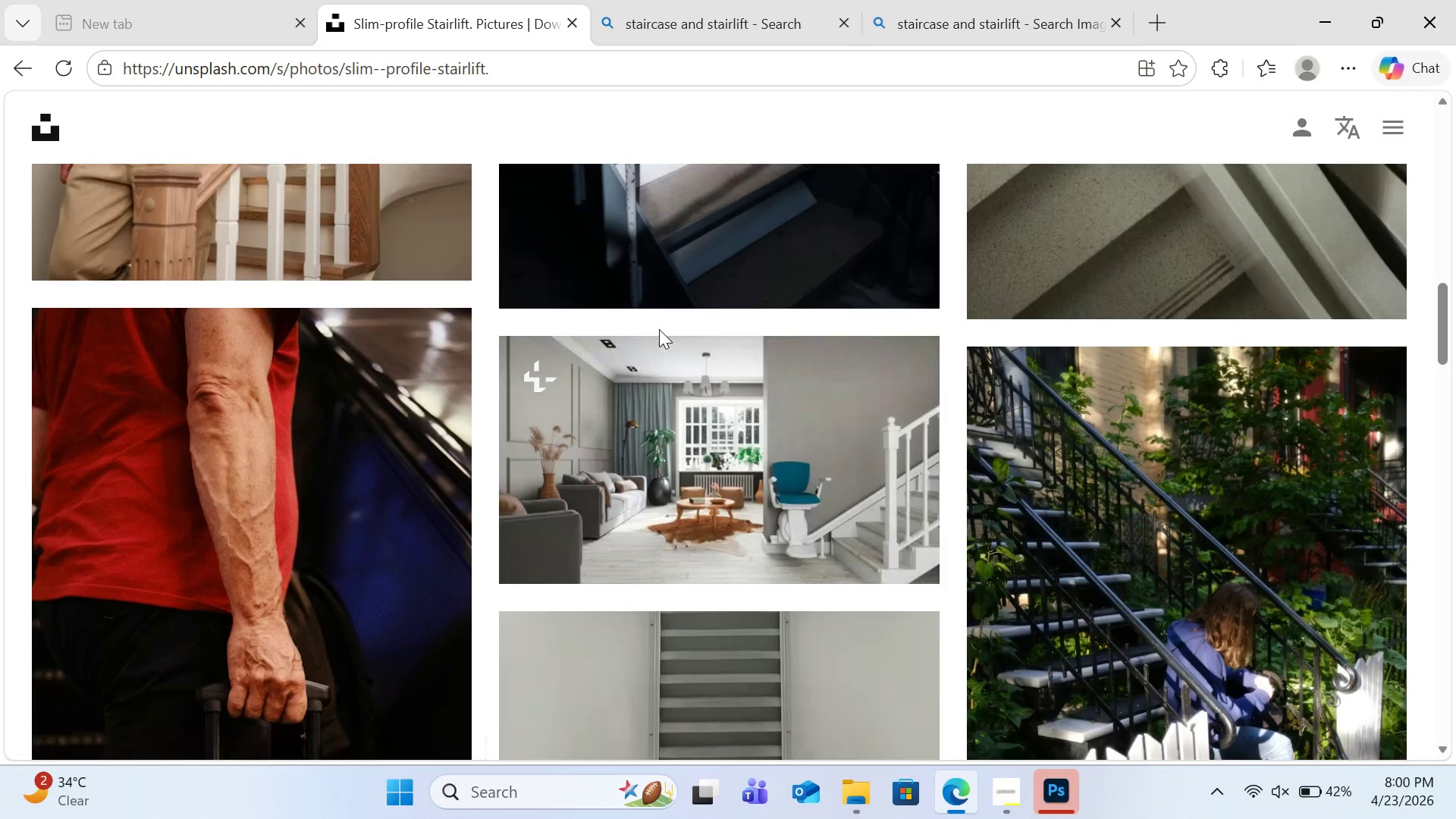 
wait(5.16)
 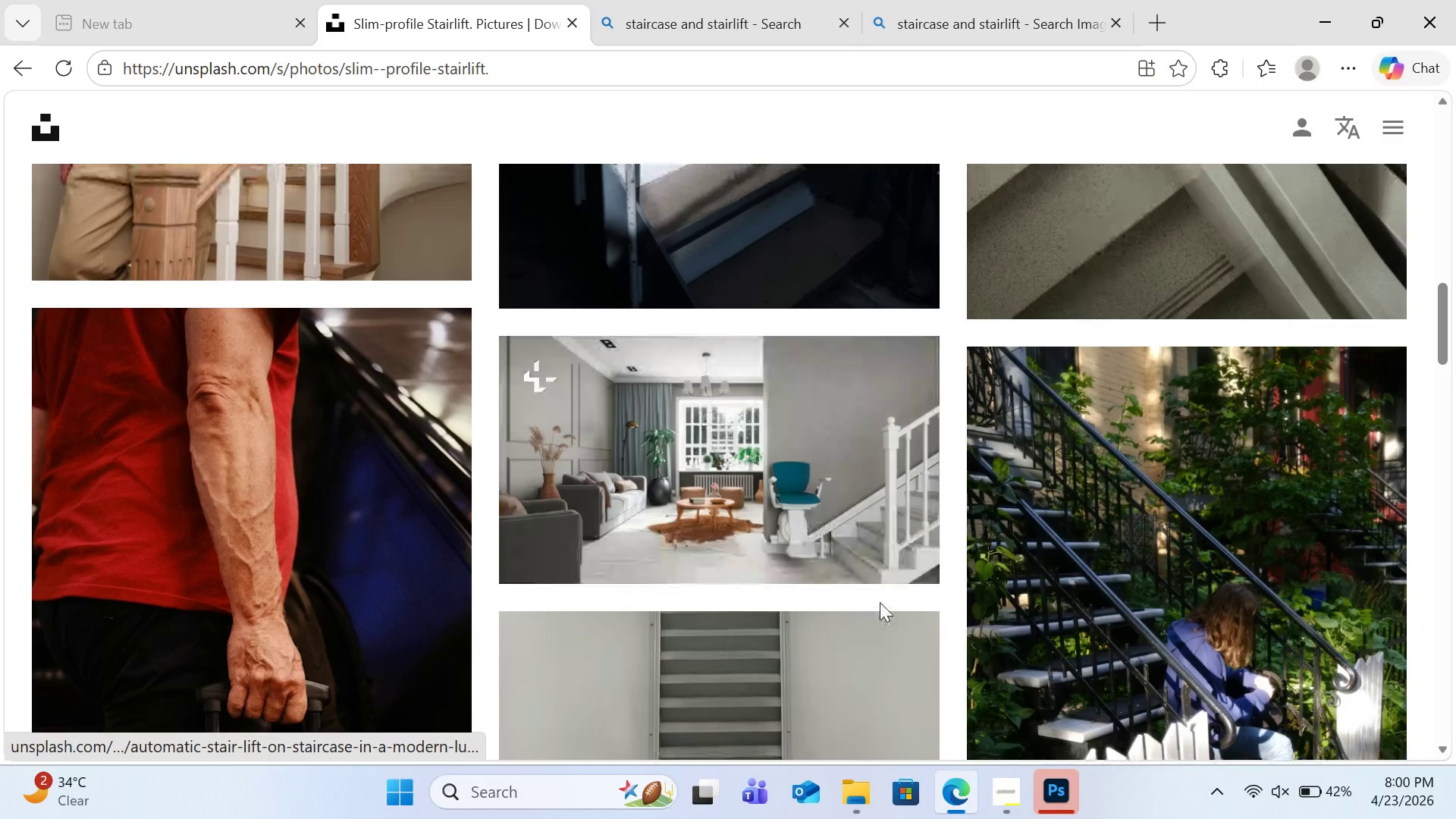 
scroll: coordinate [659, 329], scroll_direction: up, amount: 8.0
 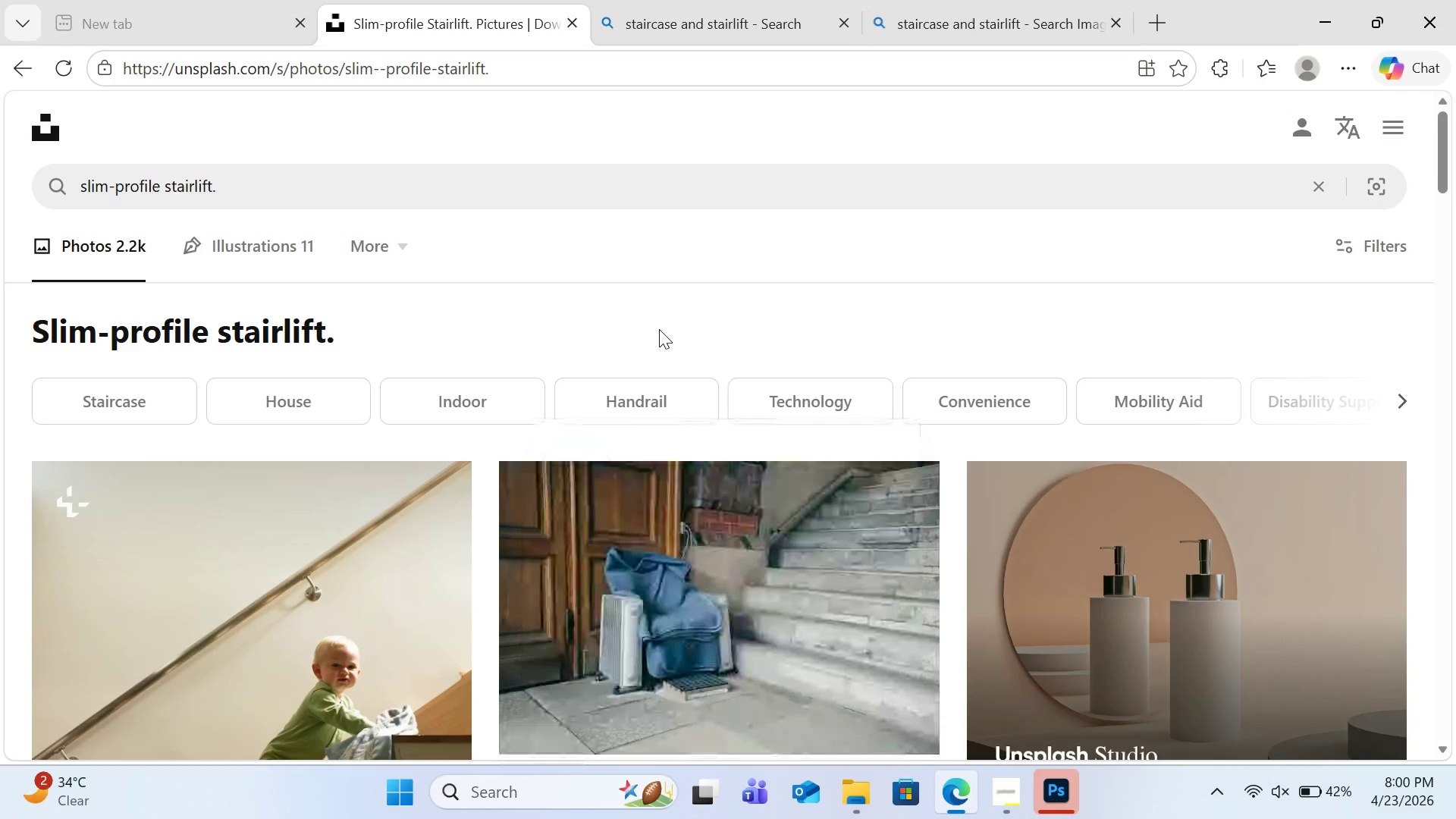 
scroll: coordinate [659, 329], scroll_direction: down, amount: 2.0
 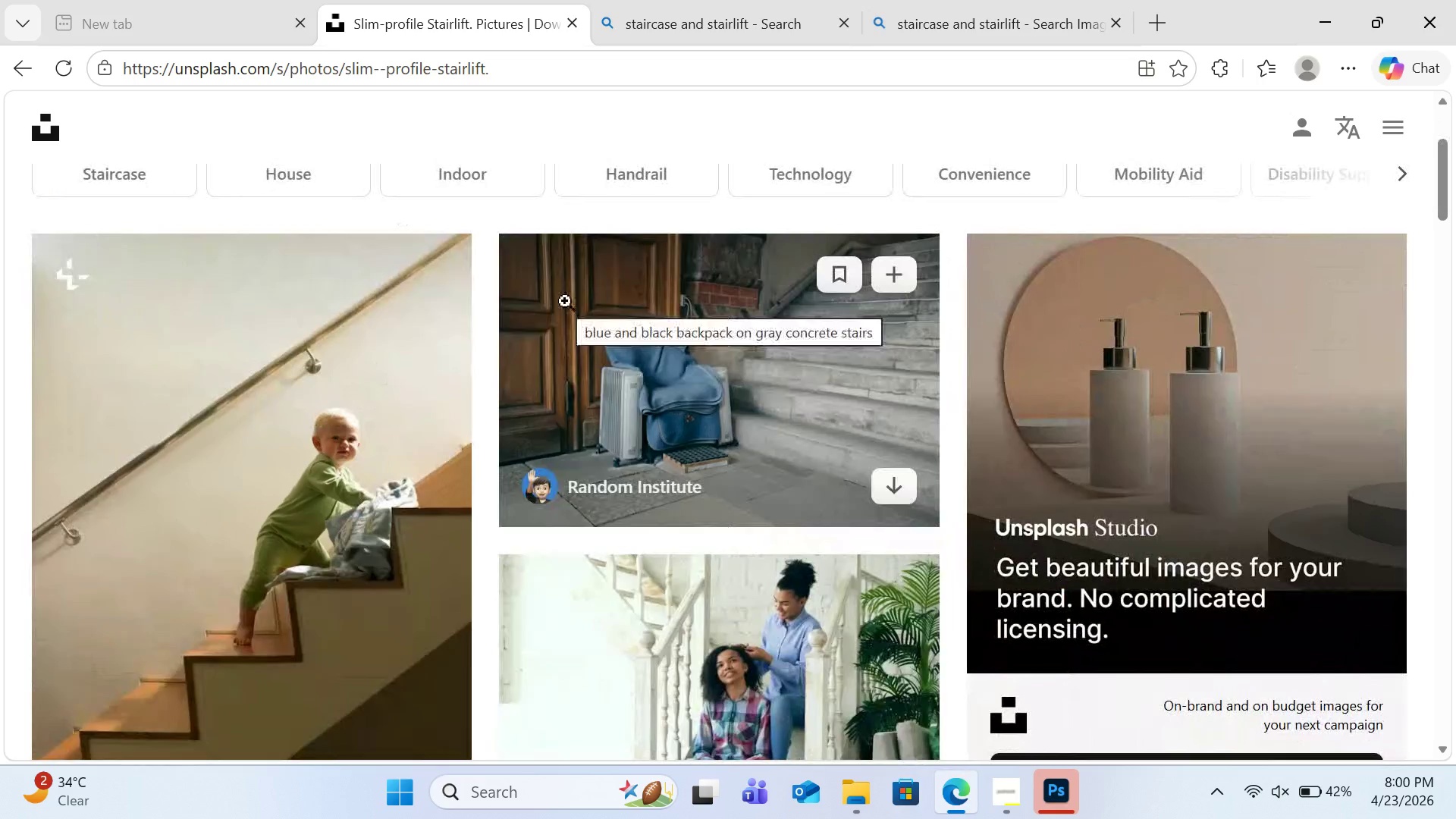 
scroll: coordinate [565, 301], scroll_direction: up, amount: 4.0
 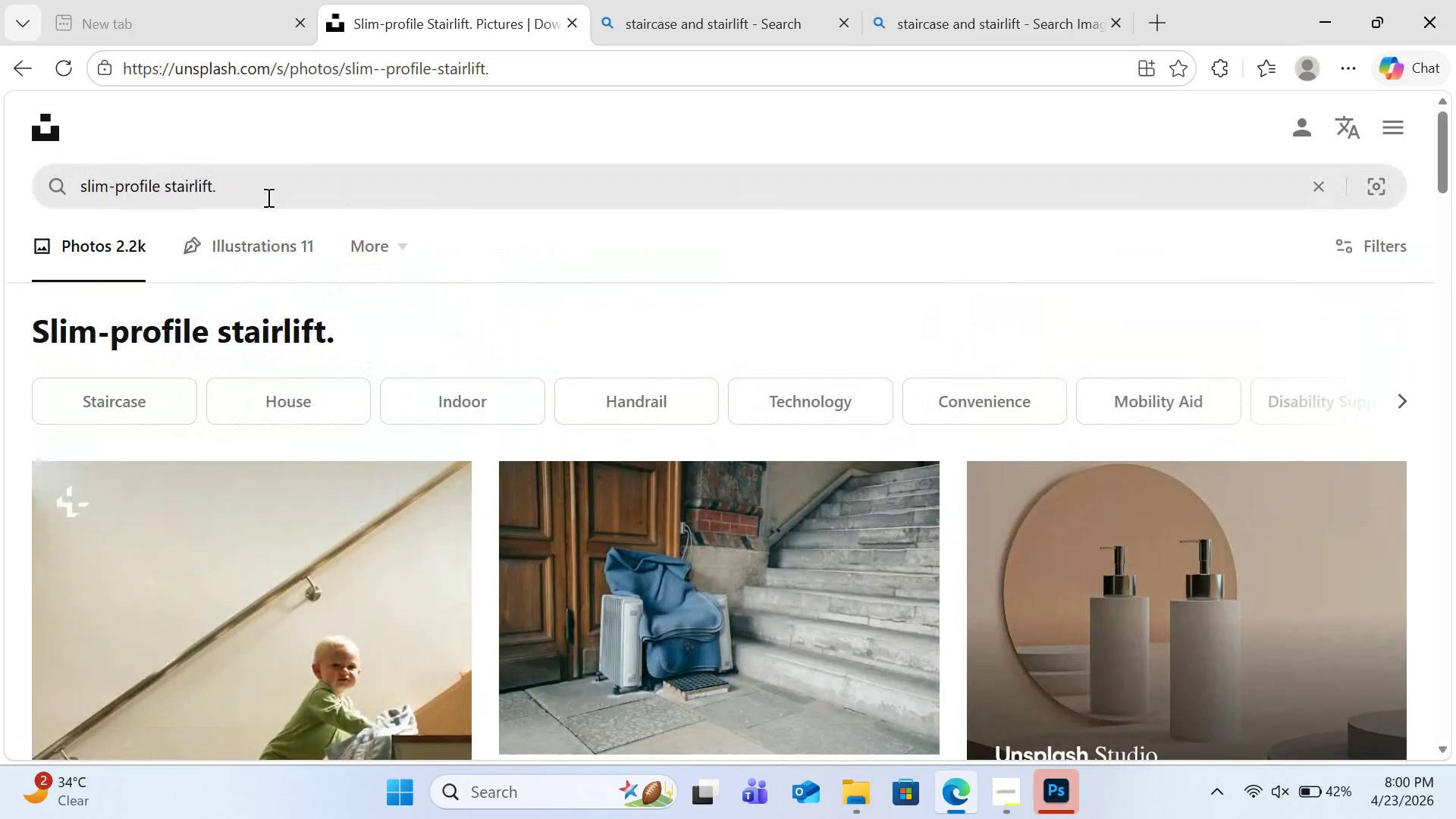 
left_click([267, 197])
 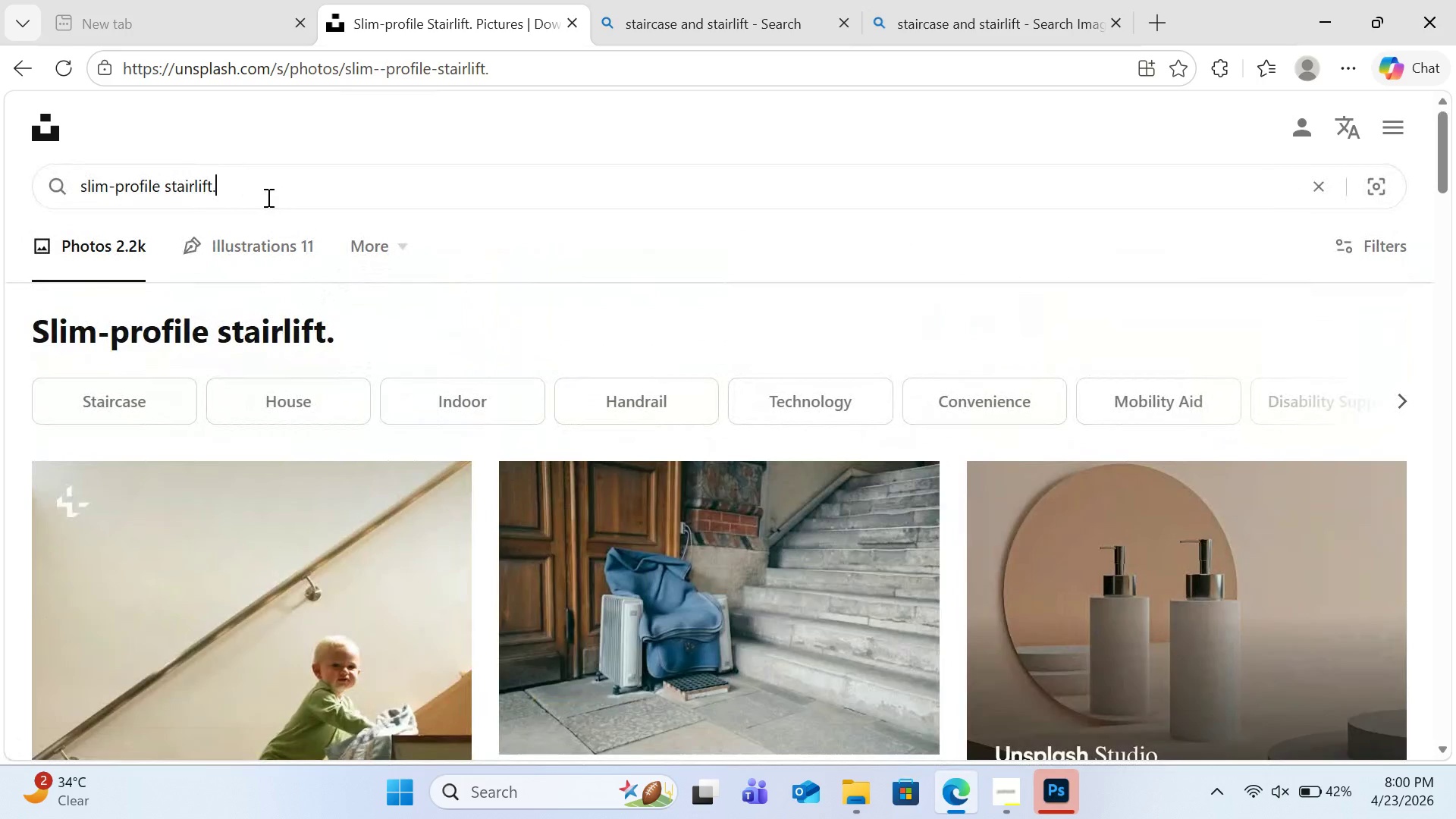 
key(Backspace)
type( only)
 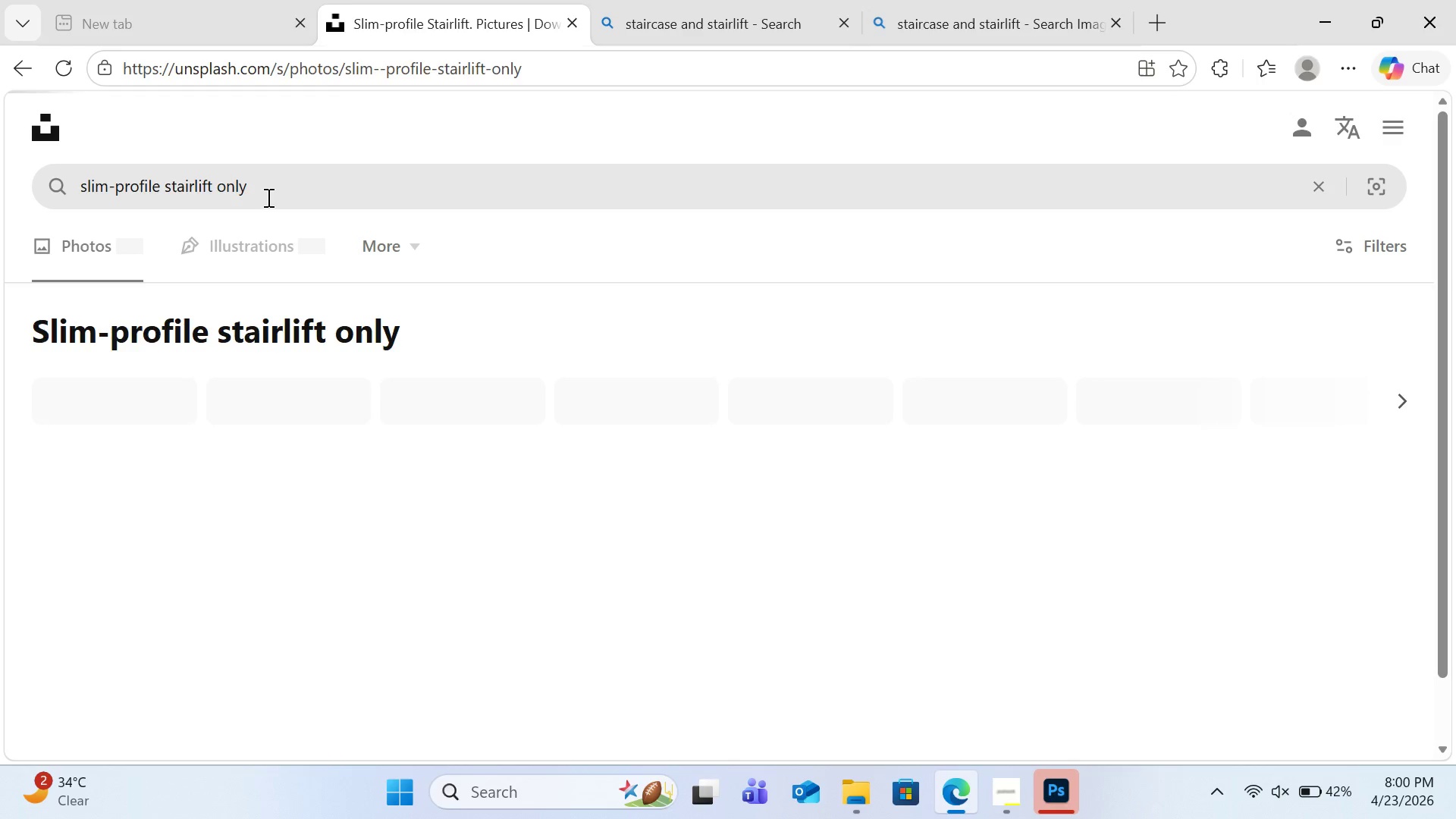 
key(Enter)
 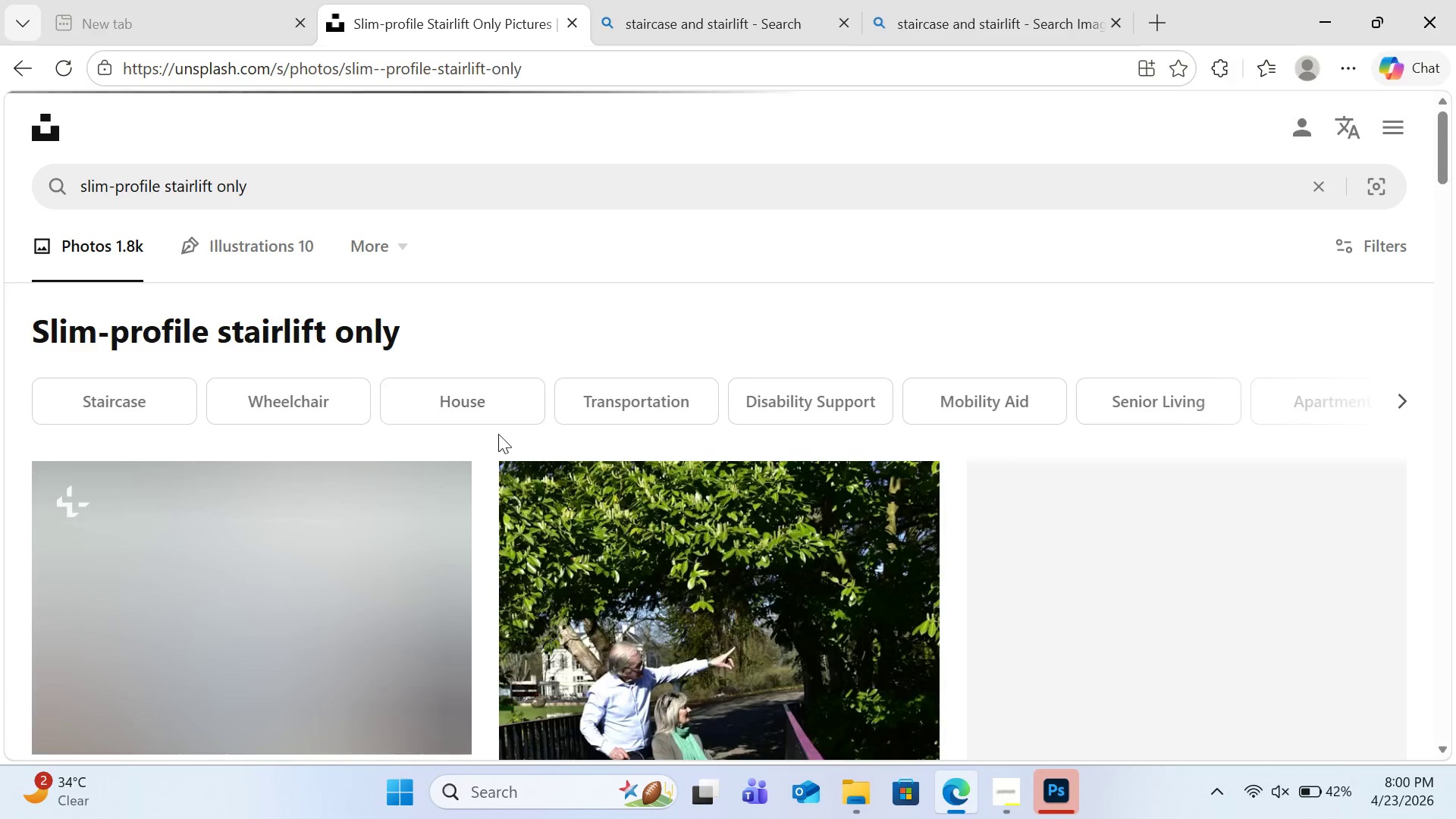 
scroll: coordinate [503, 423], scroll_direction: down, amount: 17.0
 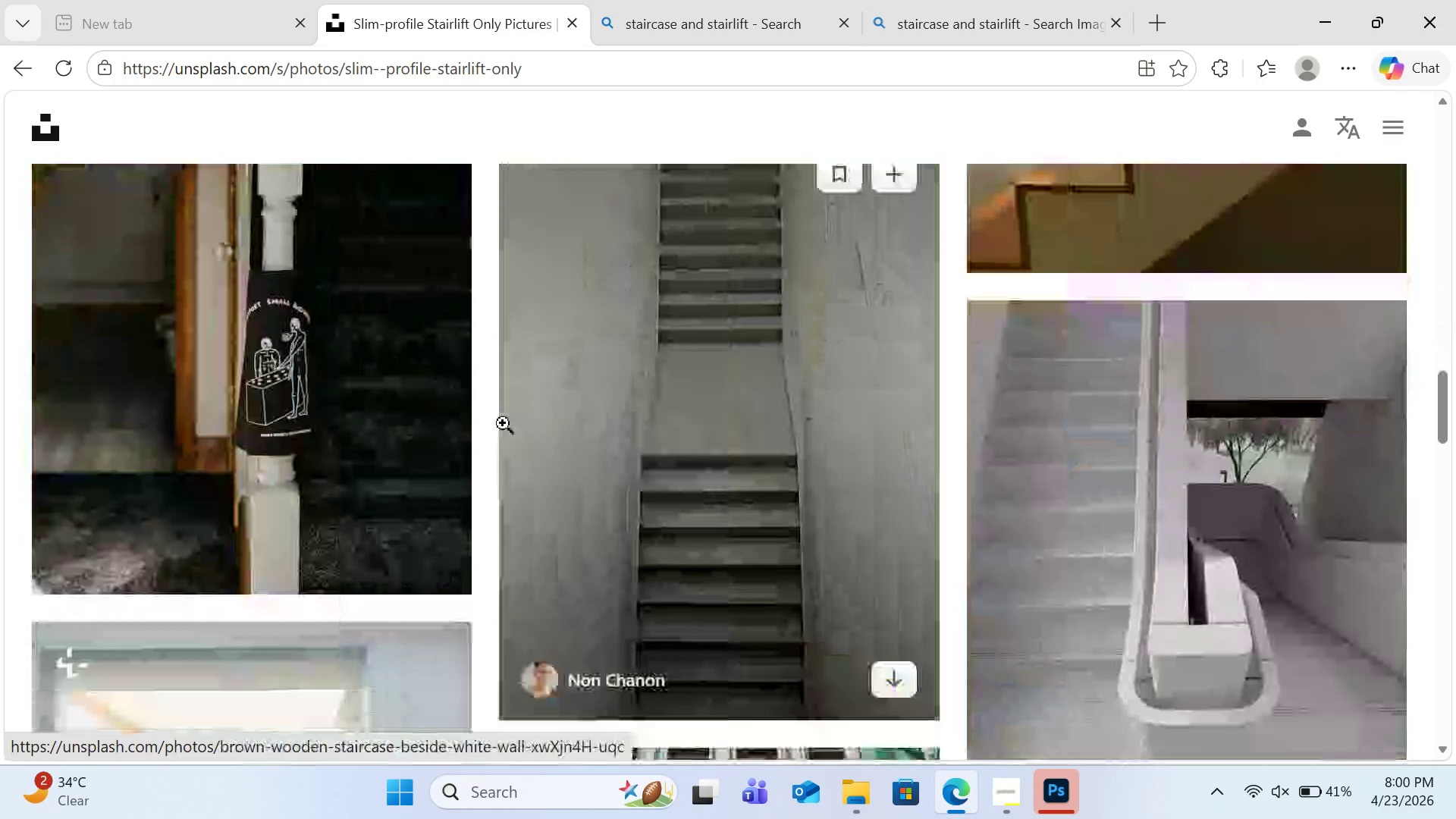 
scroll: coordinate [503, 423], scroll_direction: up, amount: 14.0
 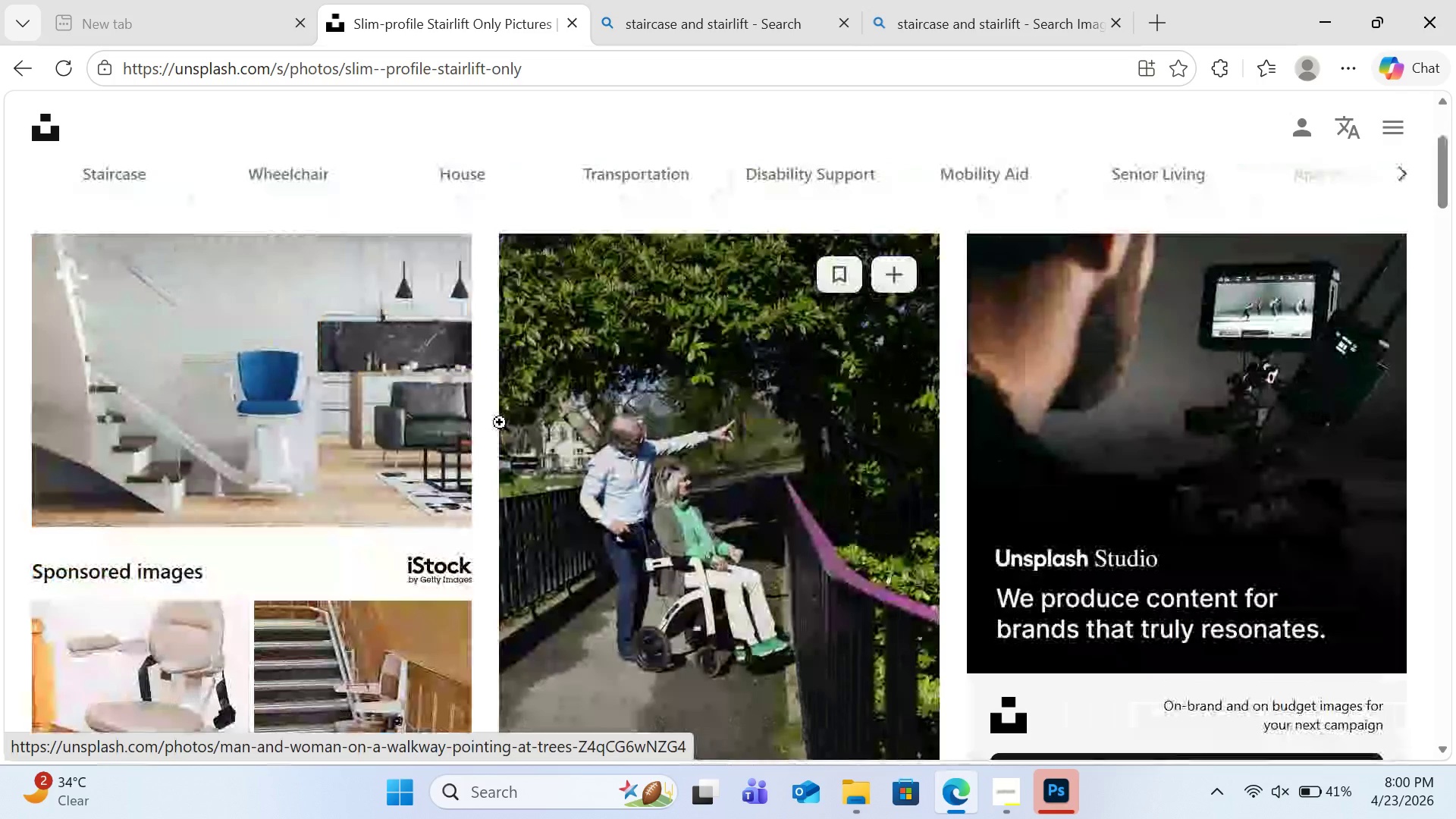 
wait(5.83)
 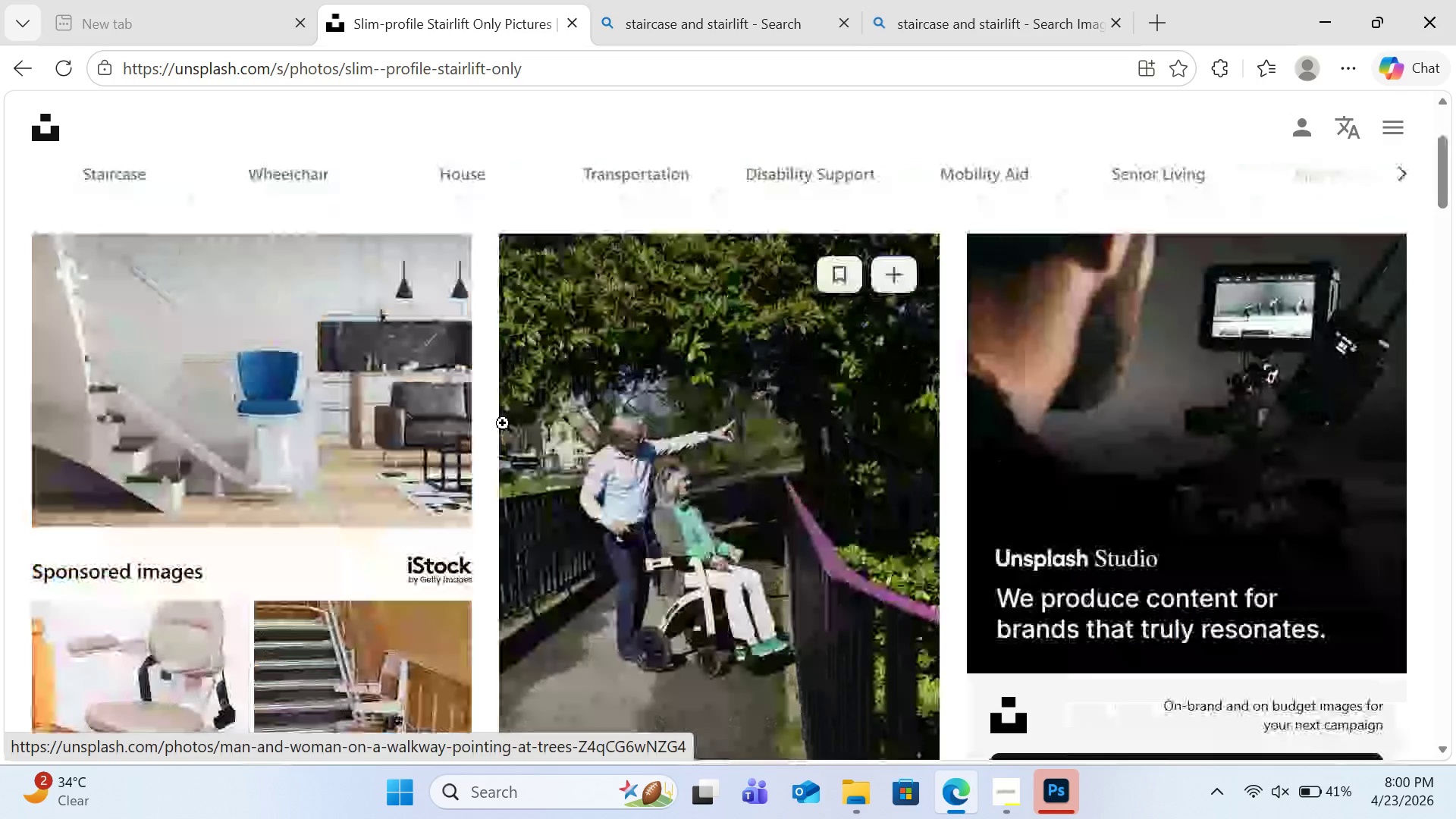 
scroll: coordinate [466, 431], scroll_direction: down, amount: 14.0
 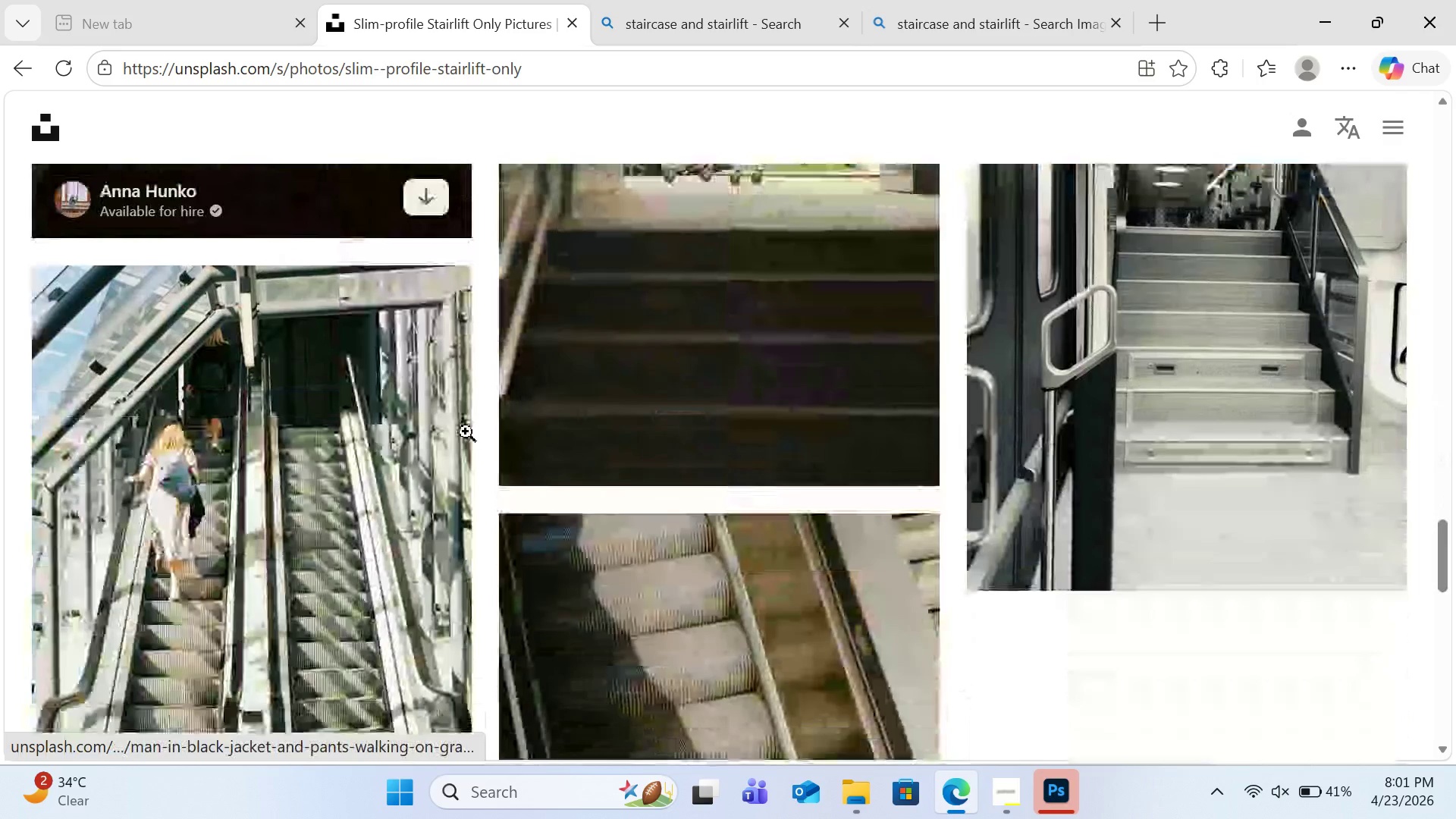 
scroll: coordinate [466, 431], scroll_direction: up, amount: 2.0
 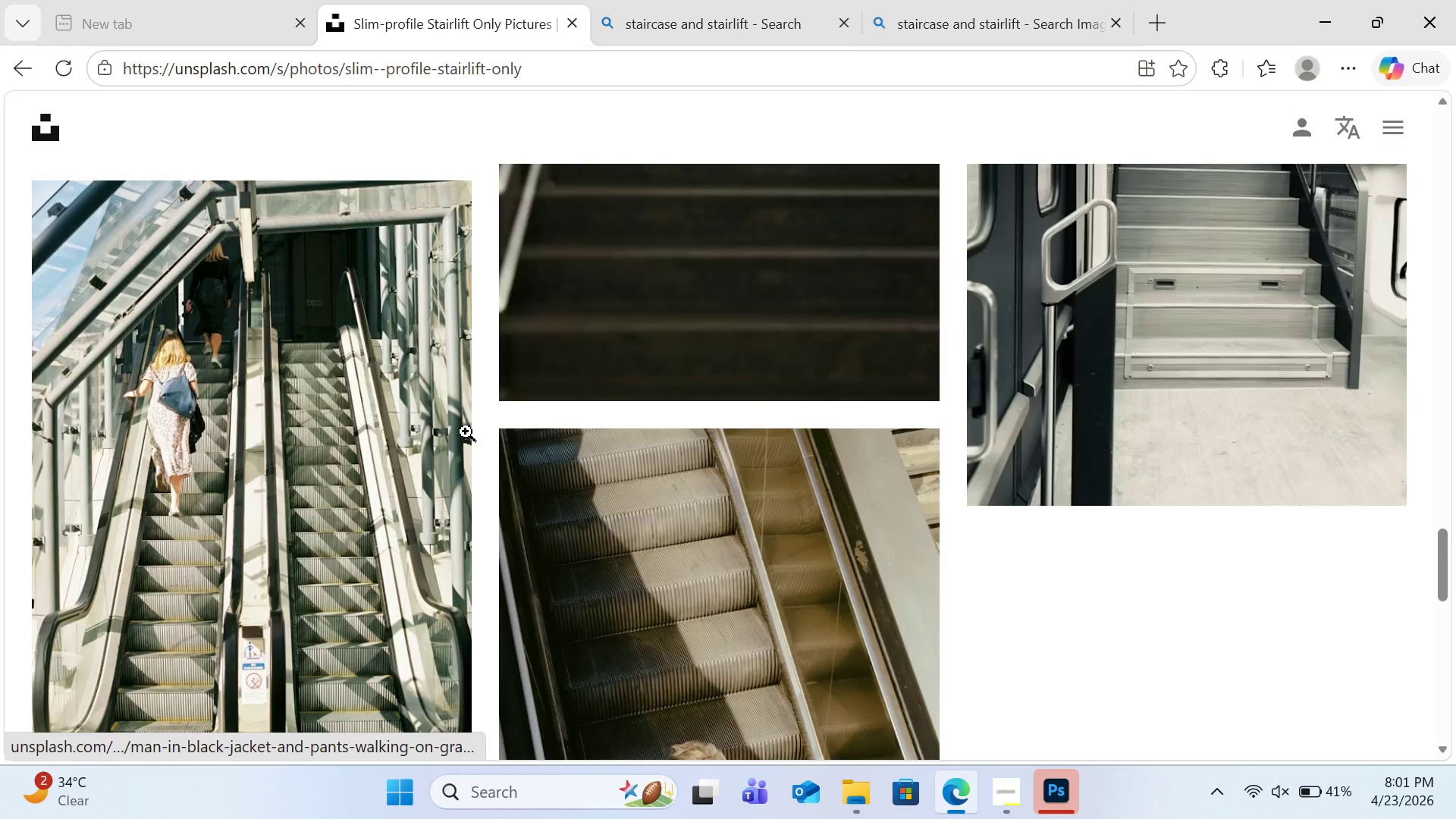 
scroll: coordinate [648, 469], scroll_direction: down, amount: 20.0
 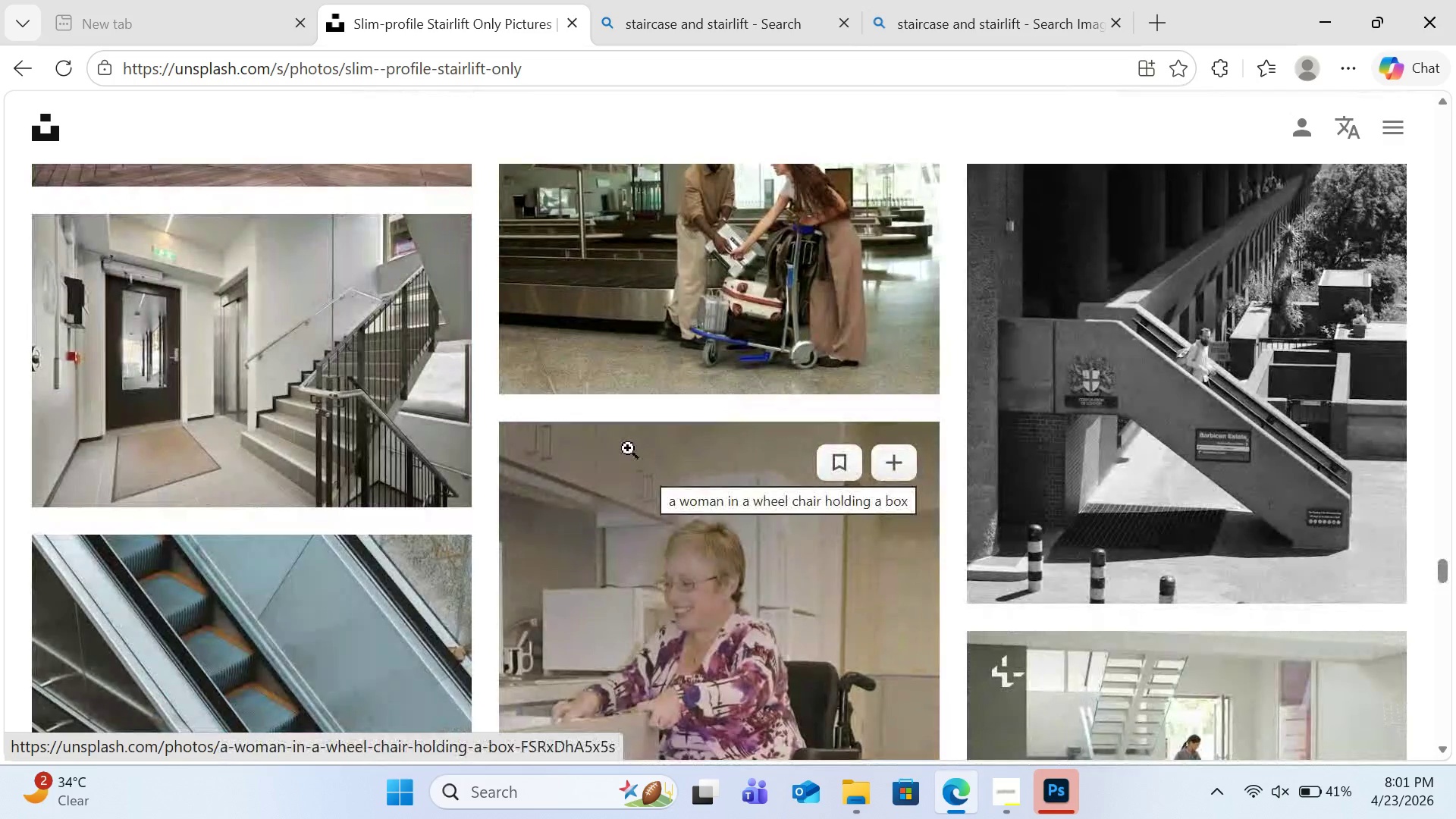 
scroll: coordinate [634, 444], scroll_direction: down, amount: 16.0
 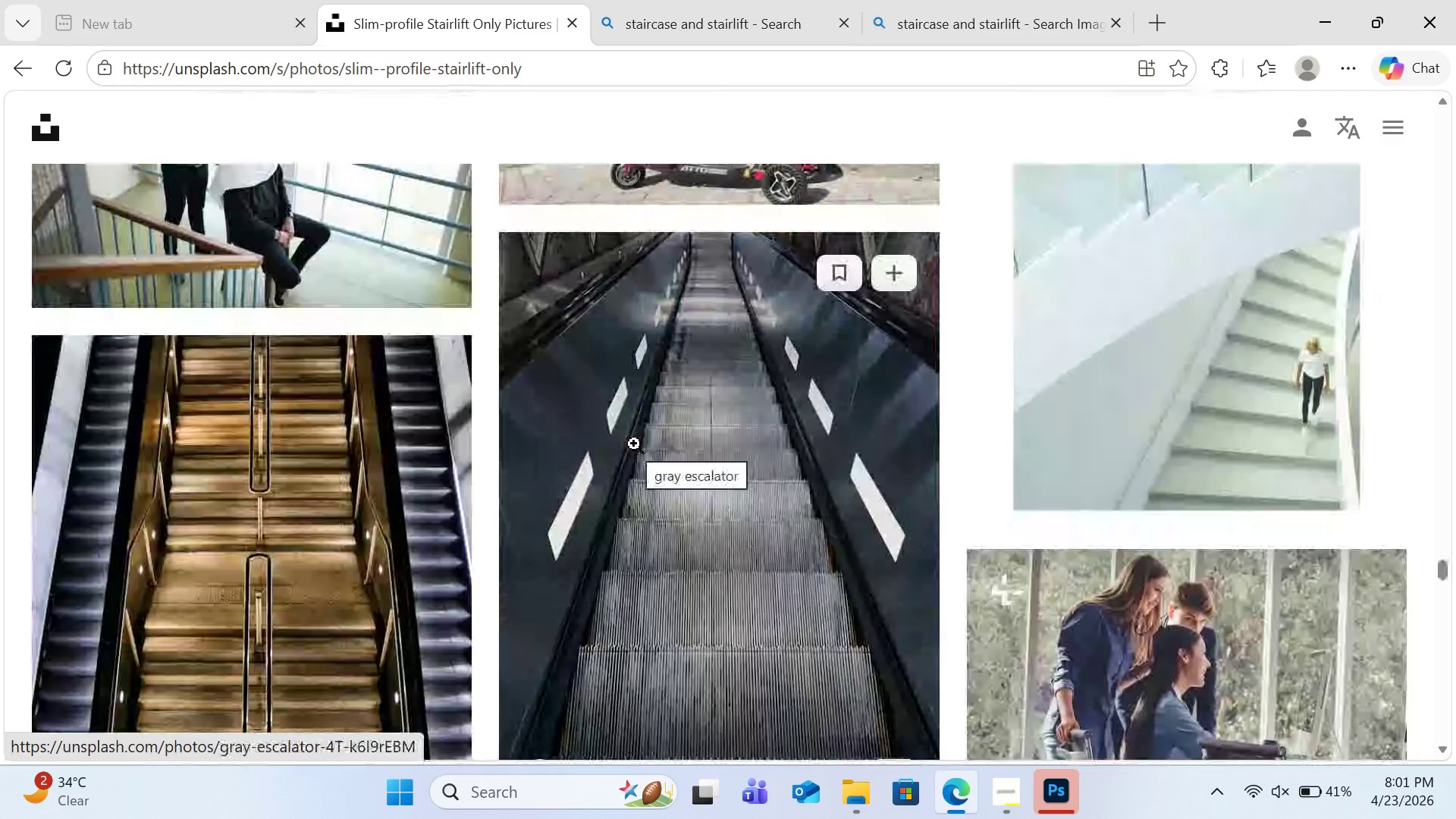 
scroll: coordinate [634, 444], scroll_direction: down, amount: 4.0
 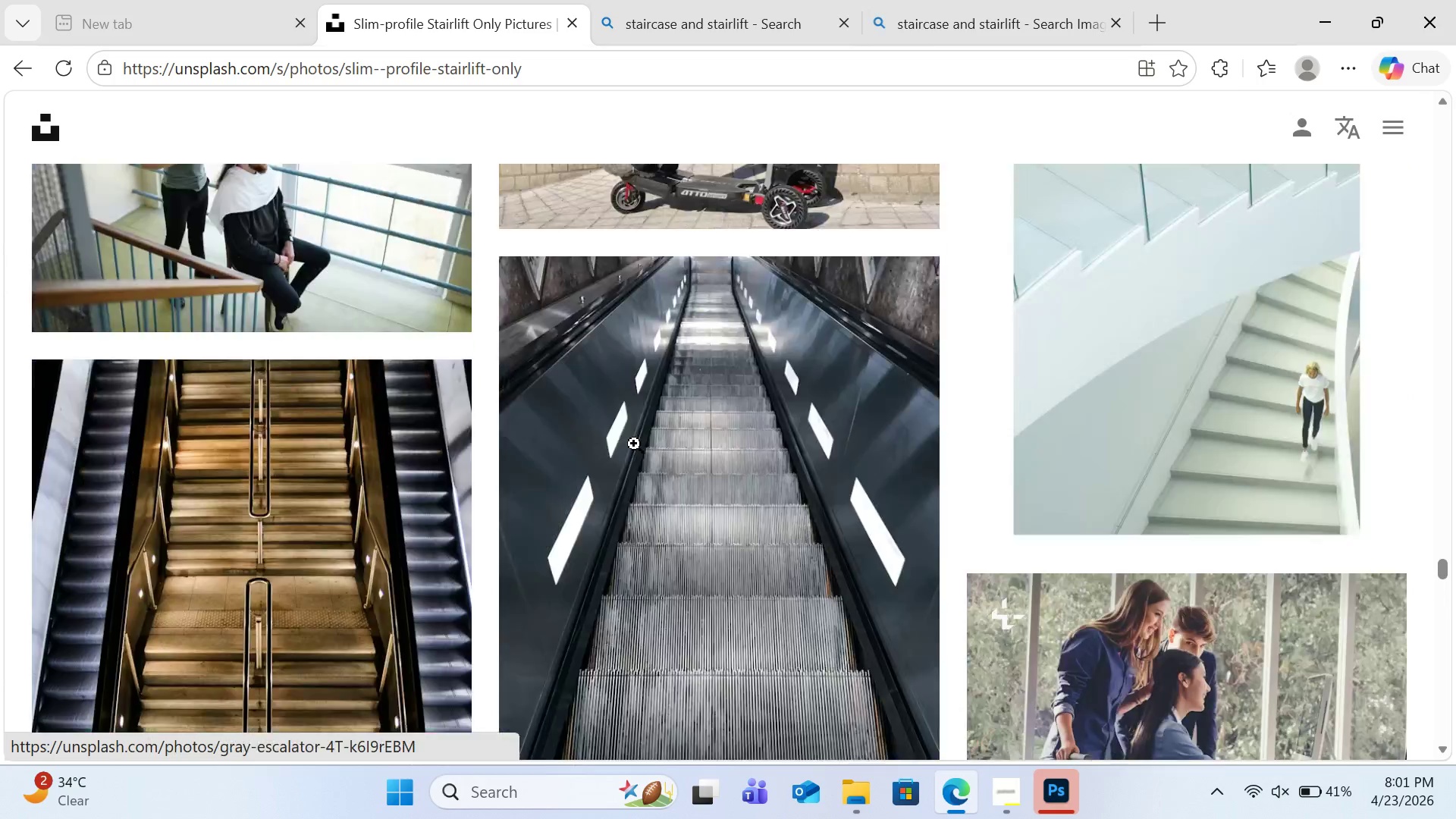 
scroll: coordinate [634, 444], scroll_direction: up, amount: 11.0
 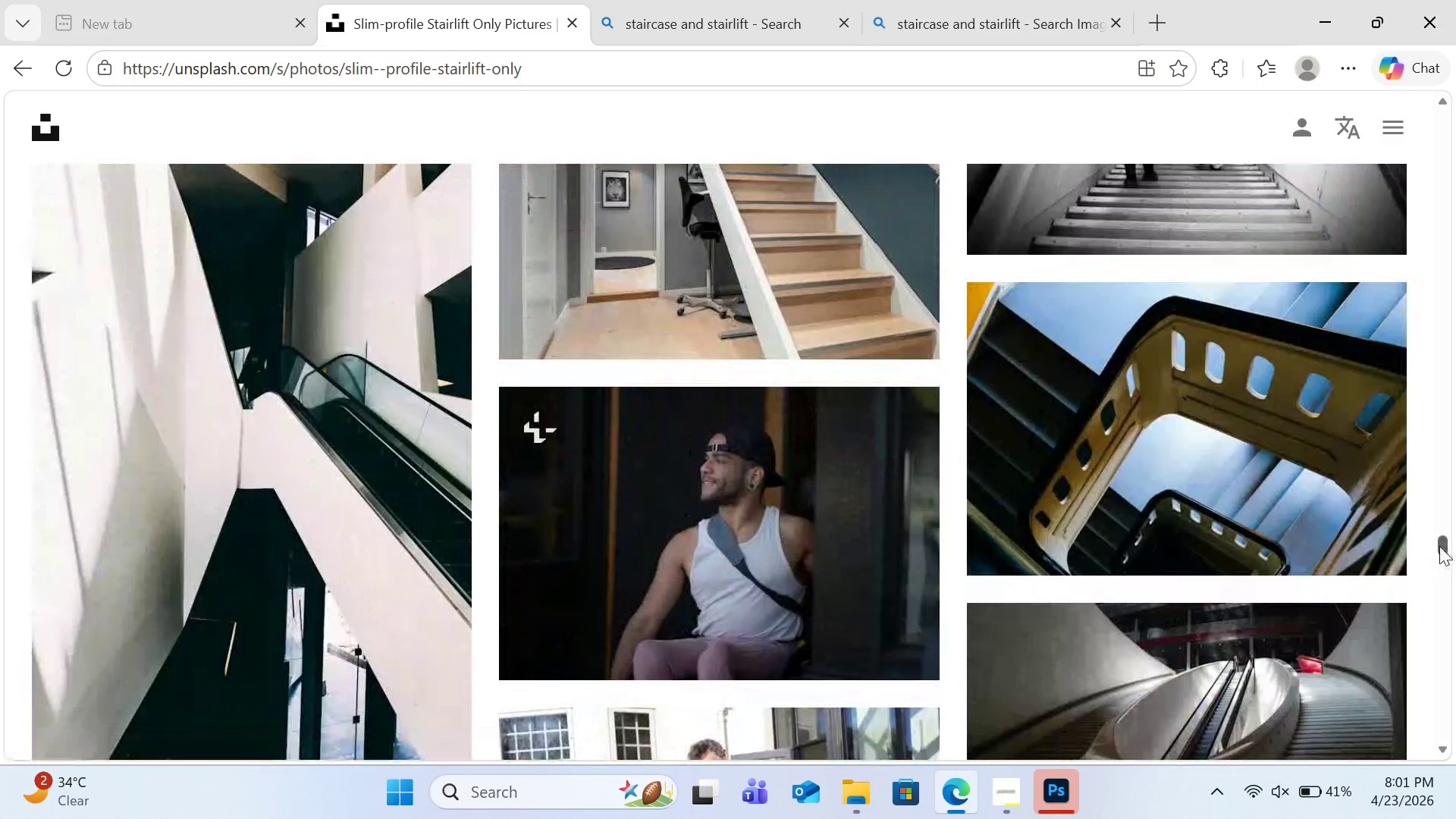 
left_click_drag(start_coordinate=[1439, 546], to_coordinate=[1416, 151])
 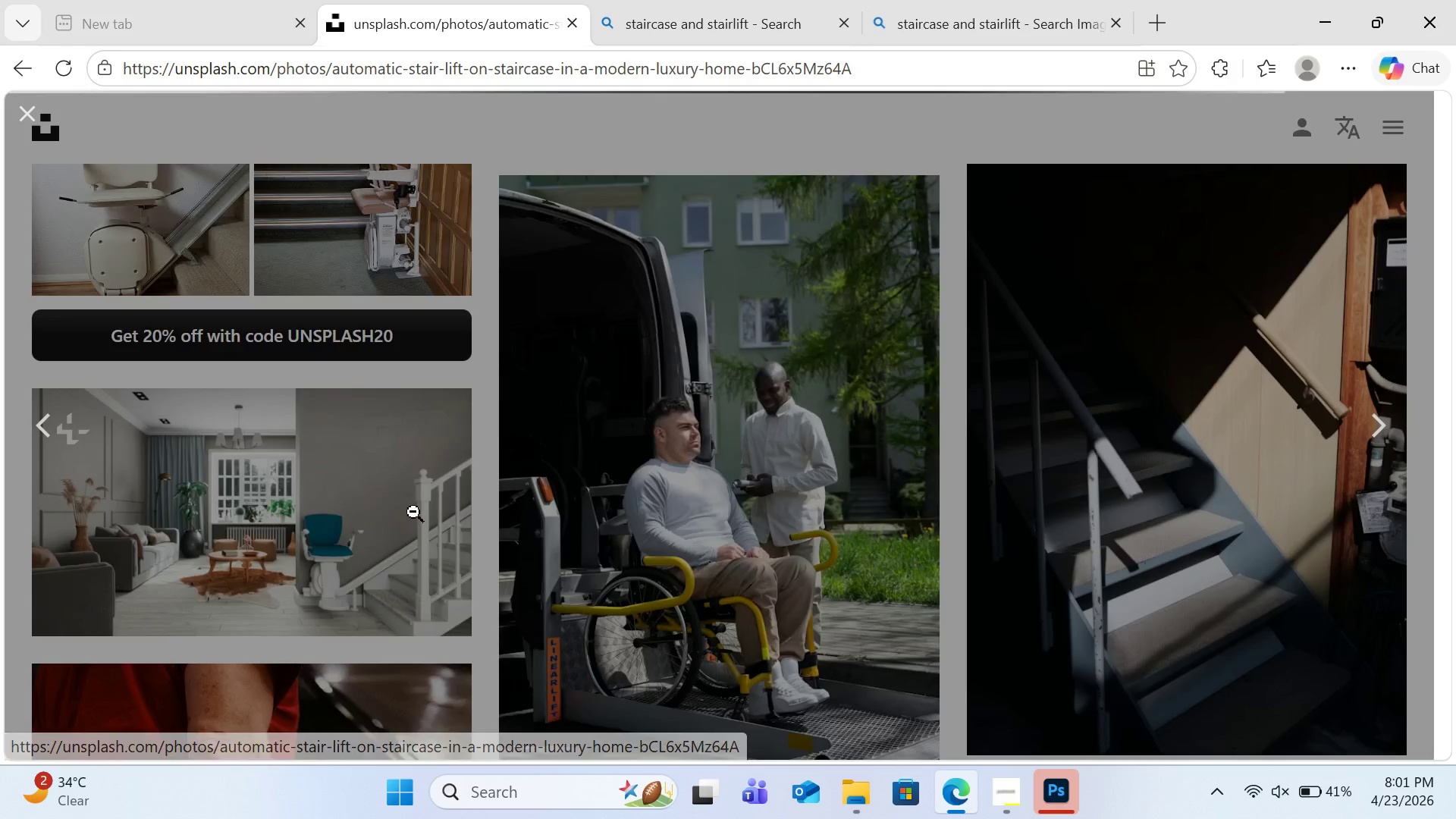 
scroll: coordinate [808, 507], scroll_direction: down, amount: 11.0
 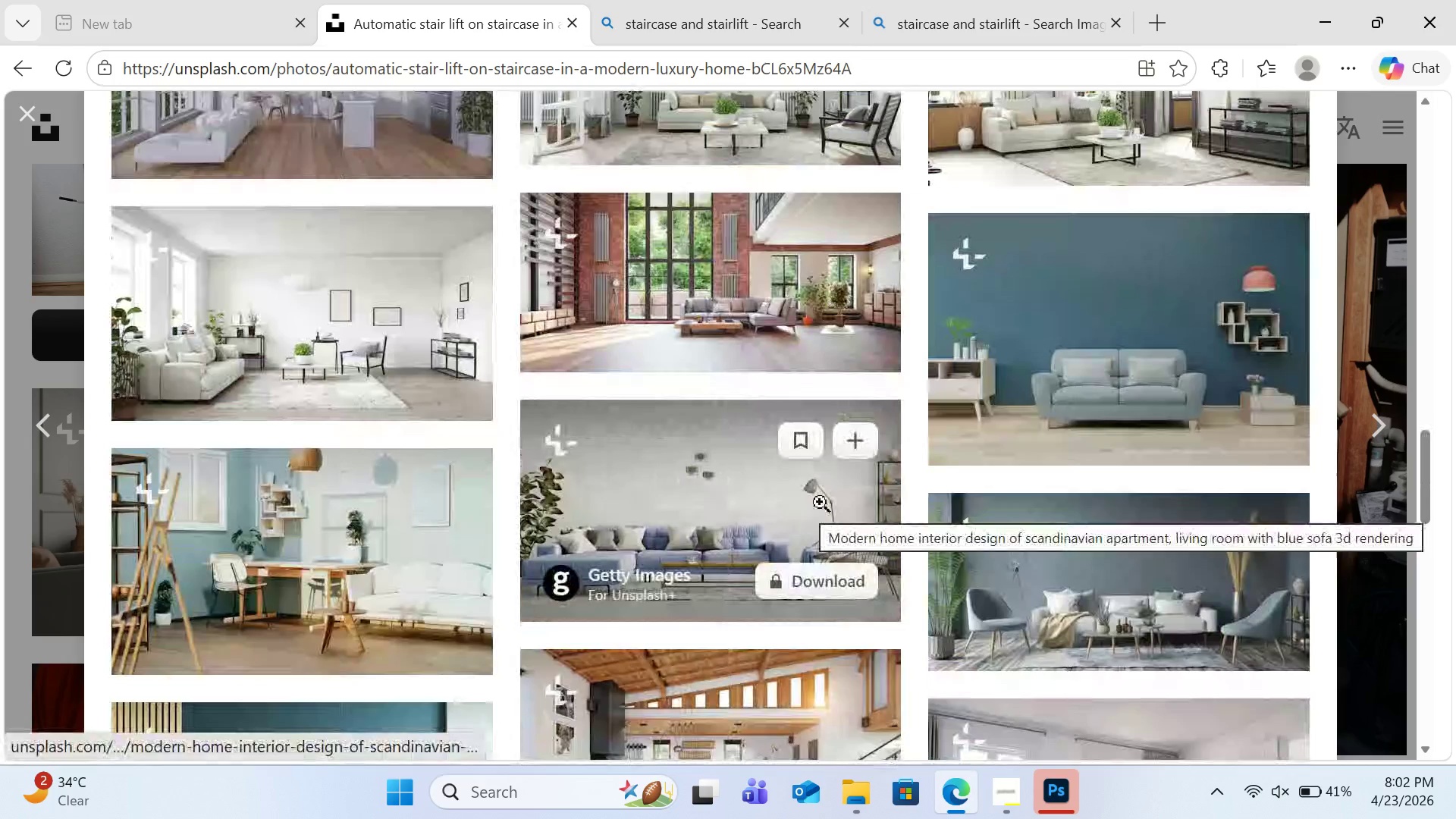 
left_click([1357, 215])
 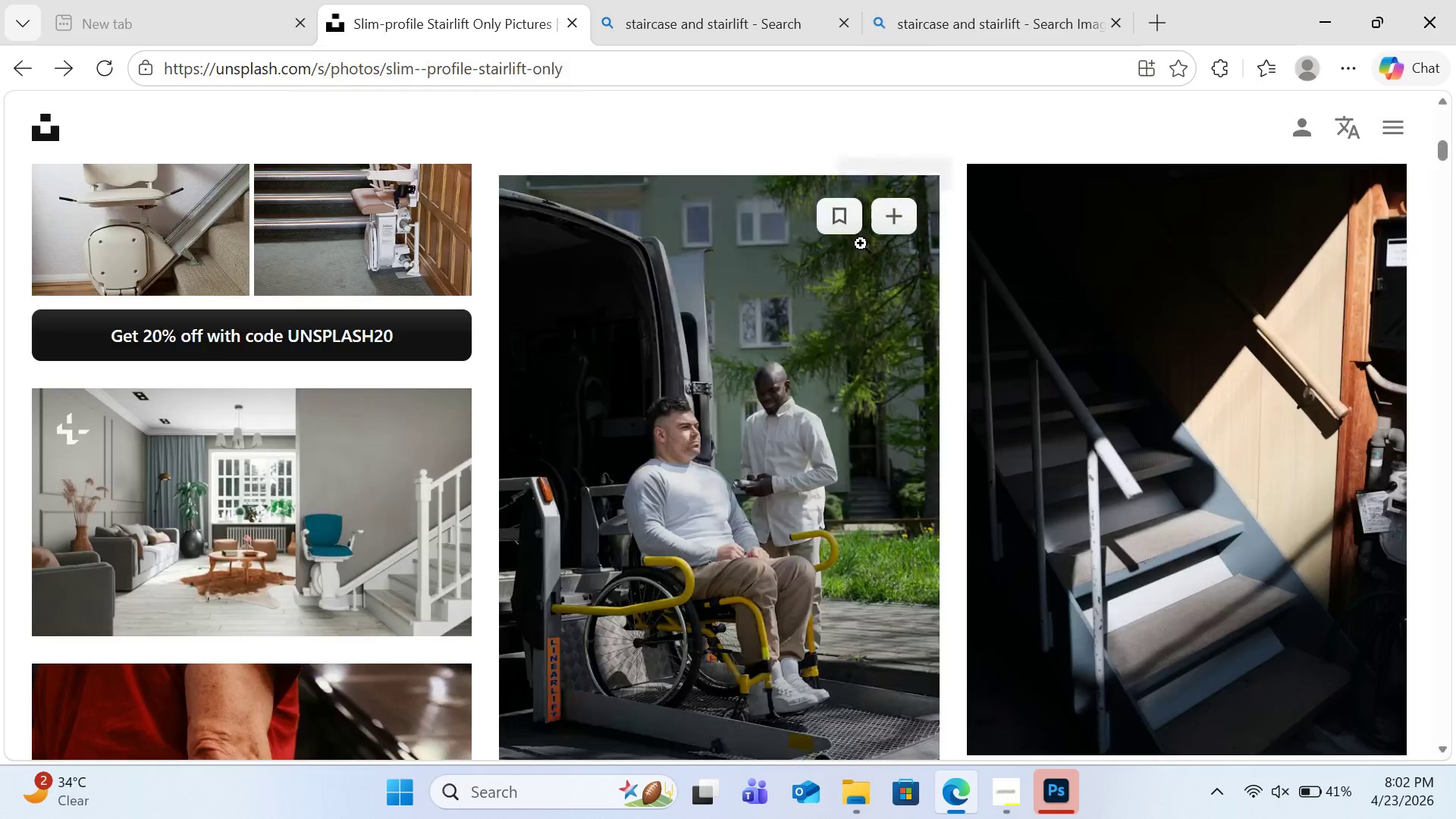 
scroll: coordinate [835, 301], scroll_direction: up, amount: 9.0
 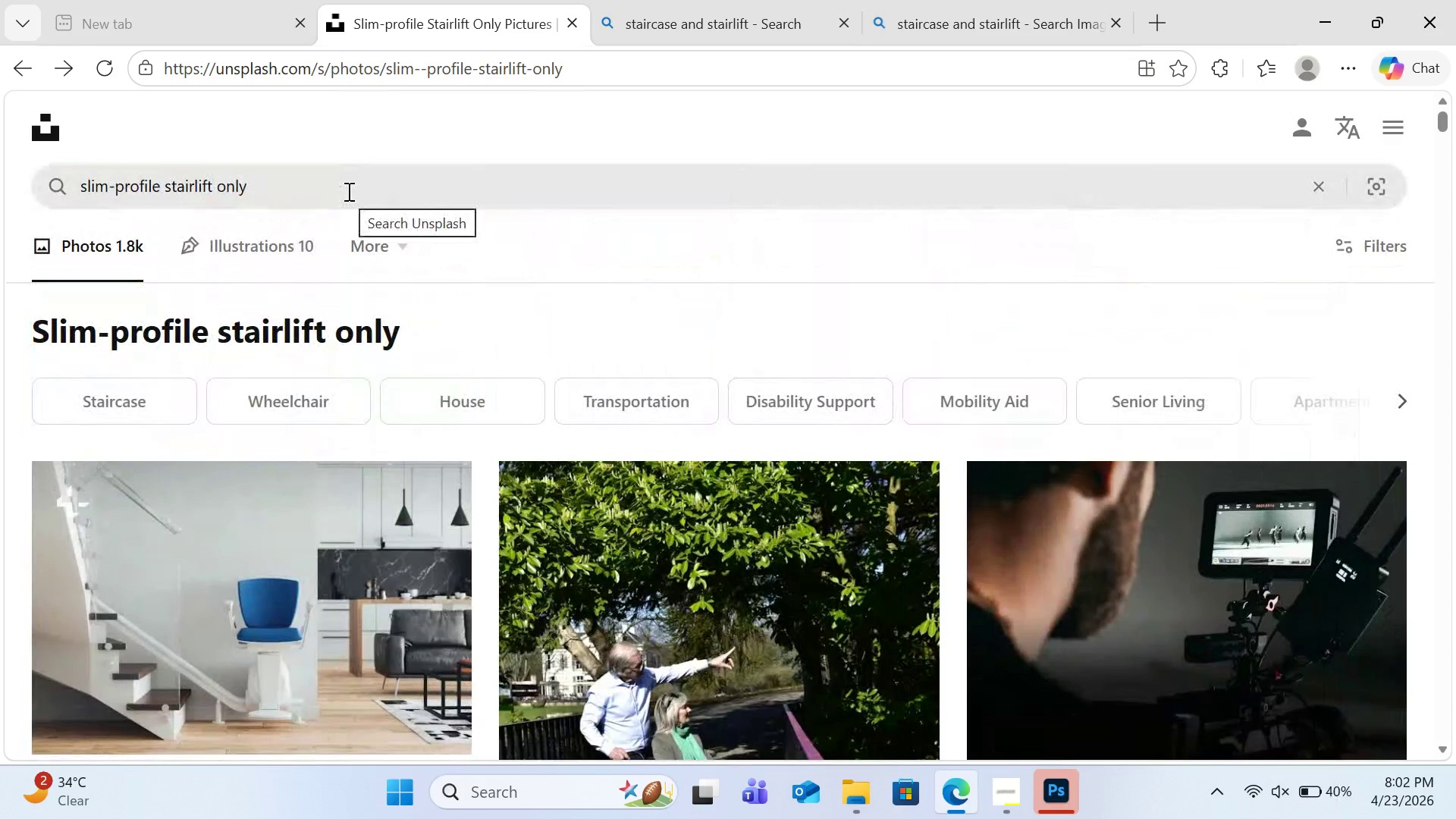 
wait(12.34)
 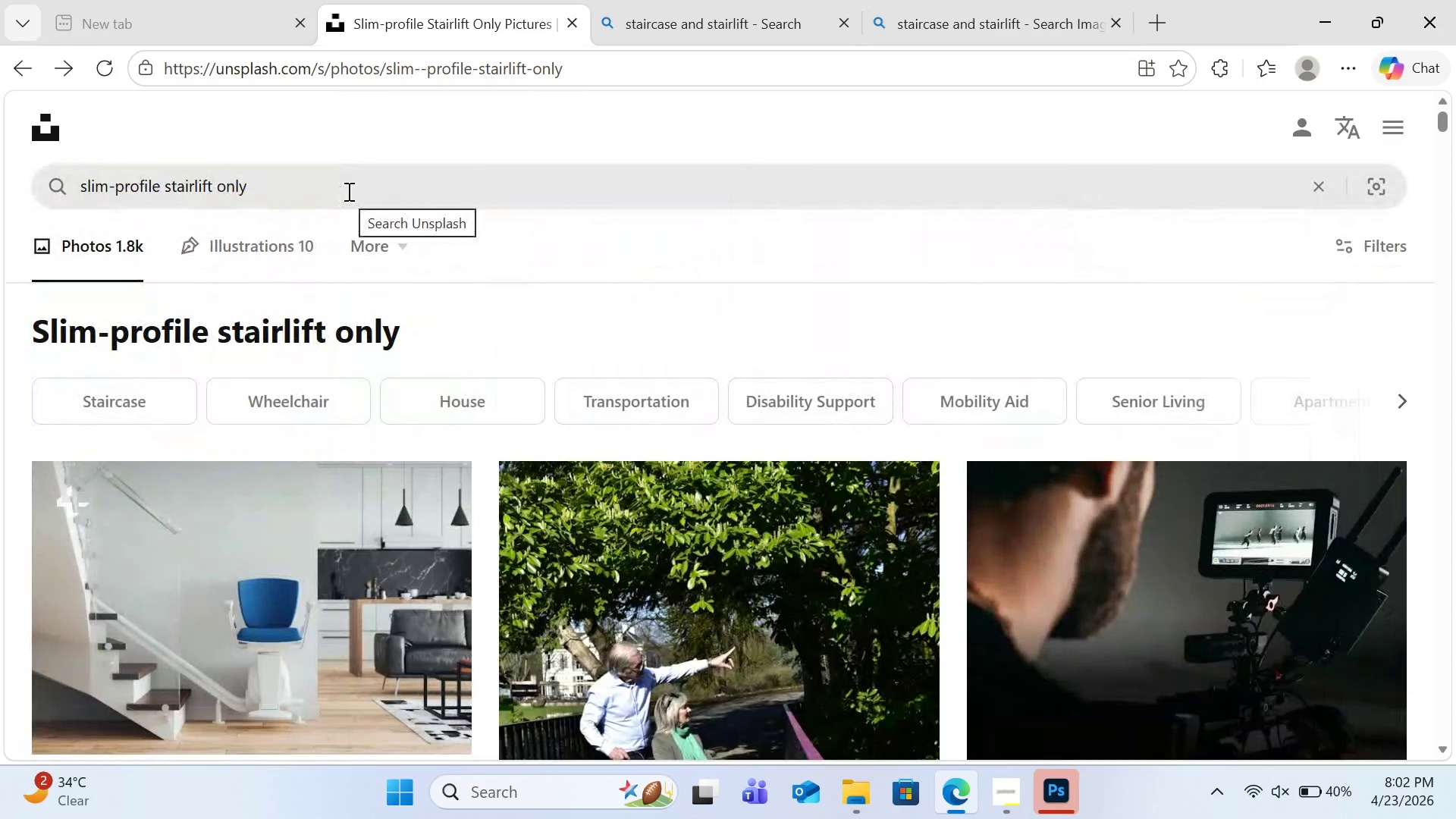 
left_click([754, 24])
 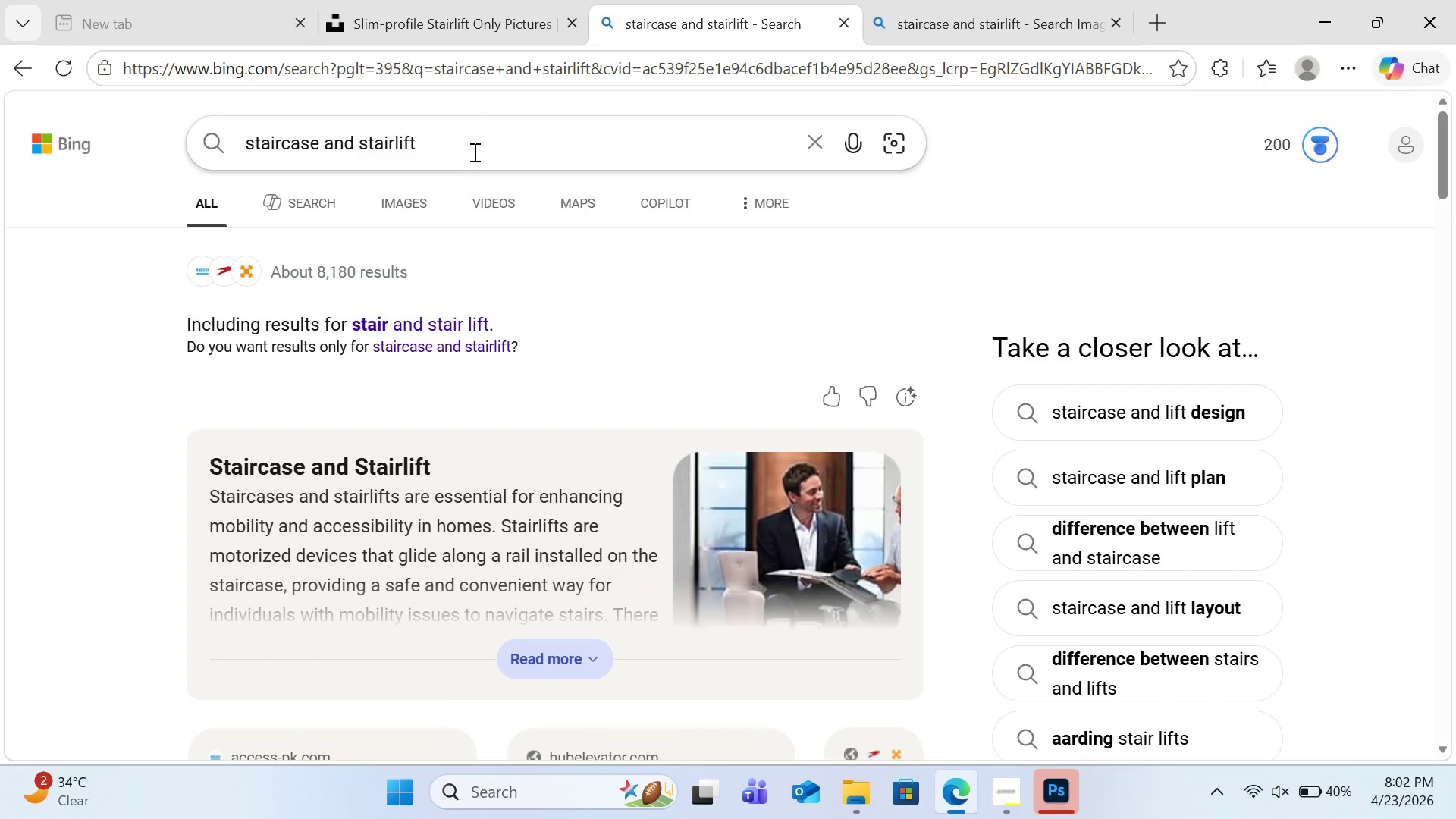 
left_click_drag(start_coordinate=[473, 150], to_coordinate=[329, 143])
 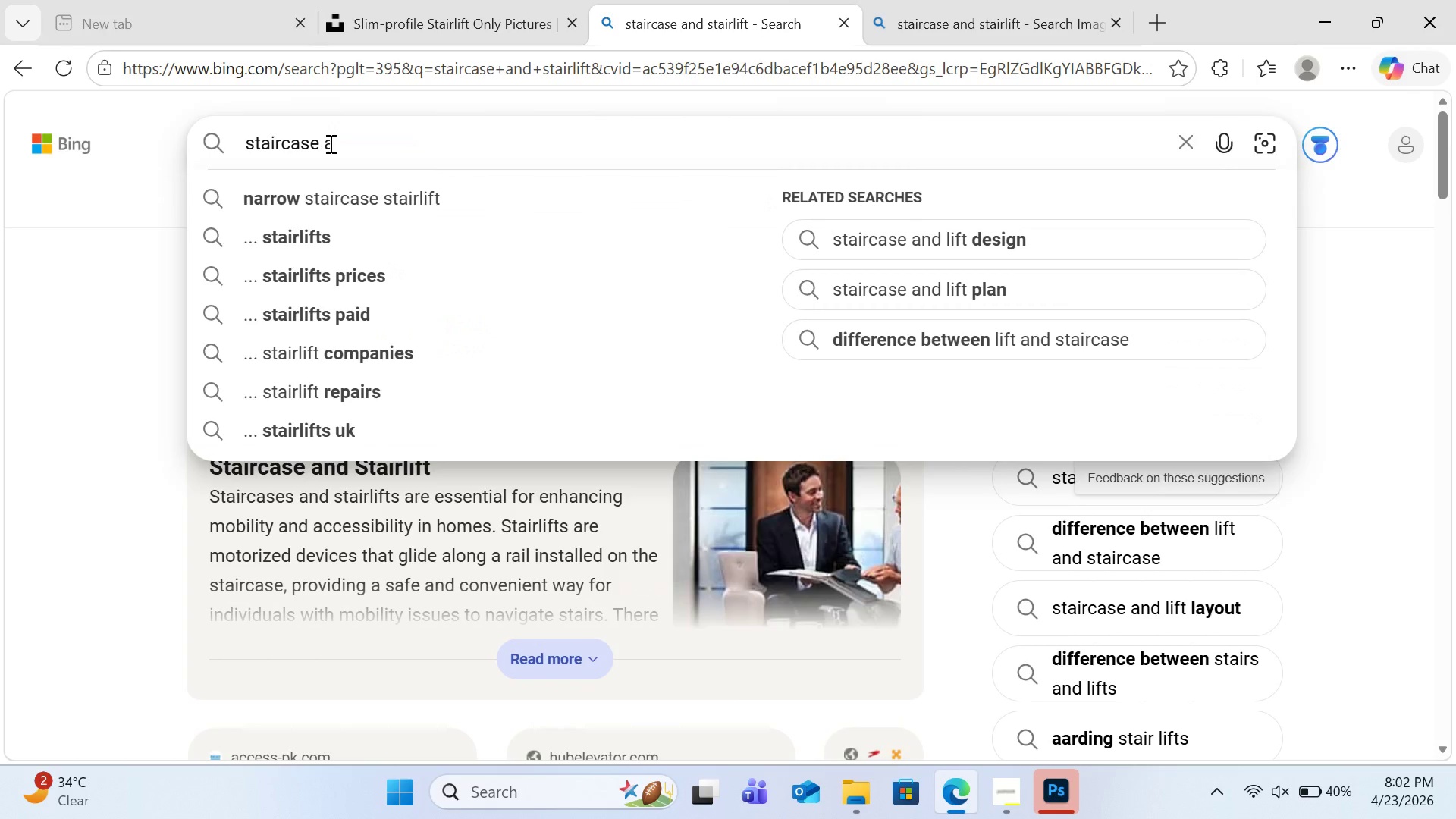 
key(Backspace)
 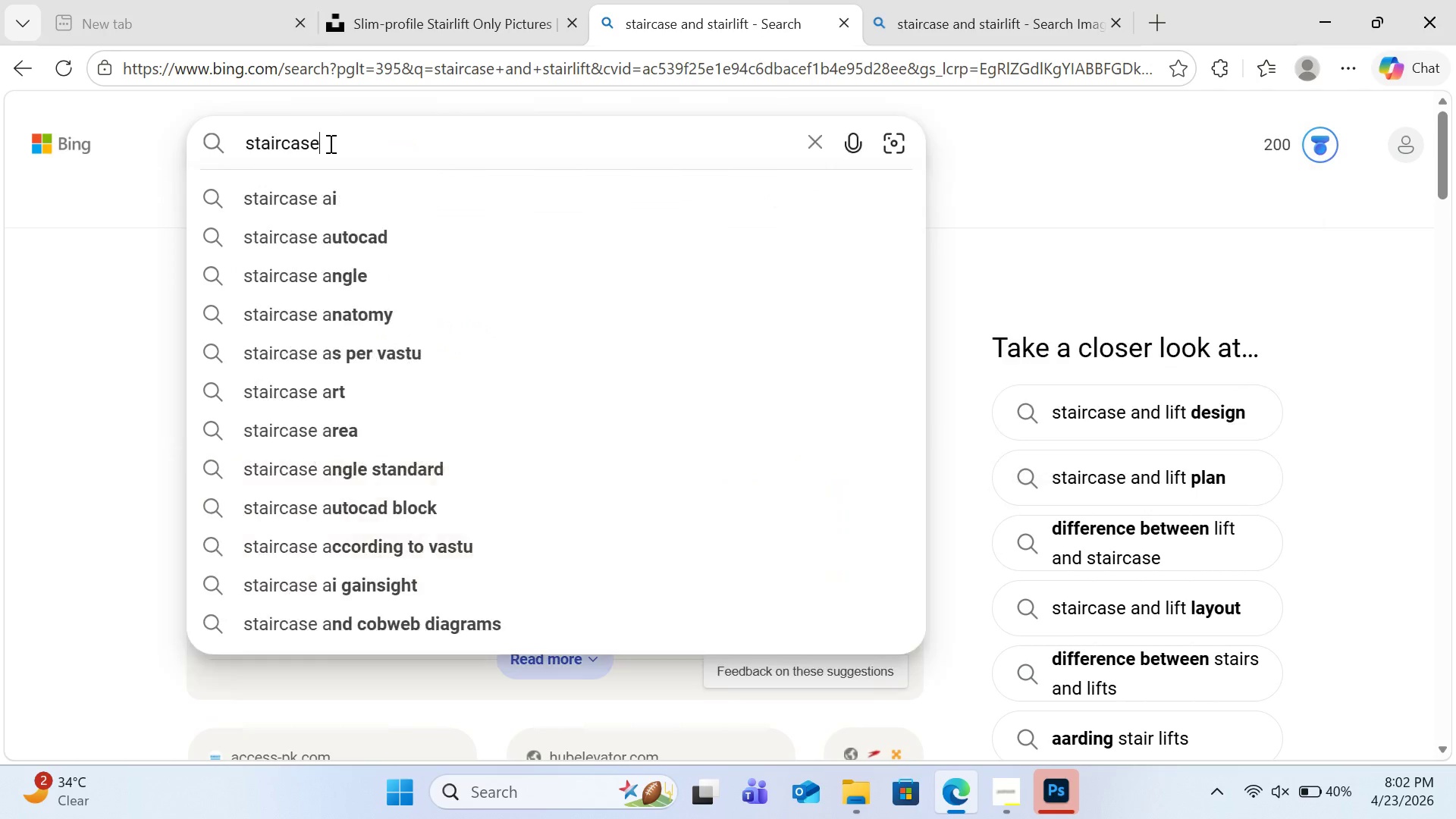 
key(Backspace)
 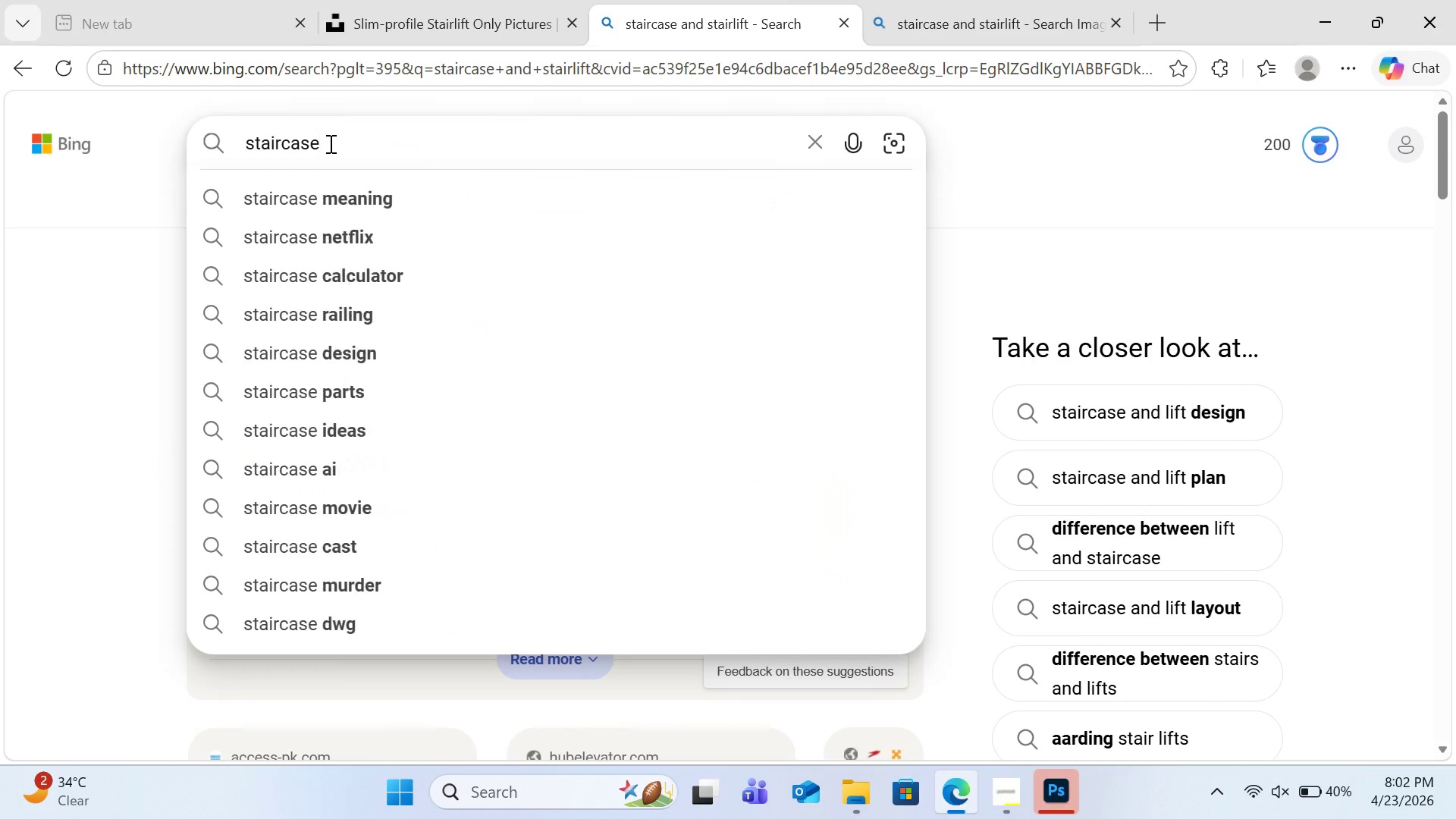 
key(Backspace)
 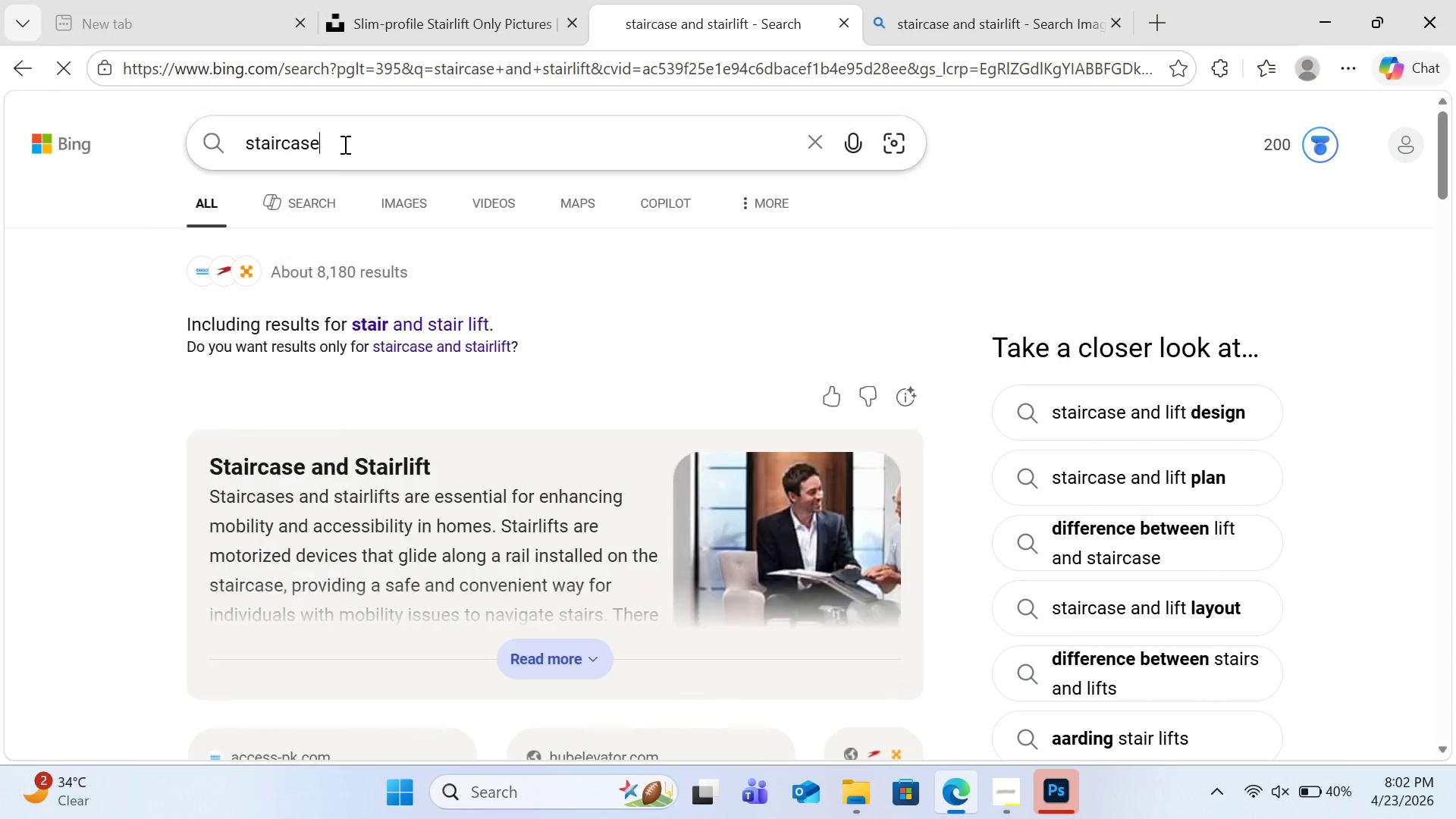 
key(Enter)
 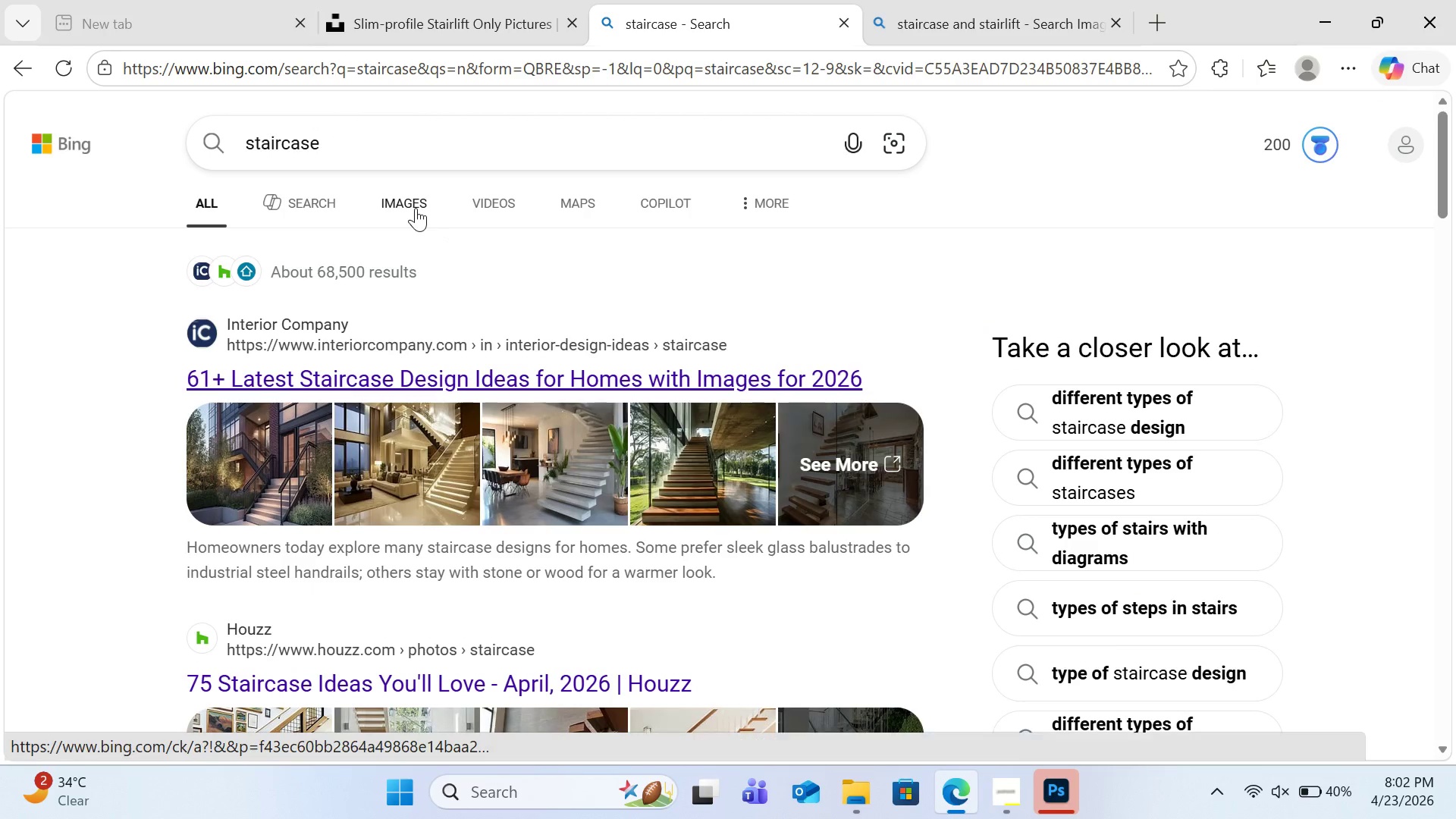 
wait(9.88)
 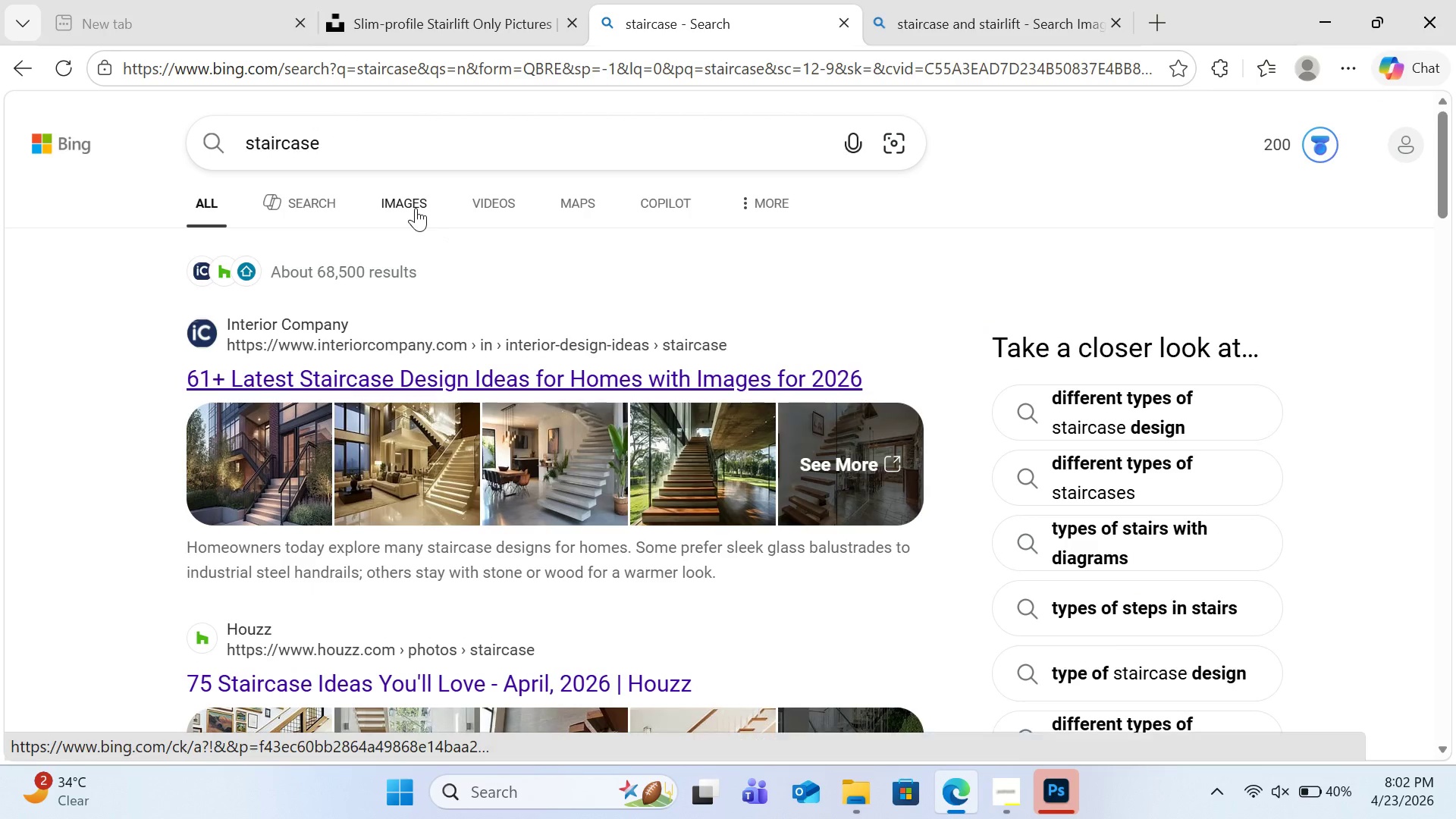 
left_click([447, 27])
 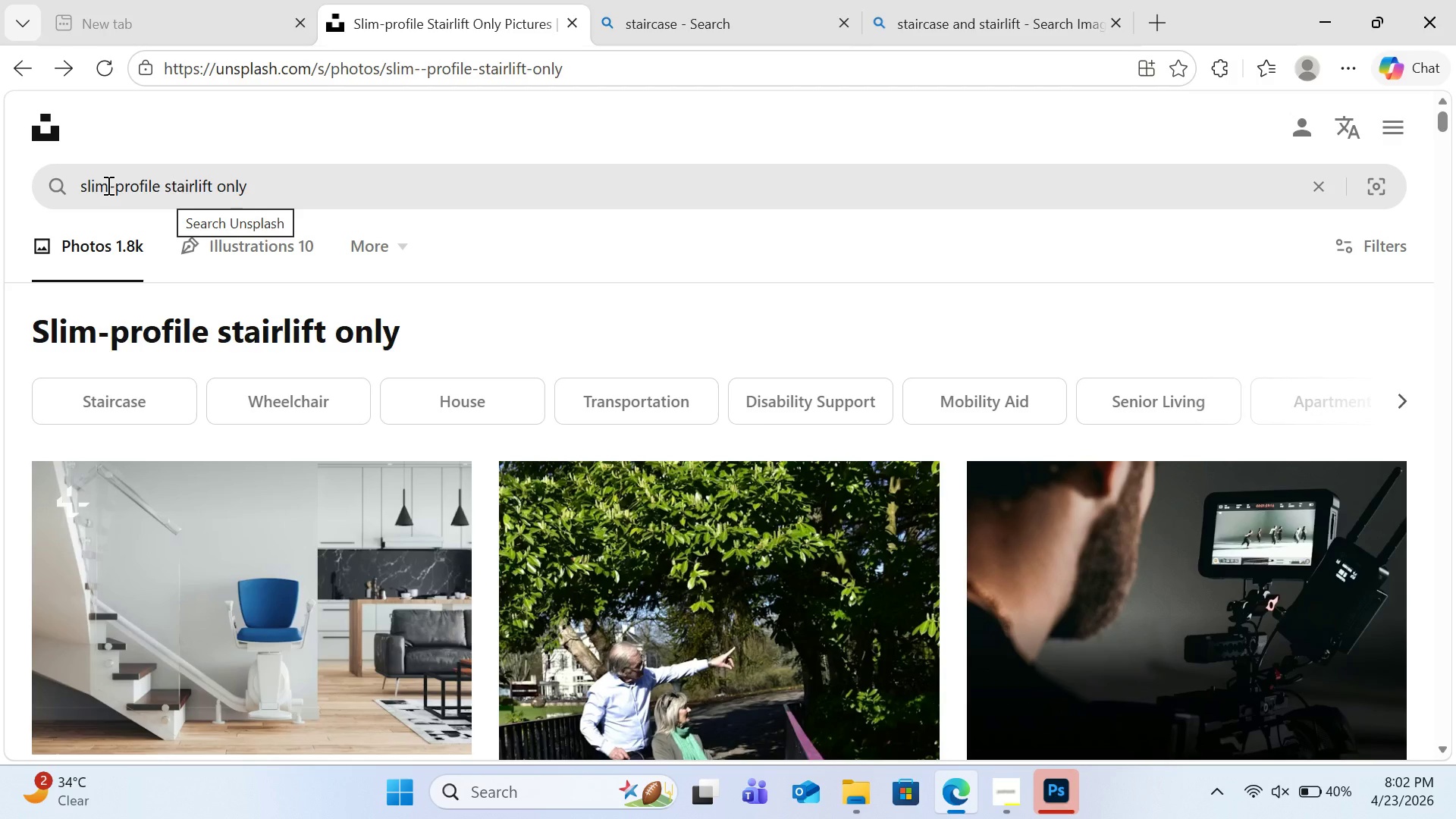 
wait(6.78)
 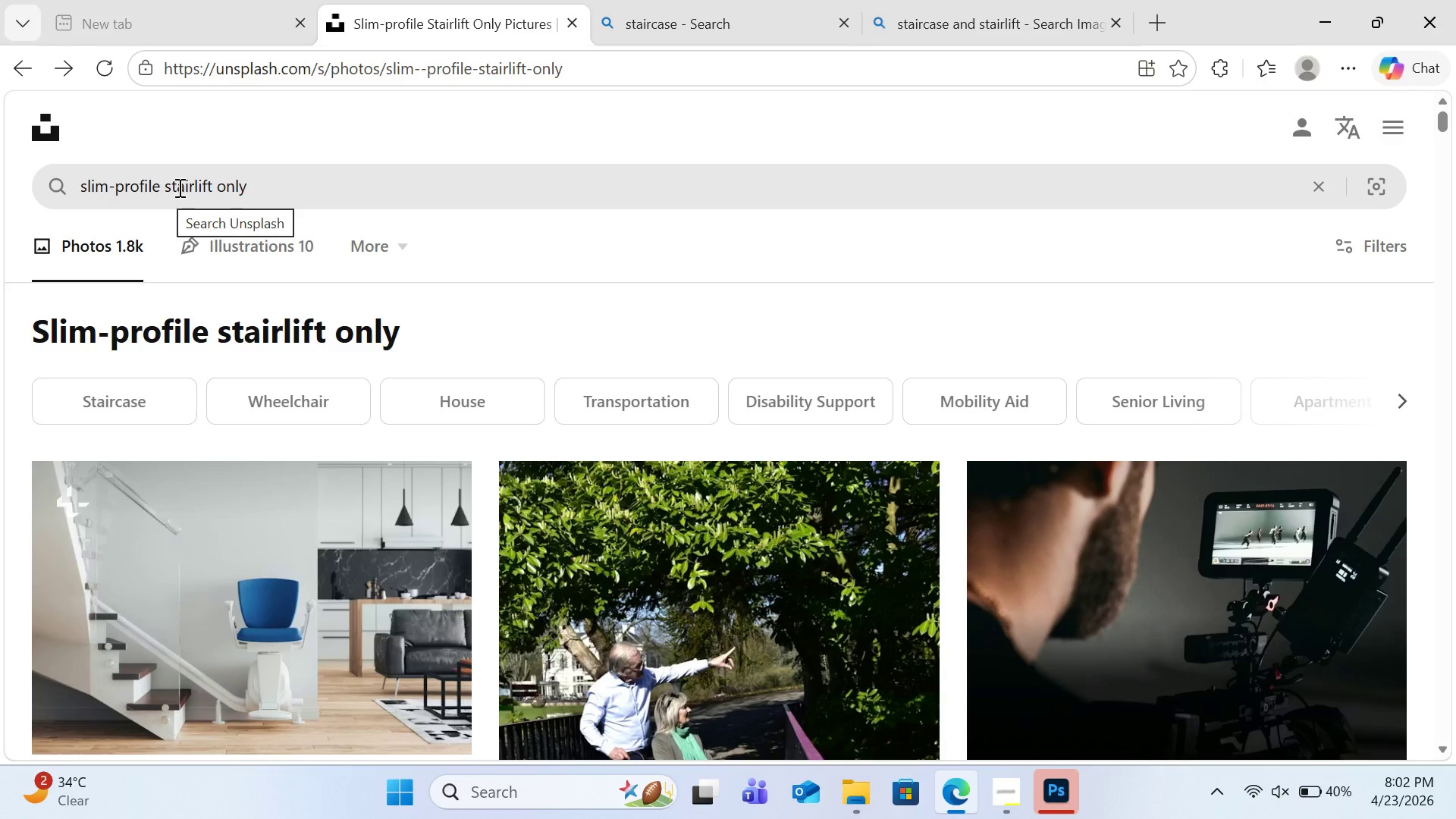 
left_click_drag(start_coordinate=[162, 180], to_coordinate=[78, 189])
 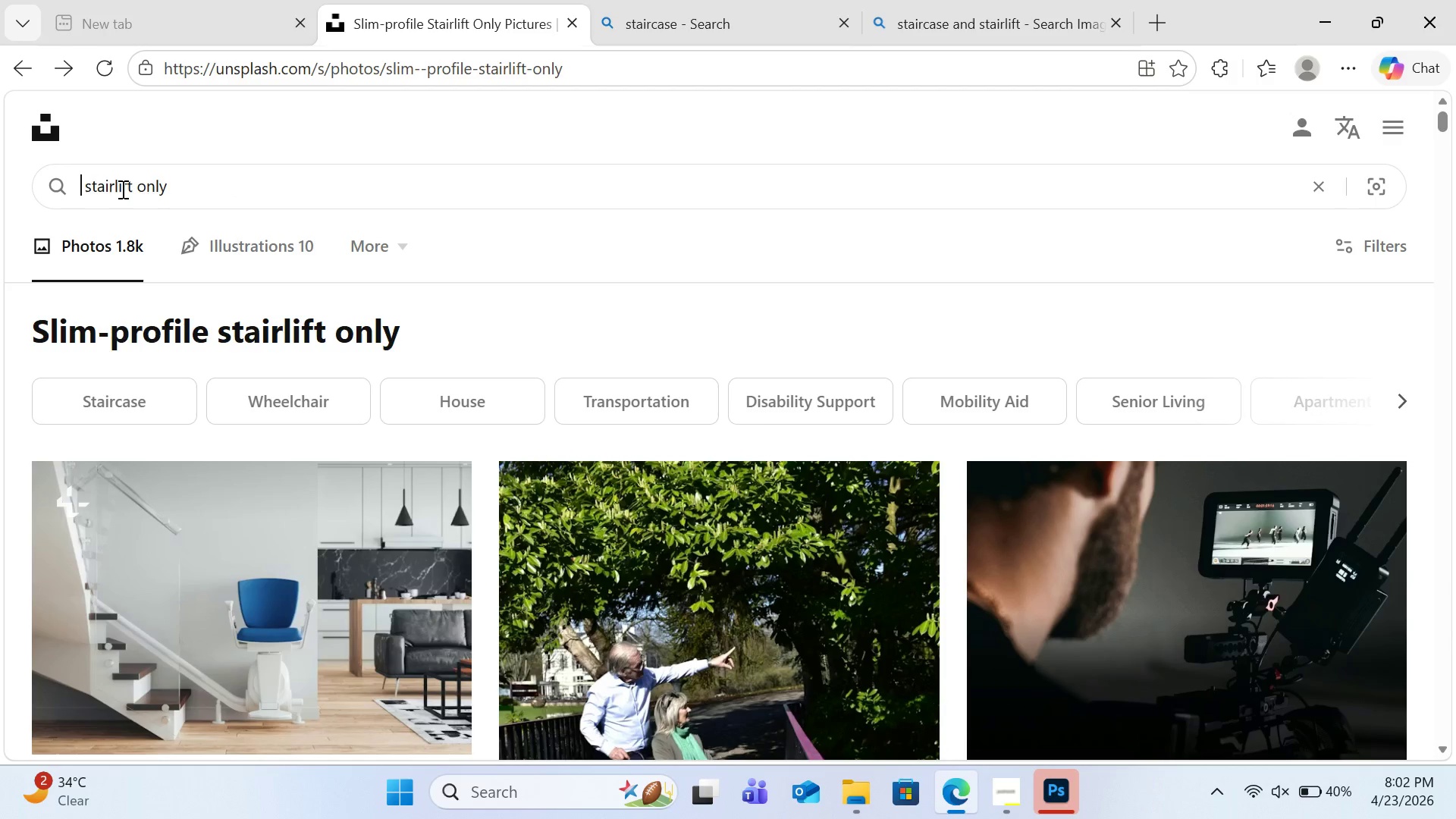 
key(Backspace)
 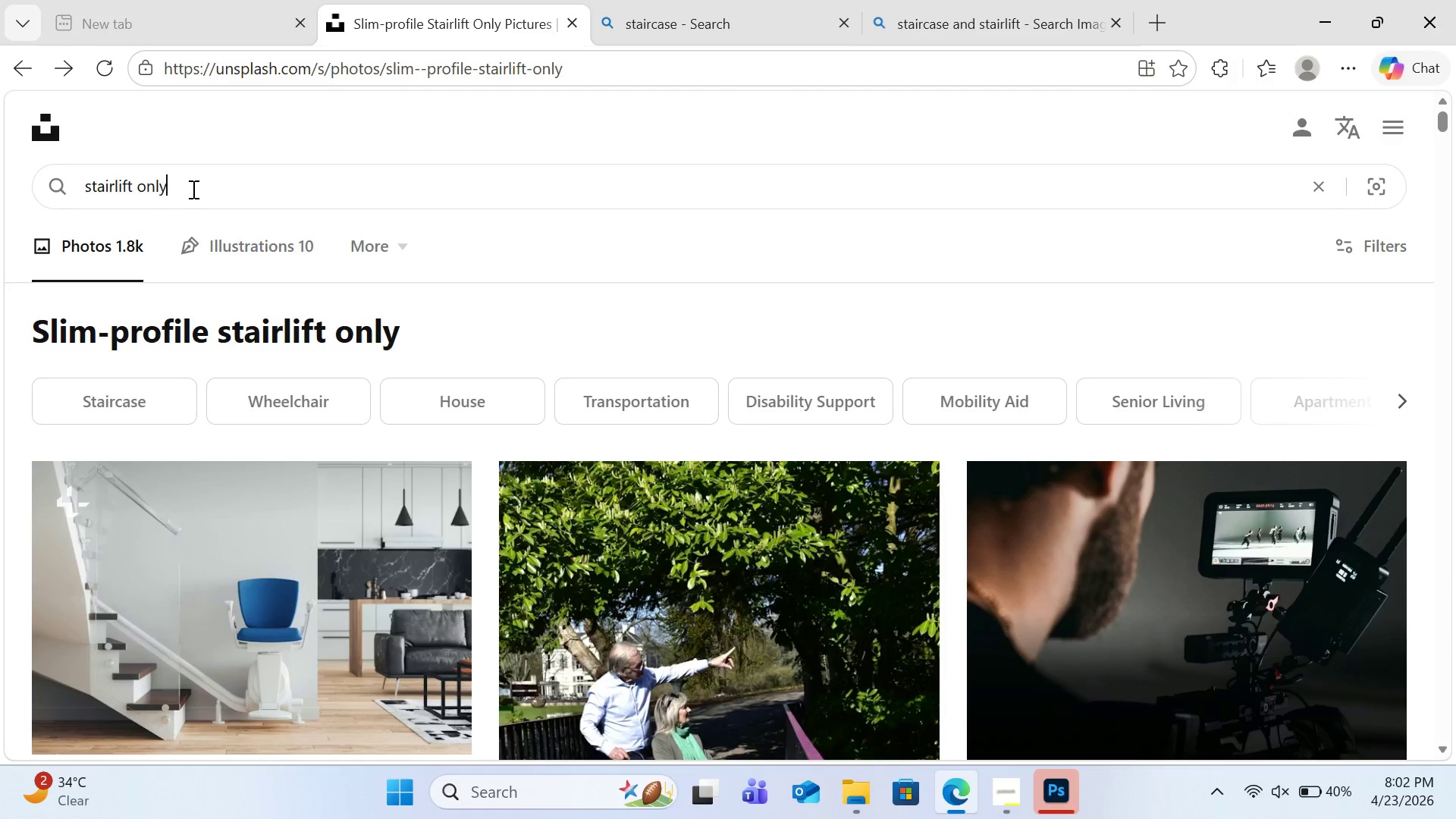 
left_click([192, 189])
 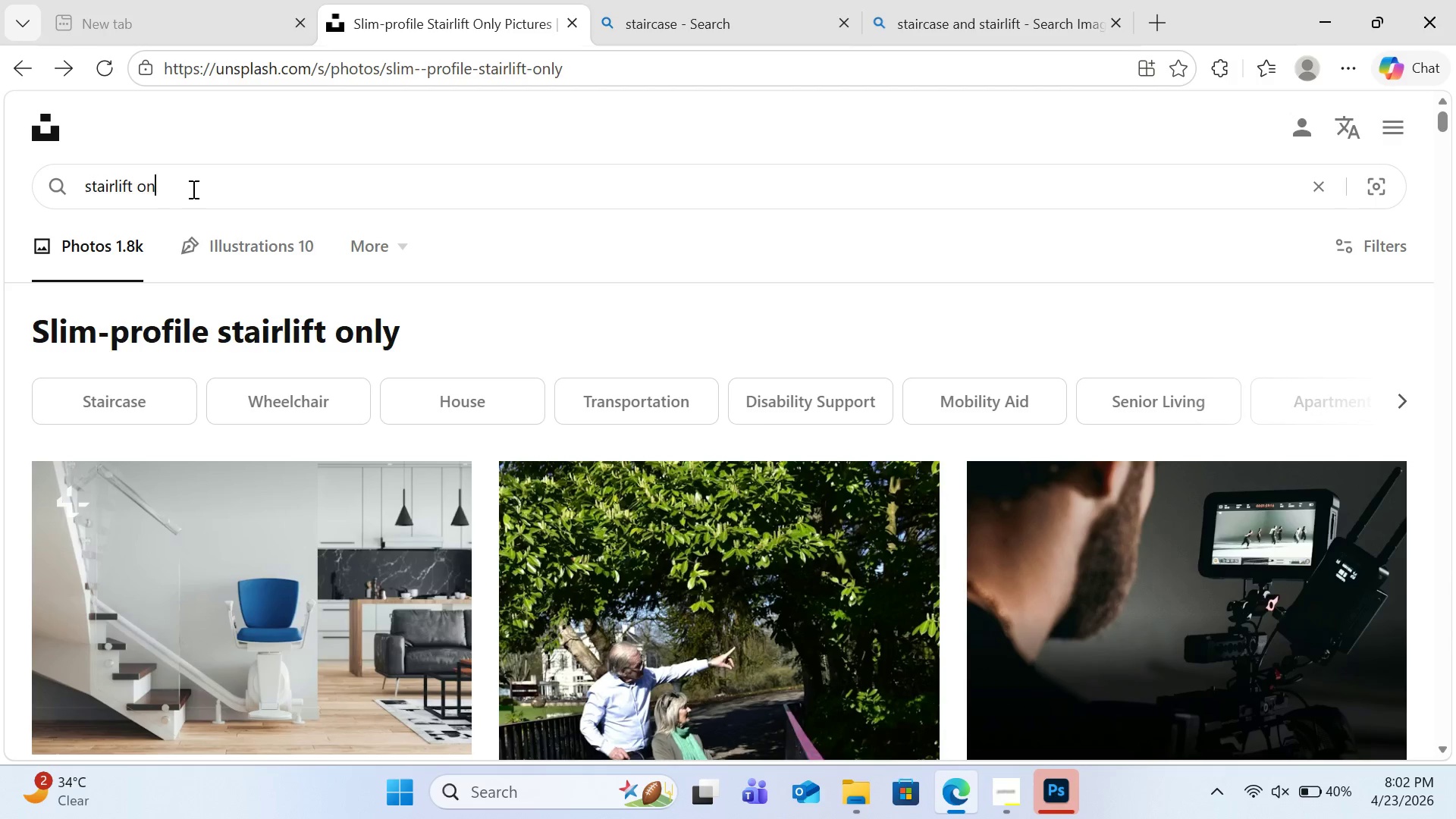 
key(Backspace)
 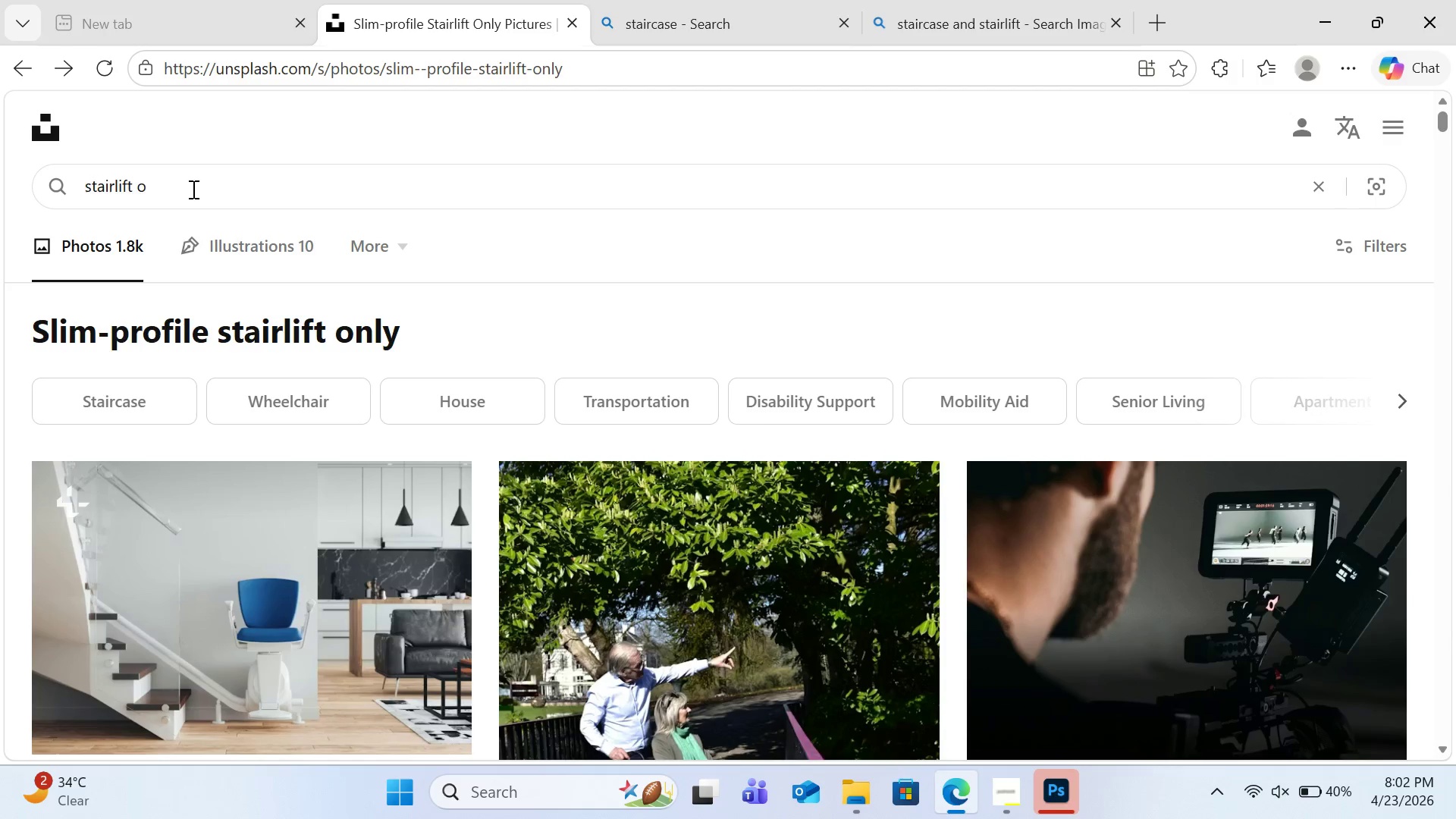 
key(Backspace)
 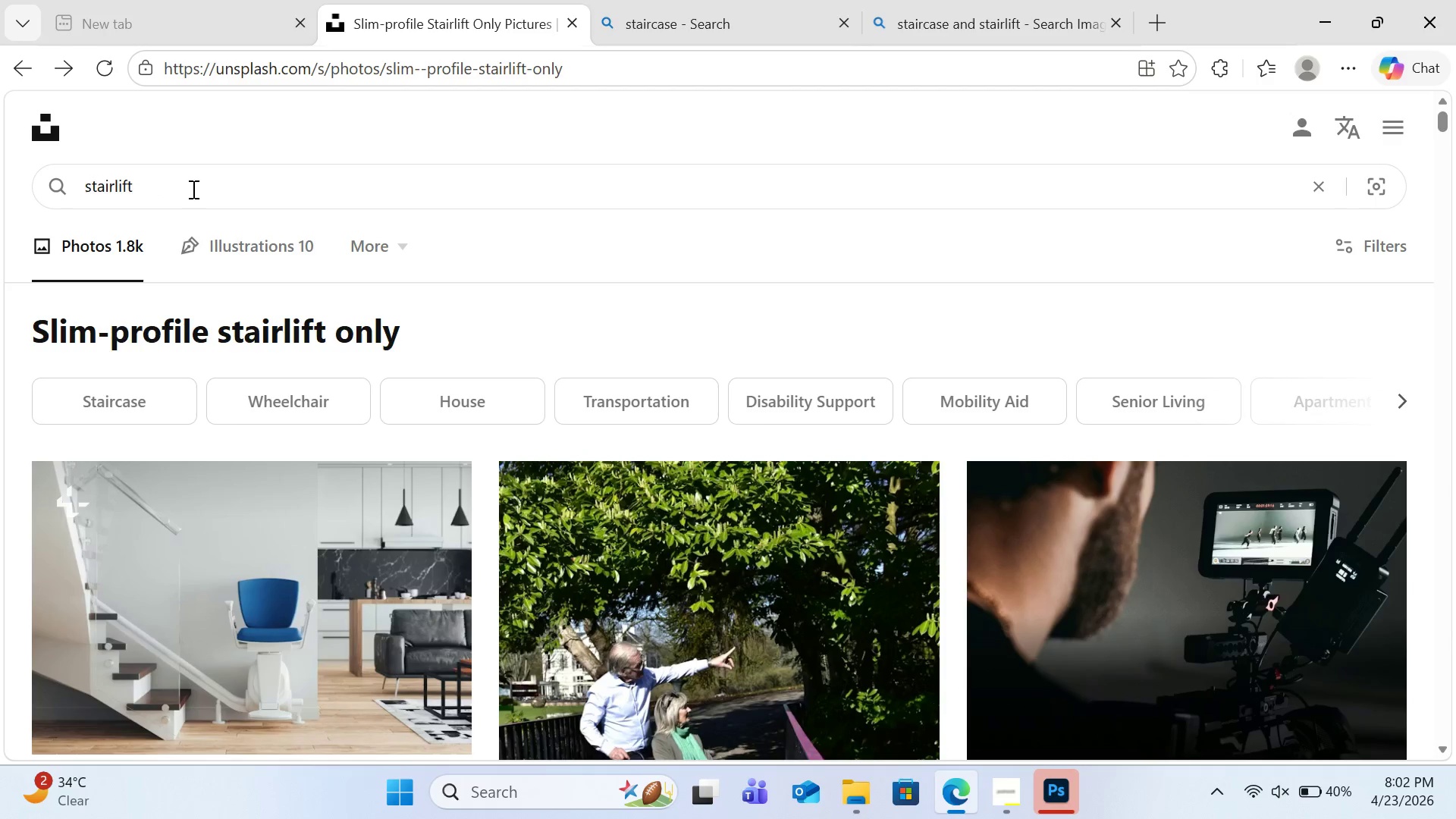 
key(Backspace)
 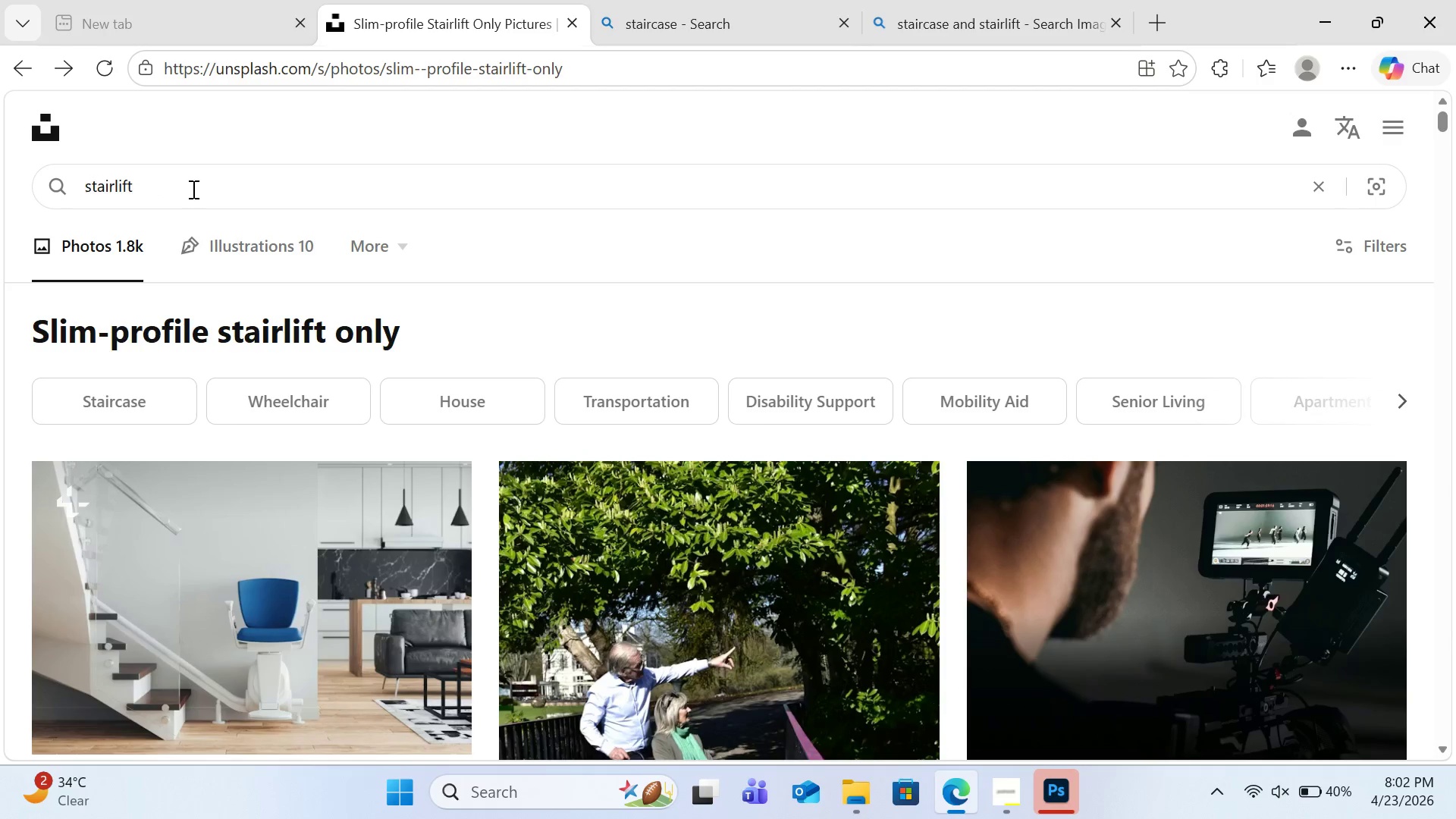 
key(Backspace)
 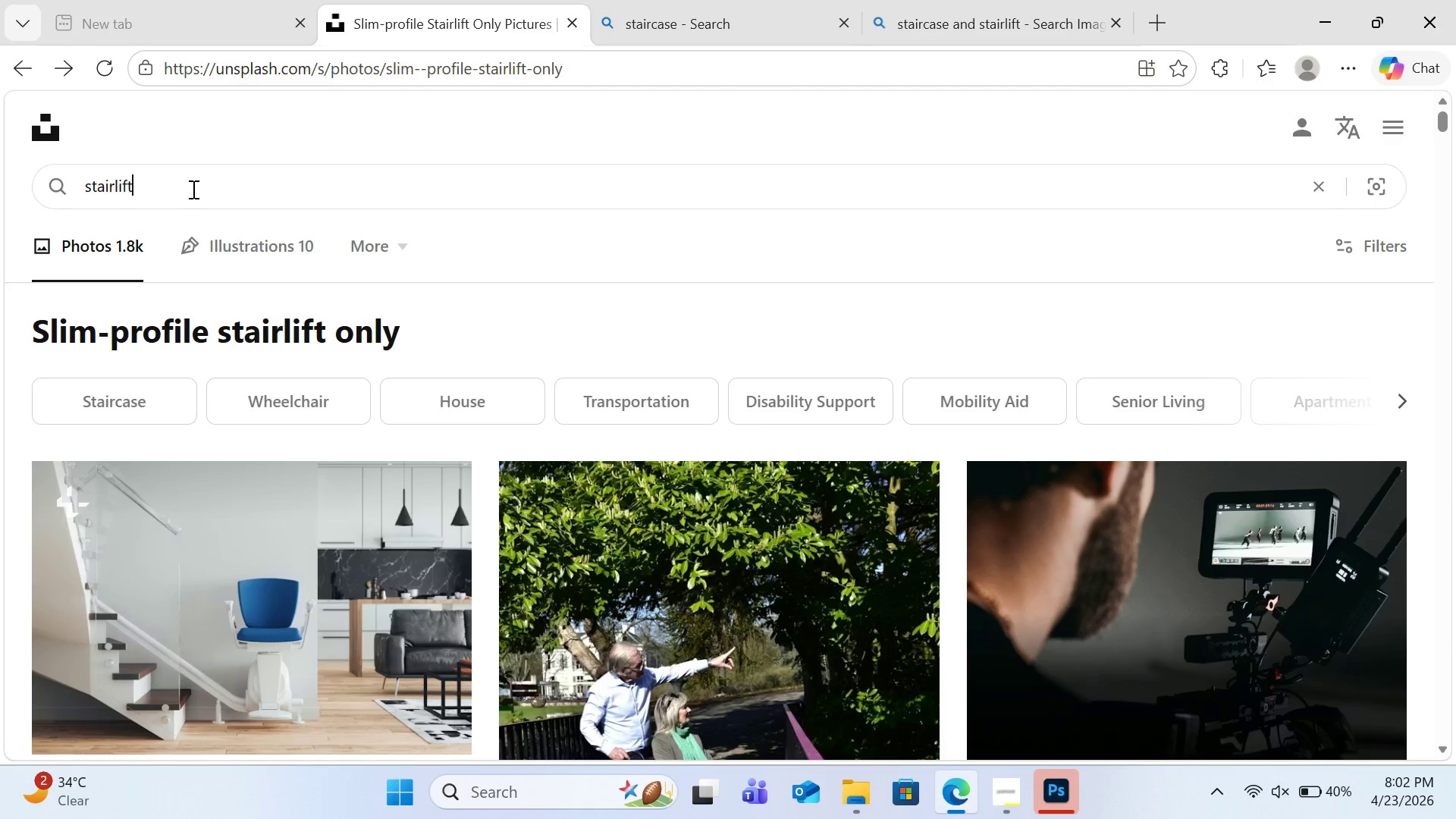 
key(Backspace)
 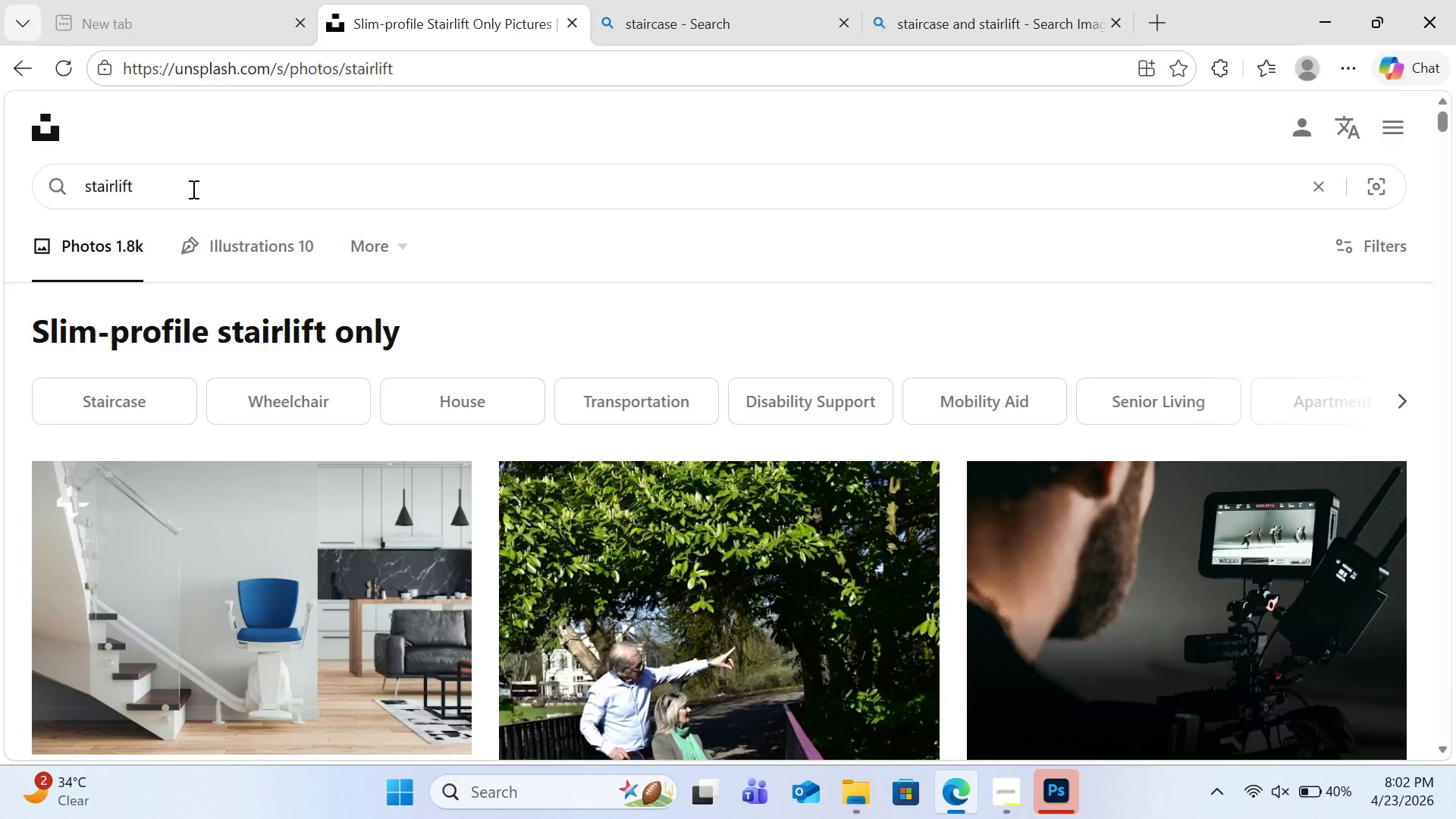 
key(Enter)
 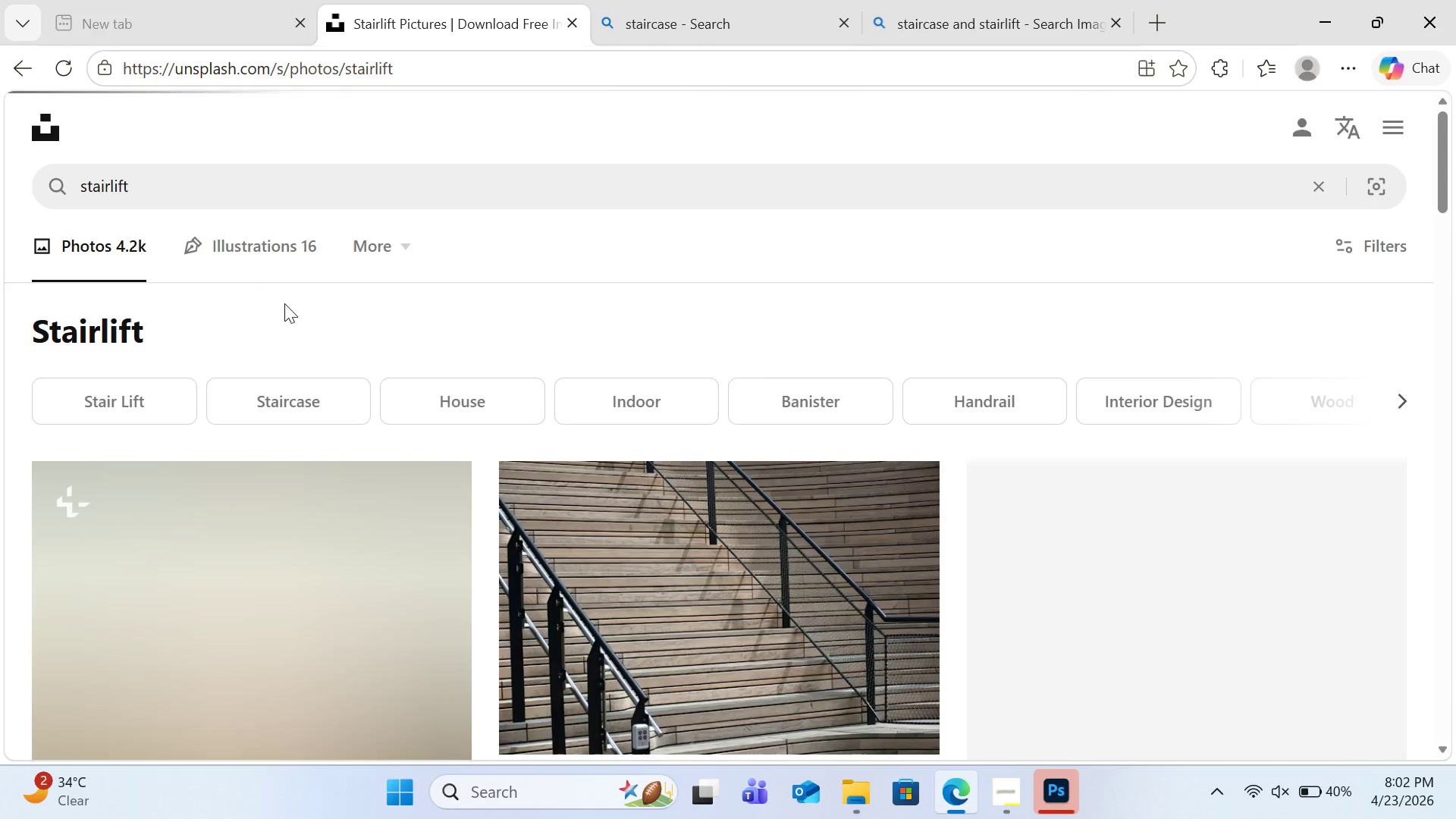 
scroll: coordinate [750, 452], scroll_direction: down, amount: 12.0
 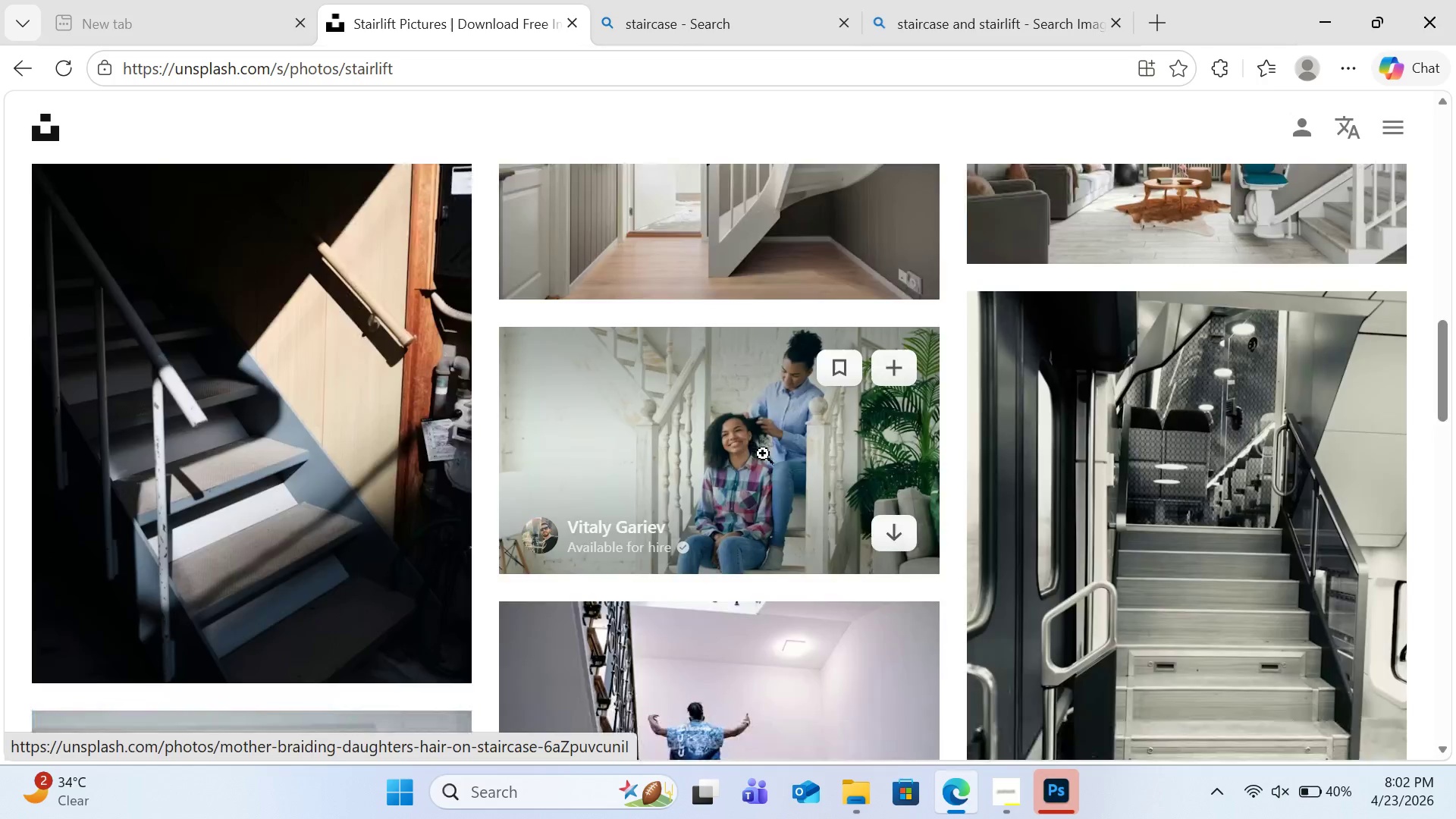 
scroll: coordinate [763, 453], scroll_direction: down, amount: 8.0
 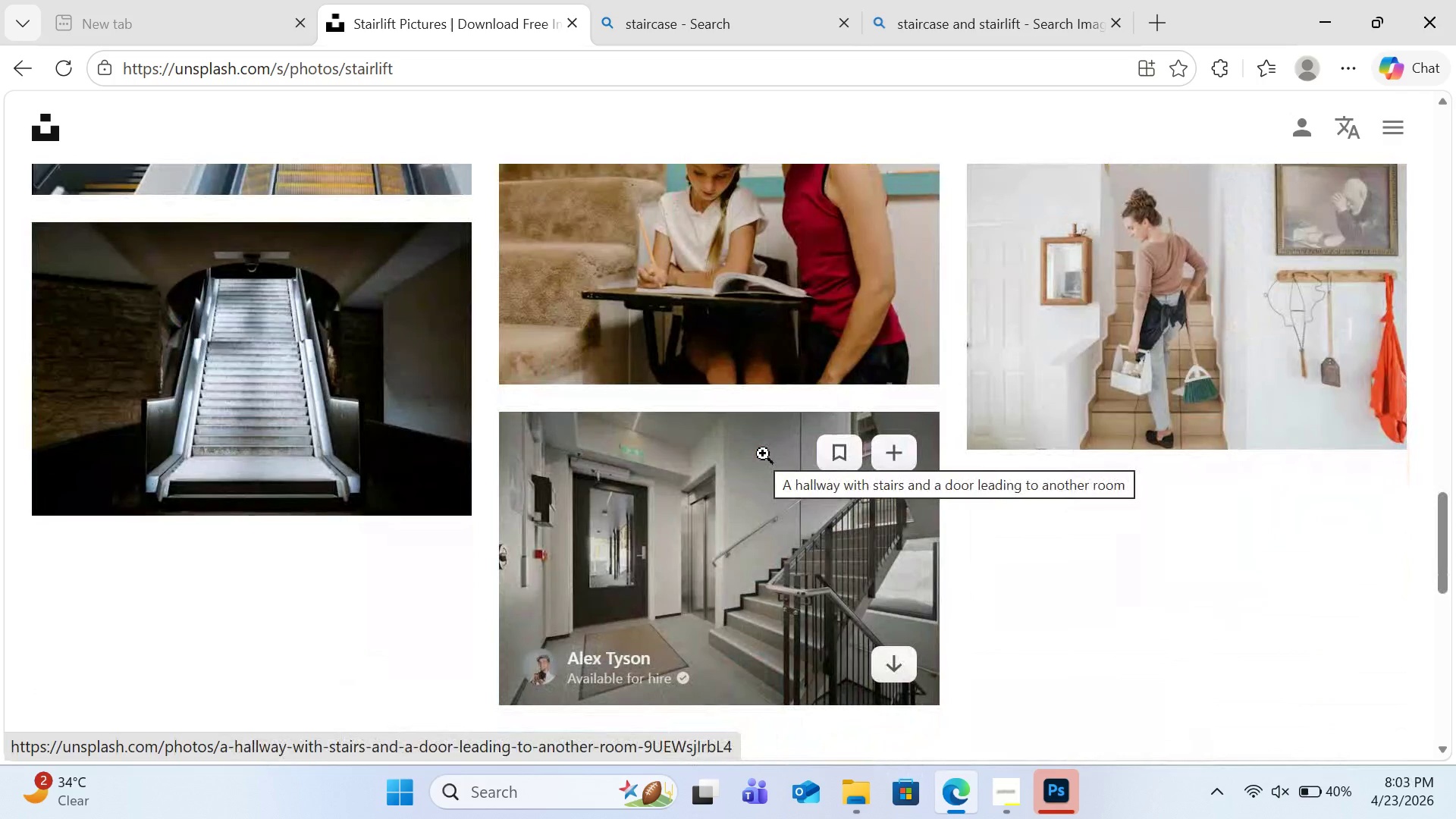 
scroll: coordinate [763, 453], scroll_direction: up, amount: 10.0
 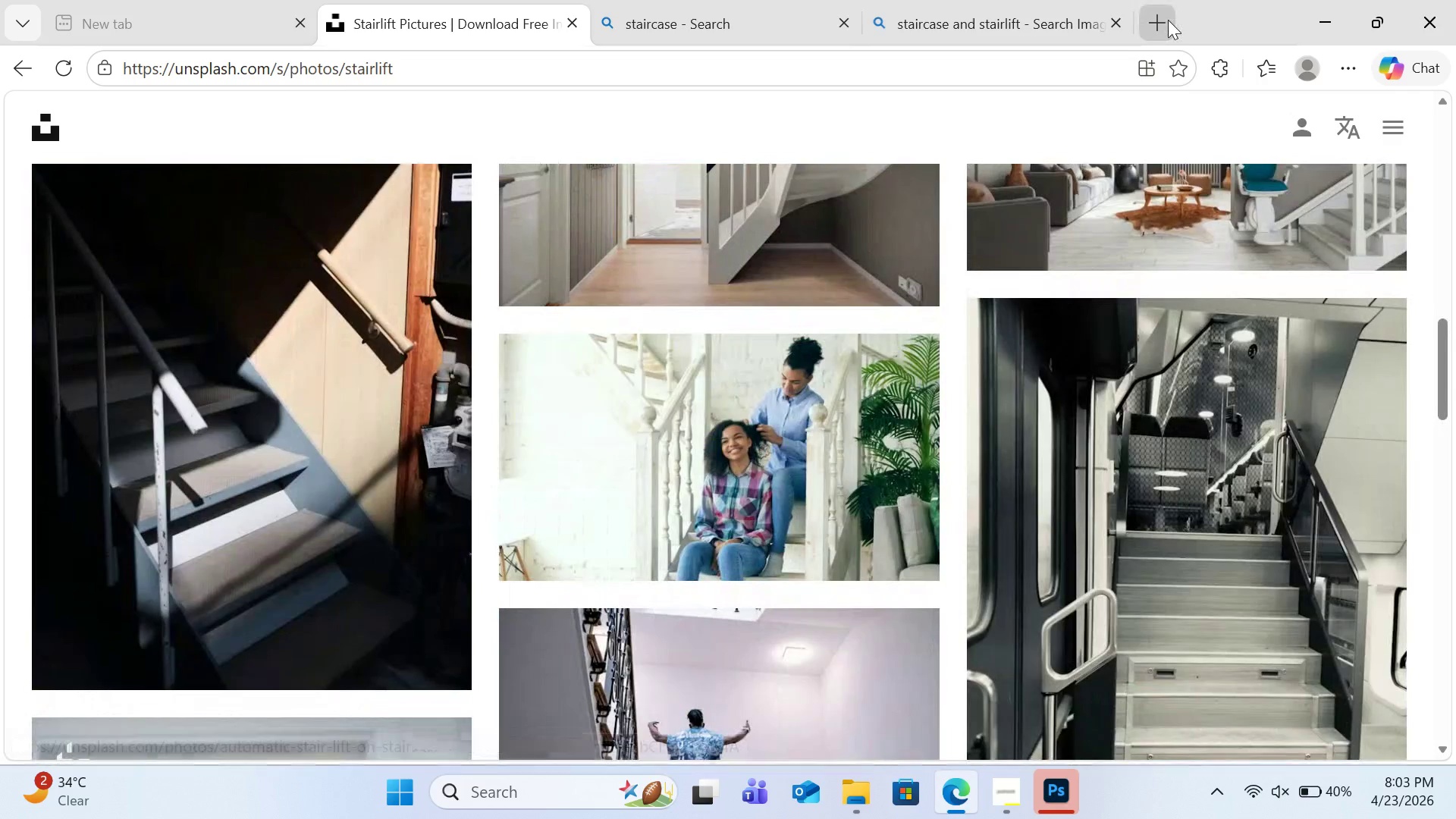 
left_click([1168, 20])
 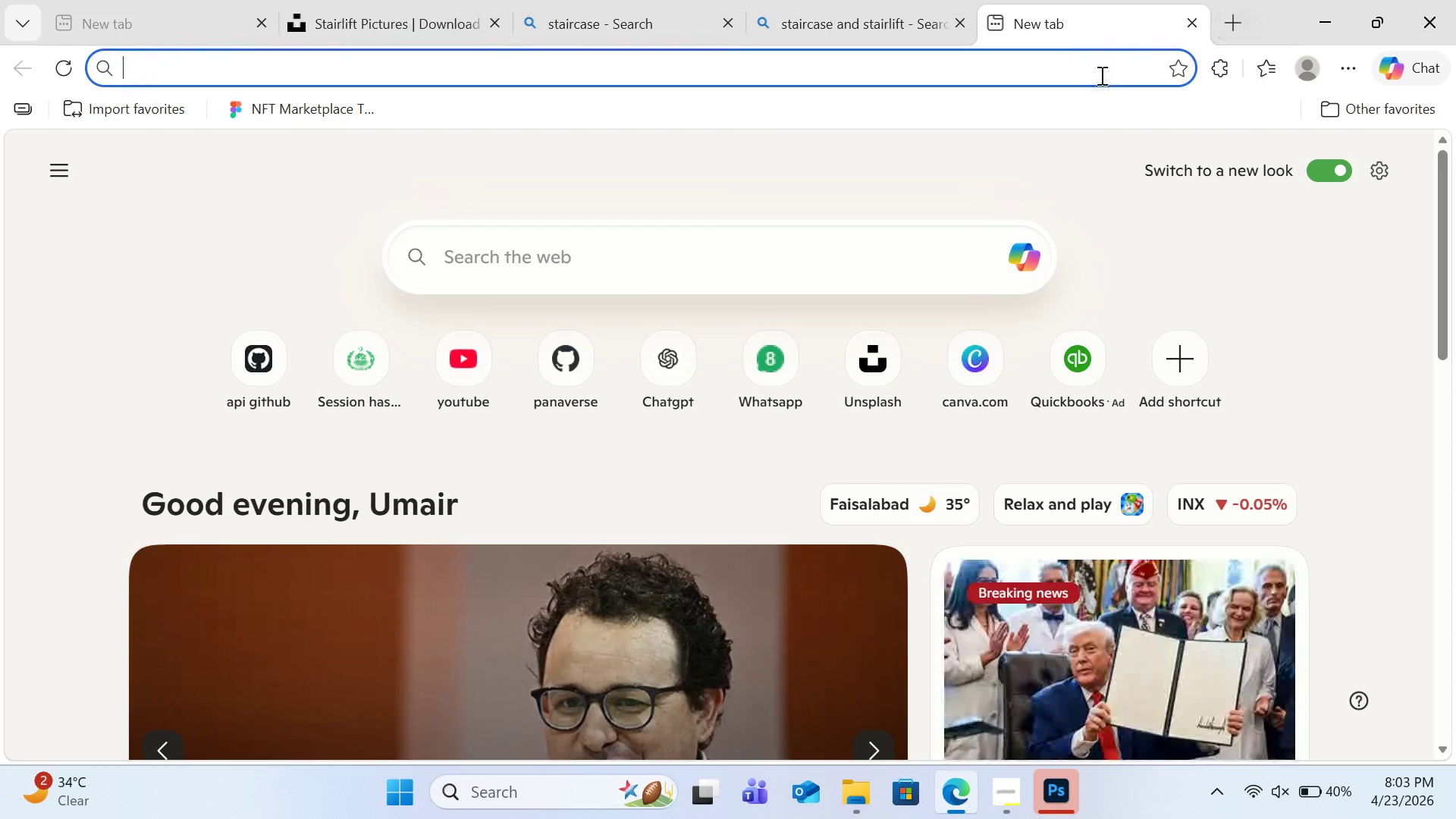 
type(pe)
 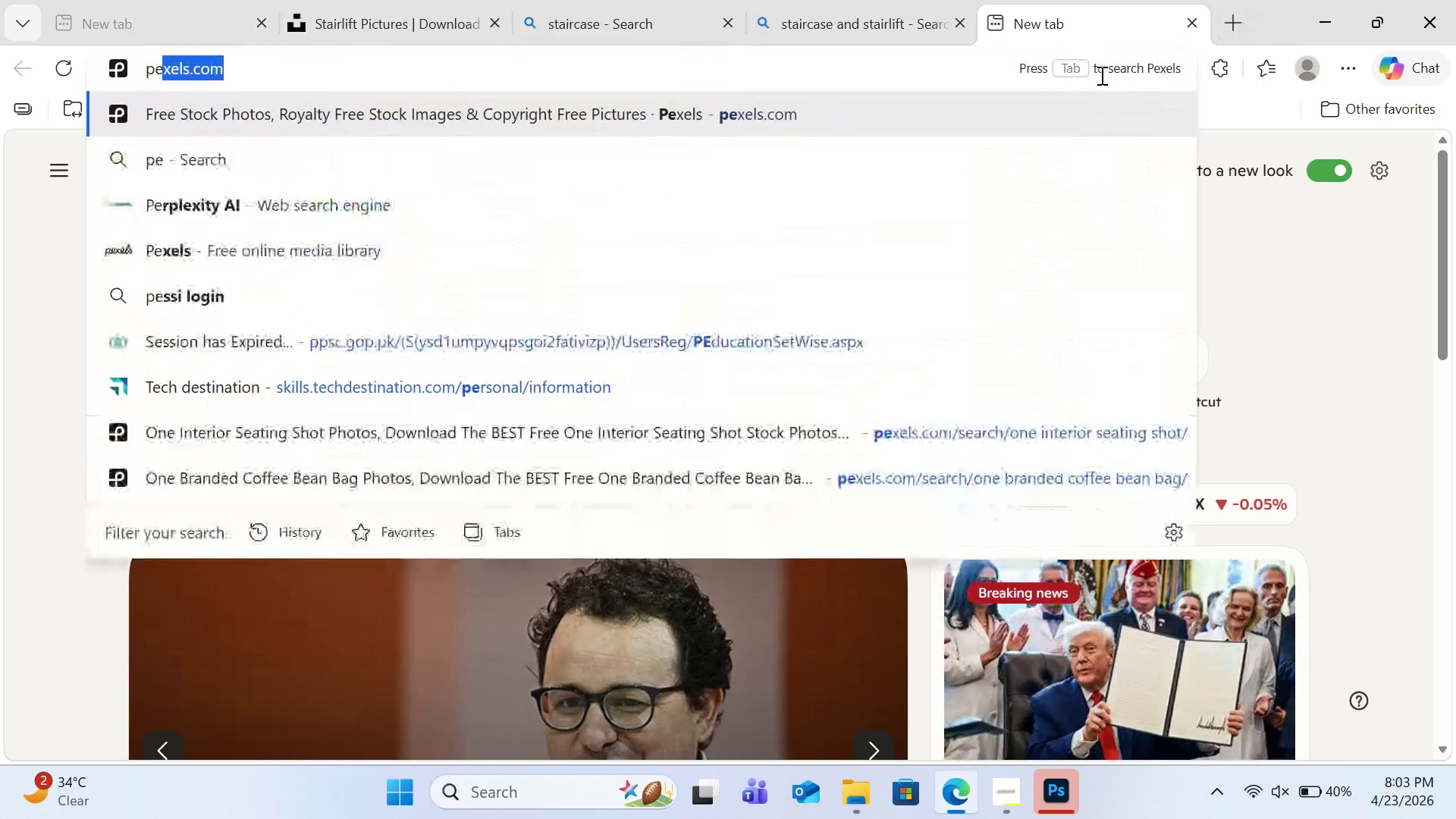 
key(Enter)
 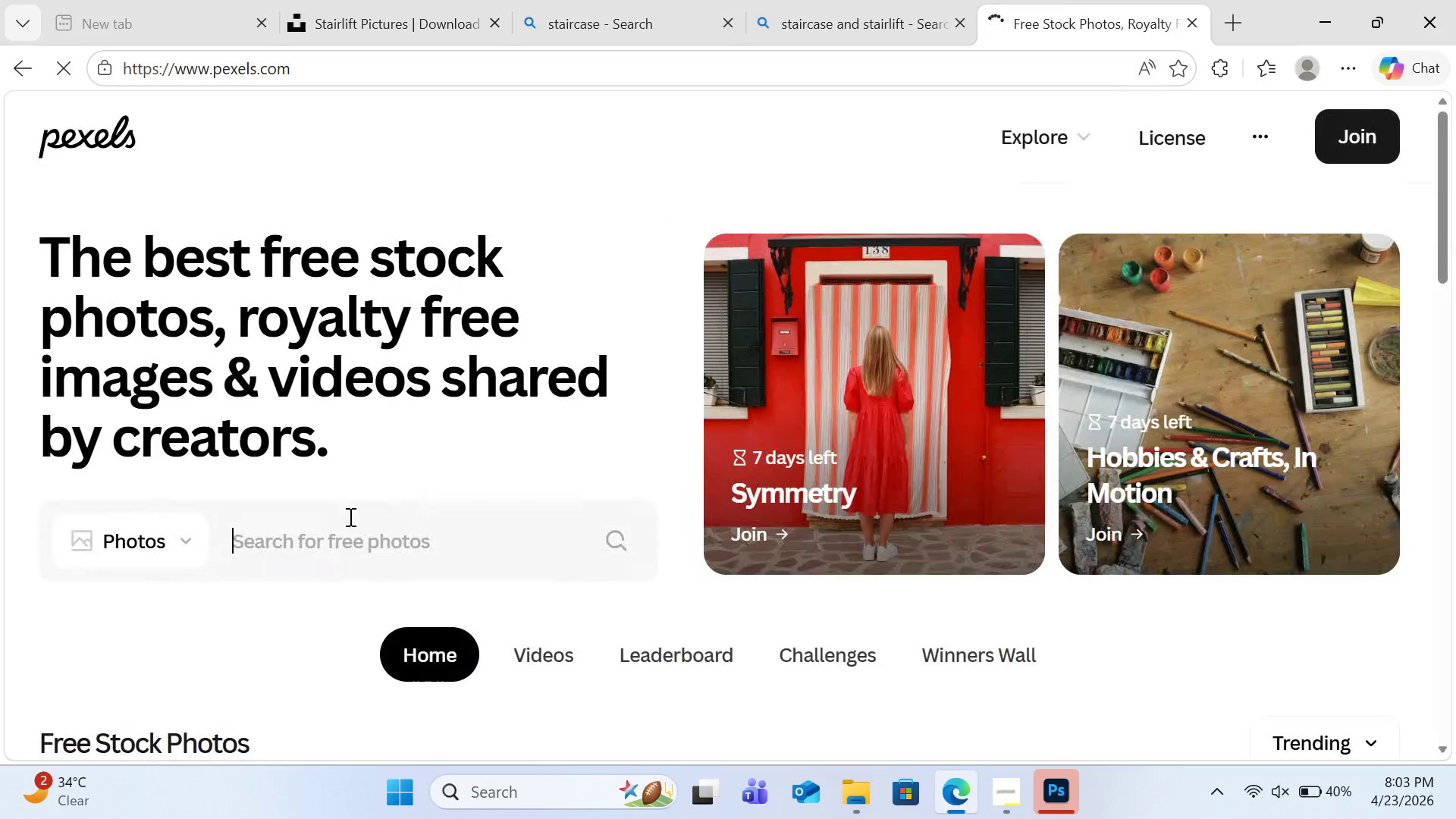 
type(stairlift)
 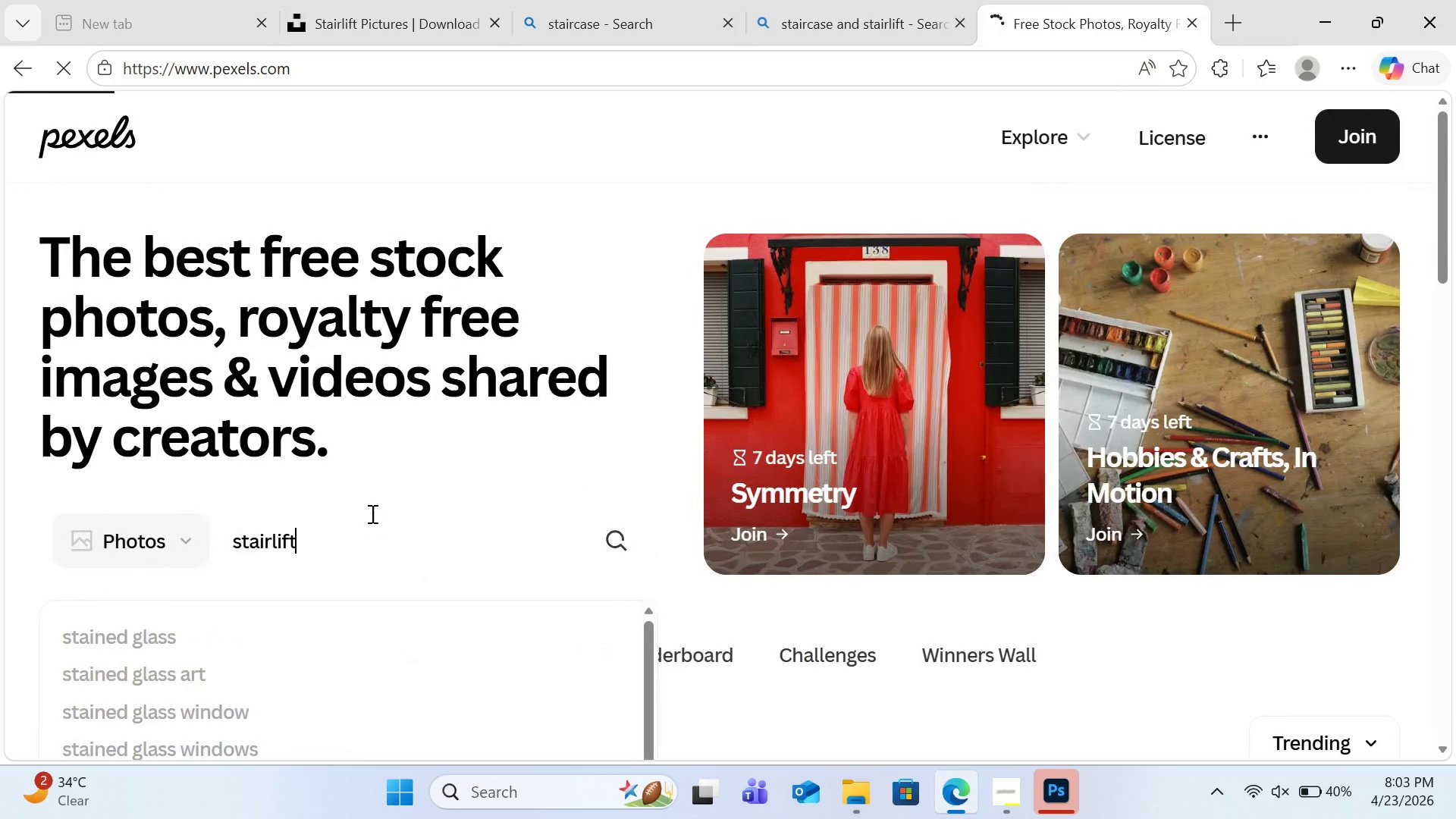 
key(Enter)
 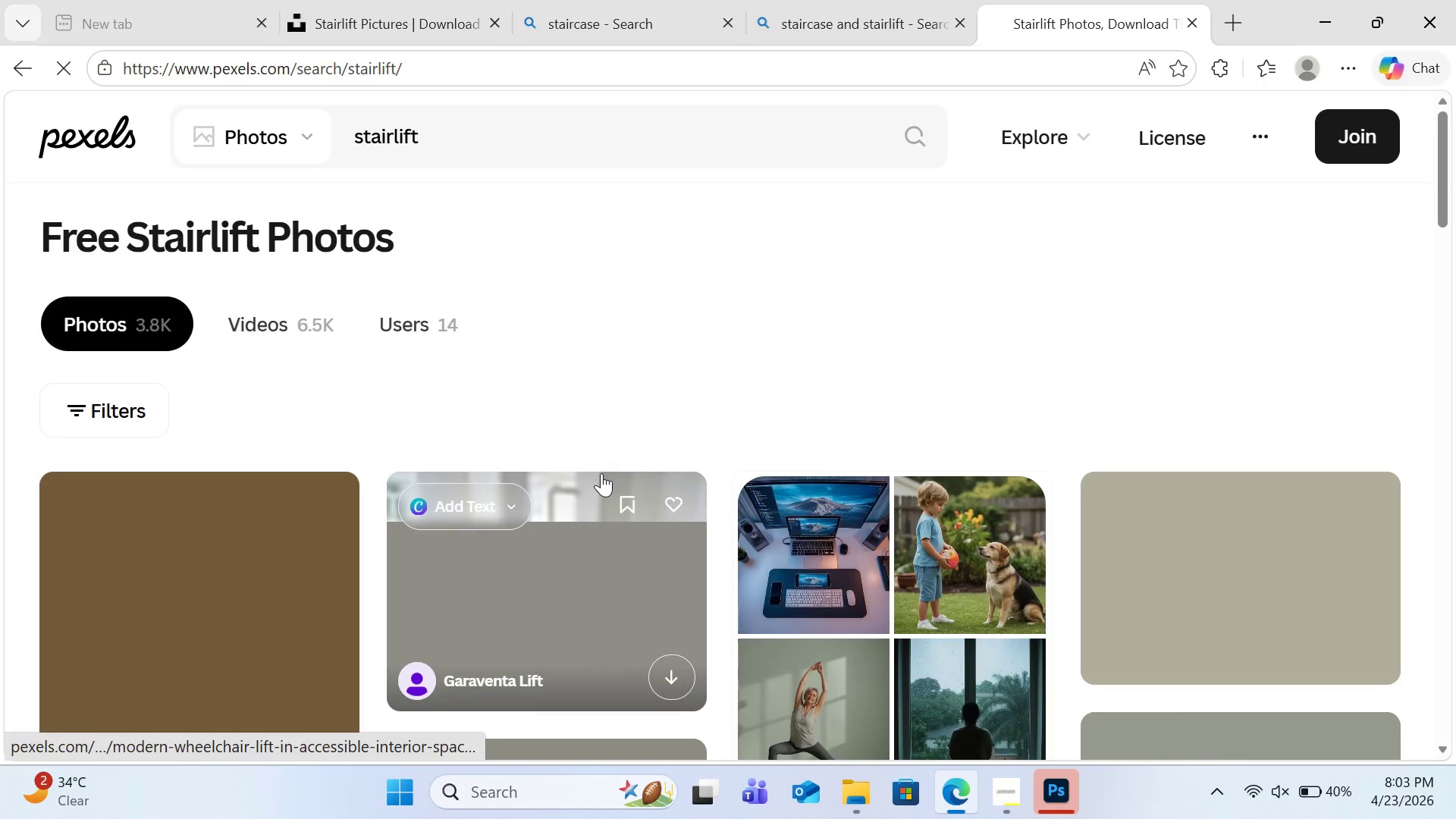 
scroll: coordinate [679, 469], scroll_direction: down, amount: 2.0
 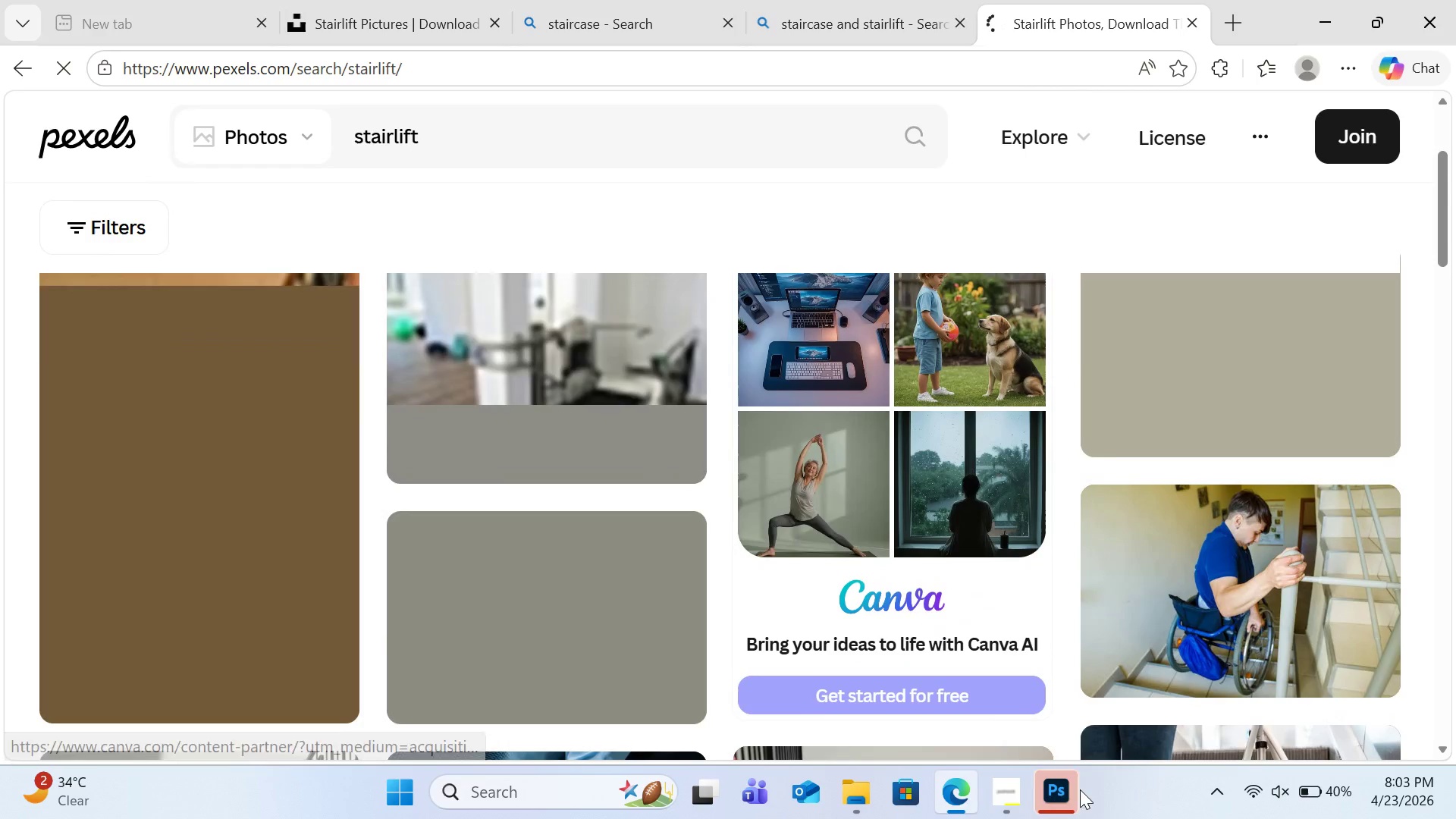 
left_click([1068, 789])
 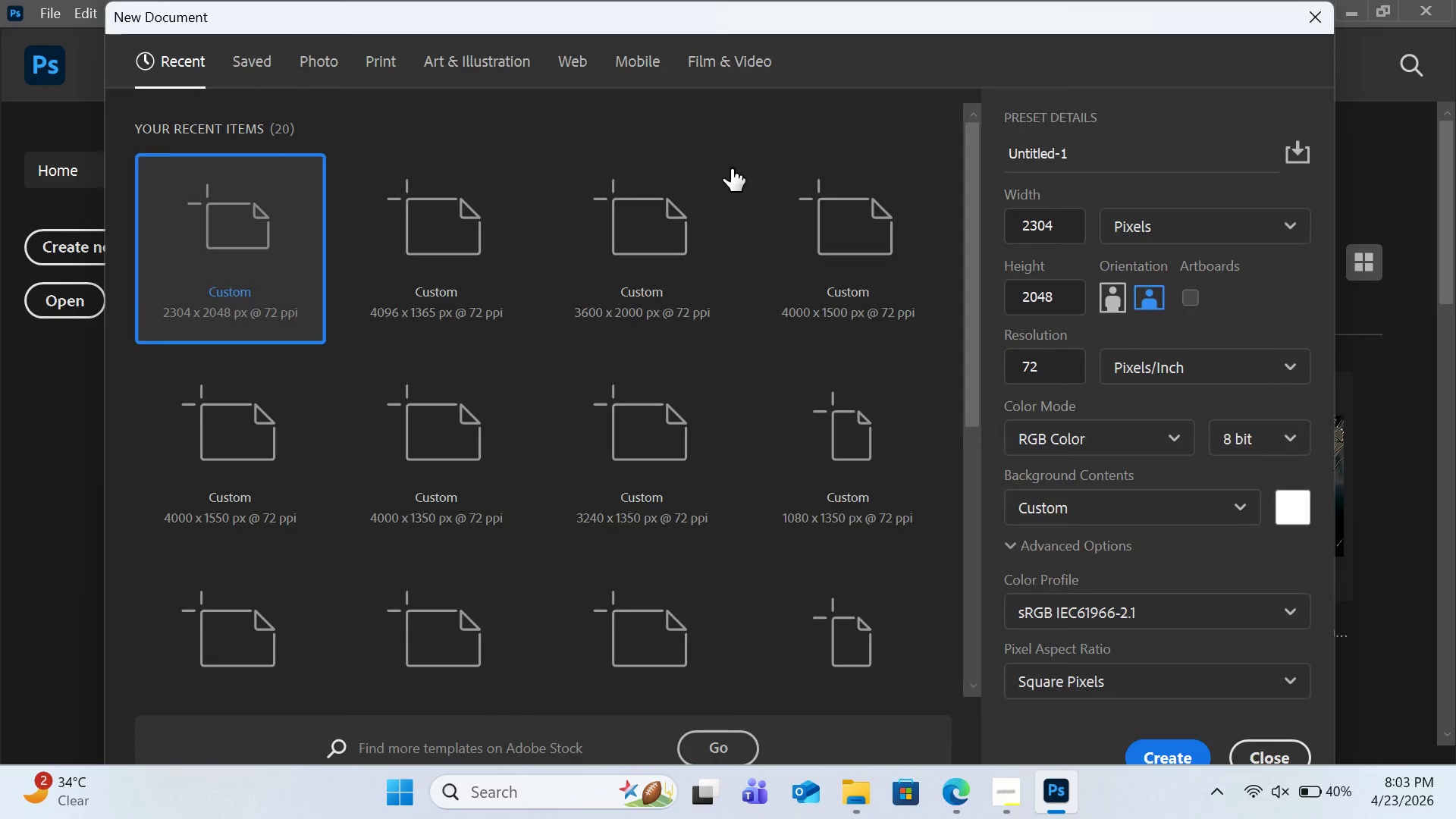 
wait(6.38)
 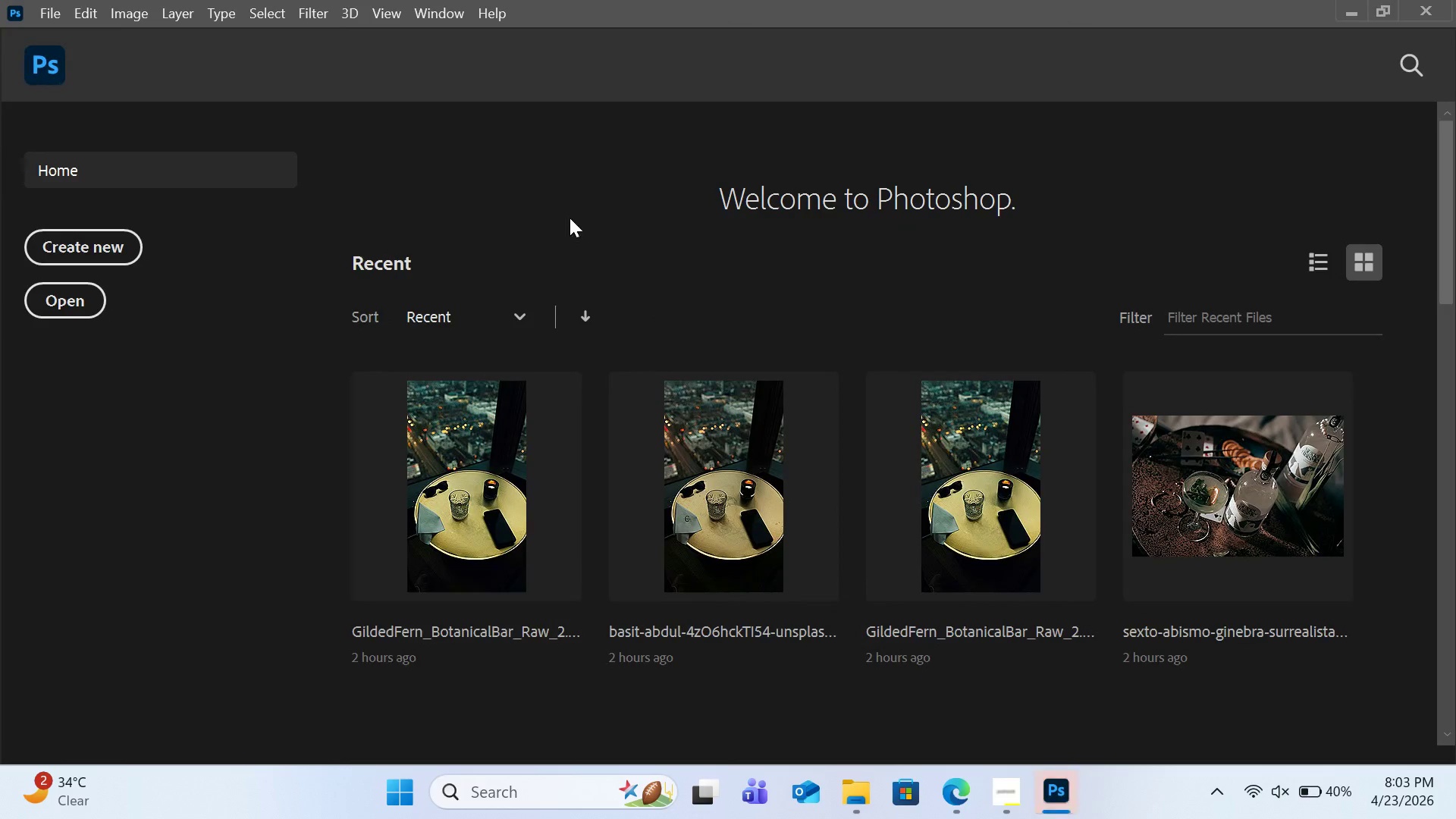 
left_click([959, 798])
 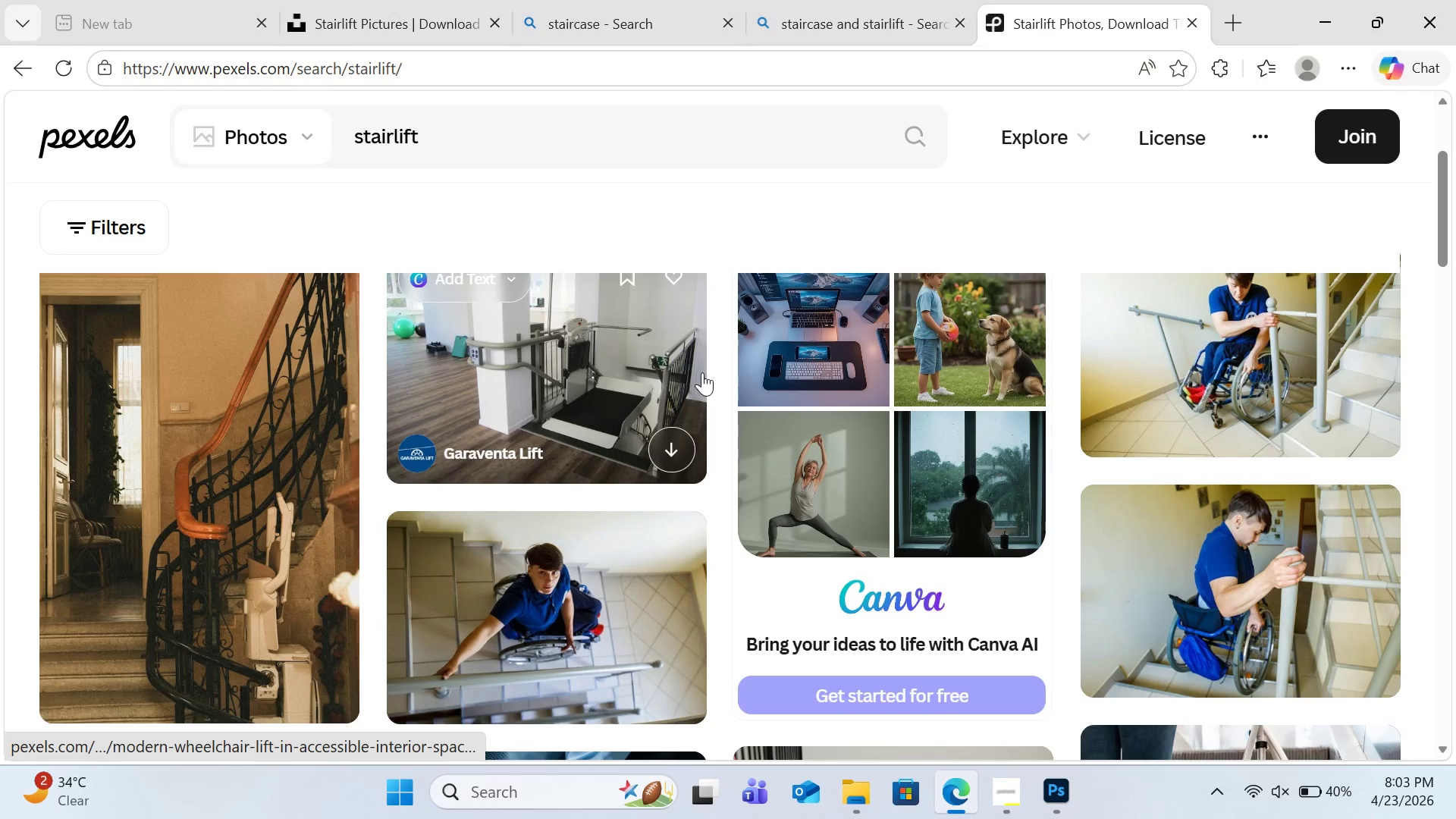 
scroll: coordinate [702, 372], scroll_direction: down, amount: 7.0
 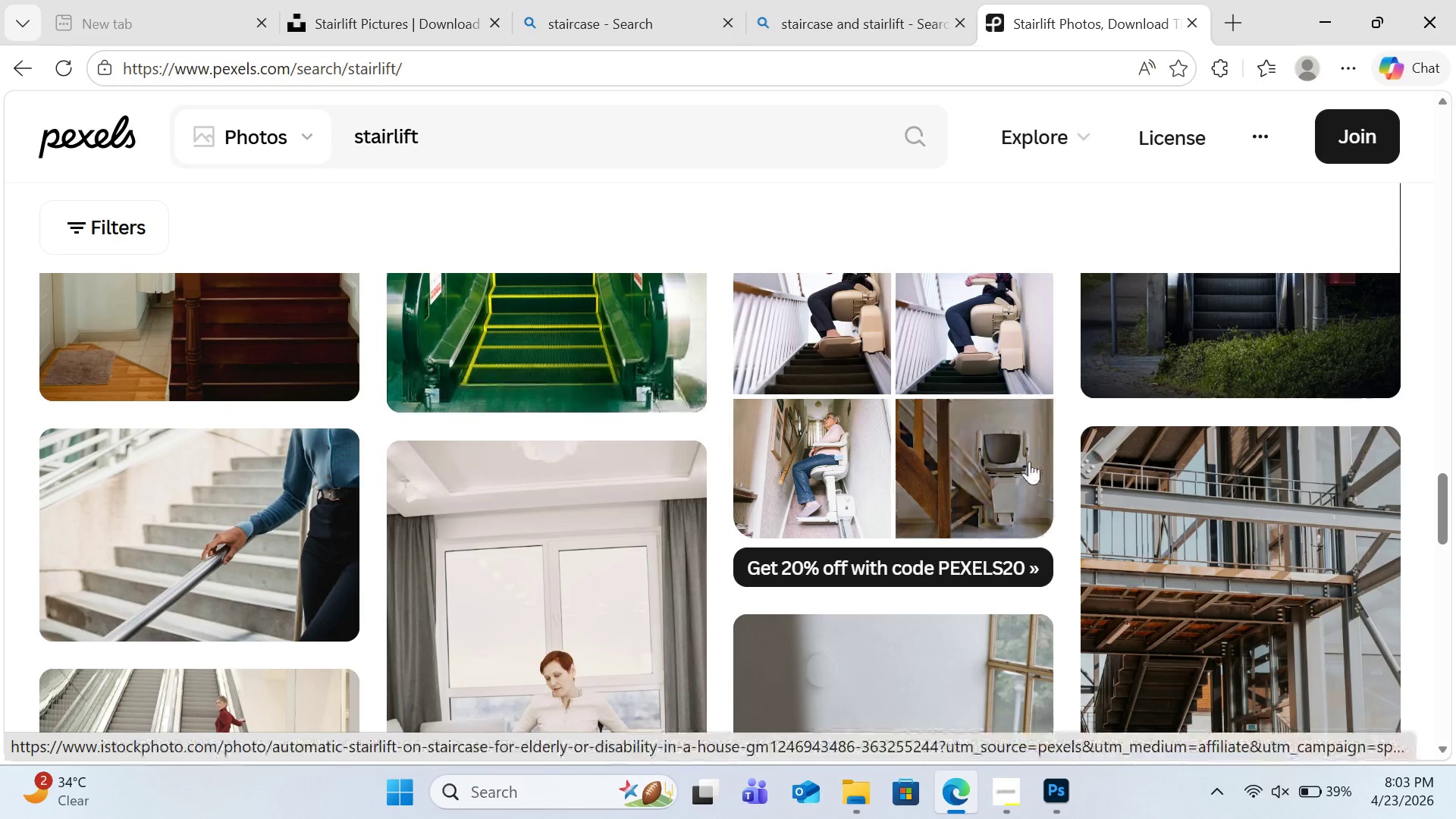 
wait(5.22)
 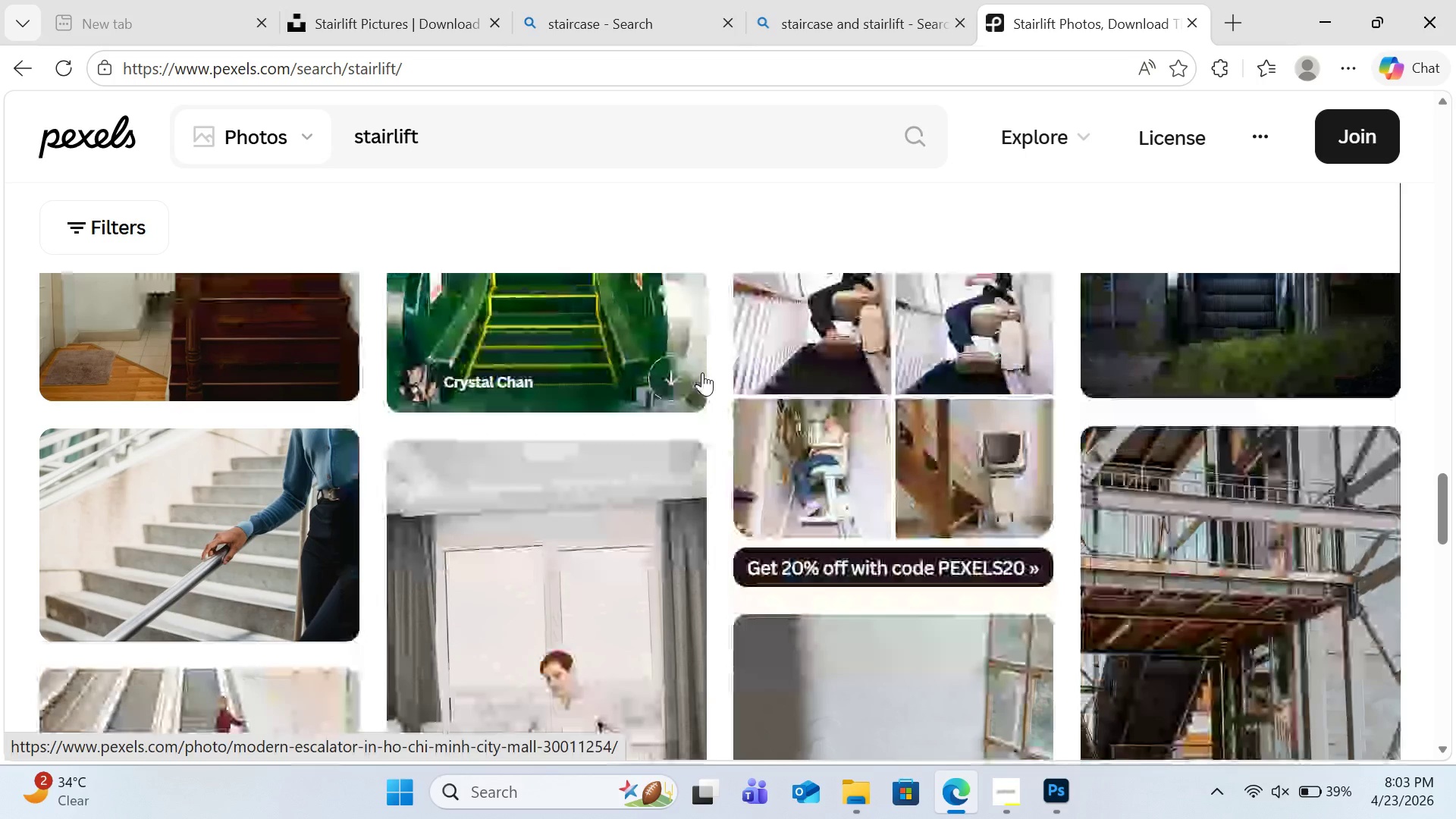 
left_click([1024, 462])
 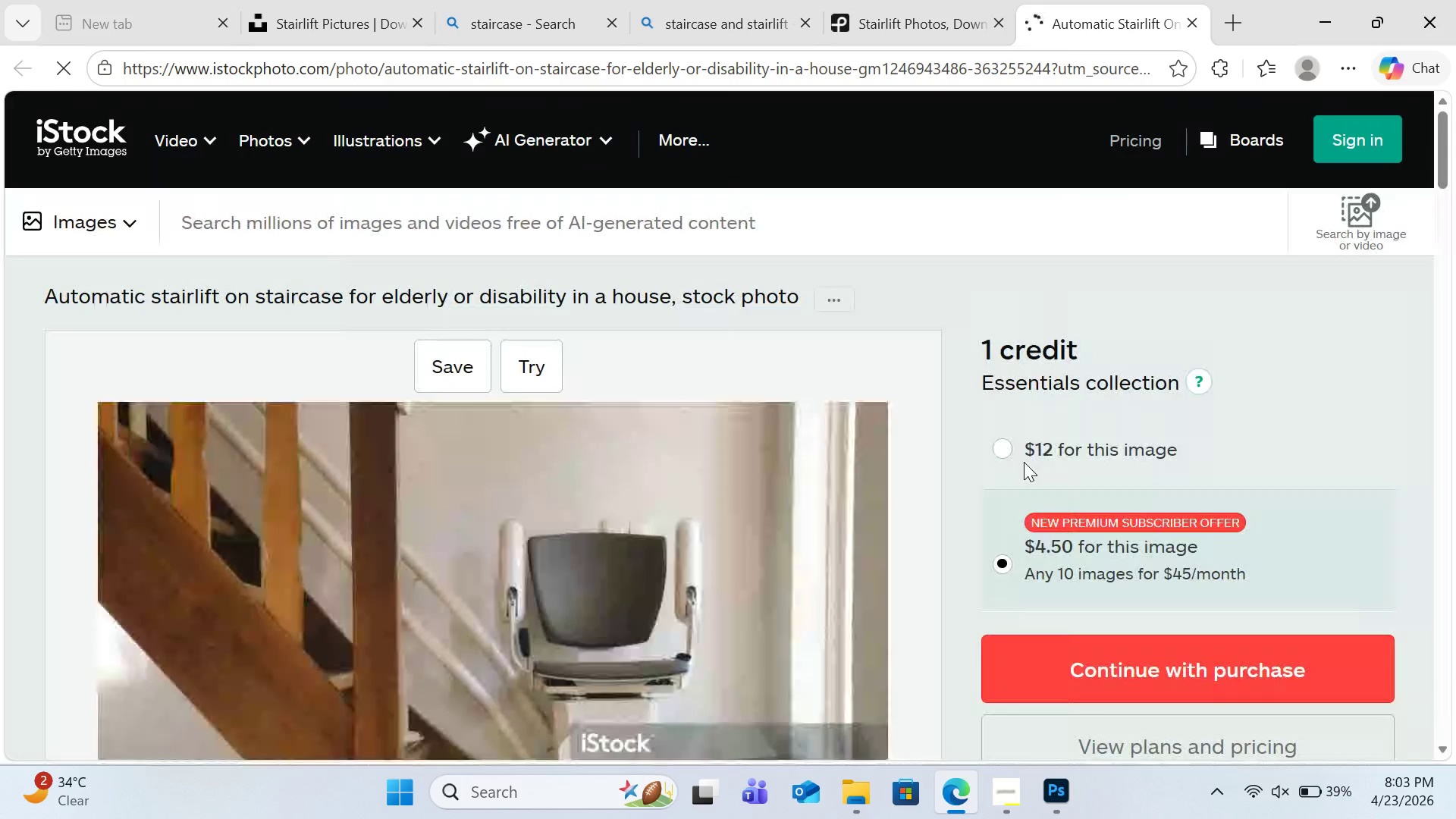 
scroll: coordinate [1024, 462], scroll_direction: down, amount: 2.0
 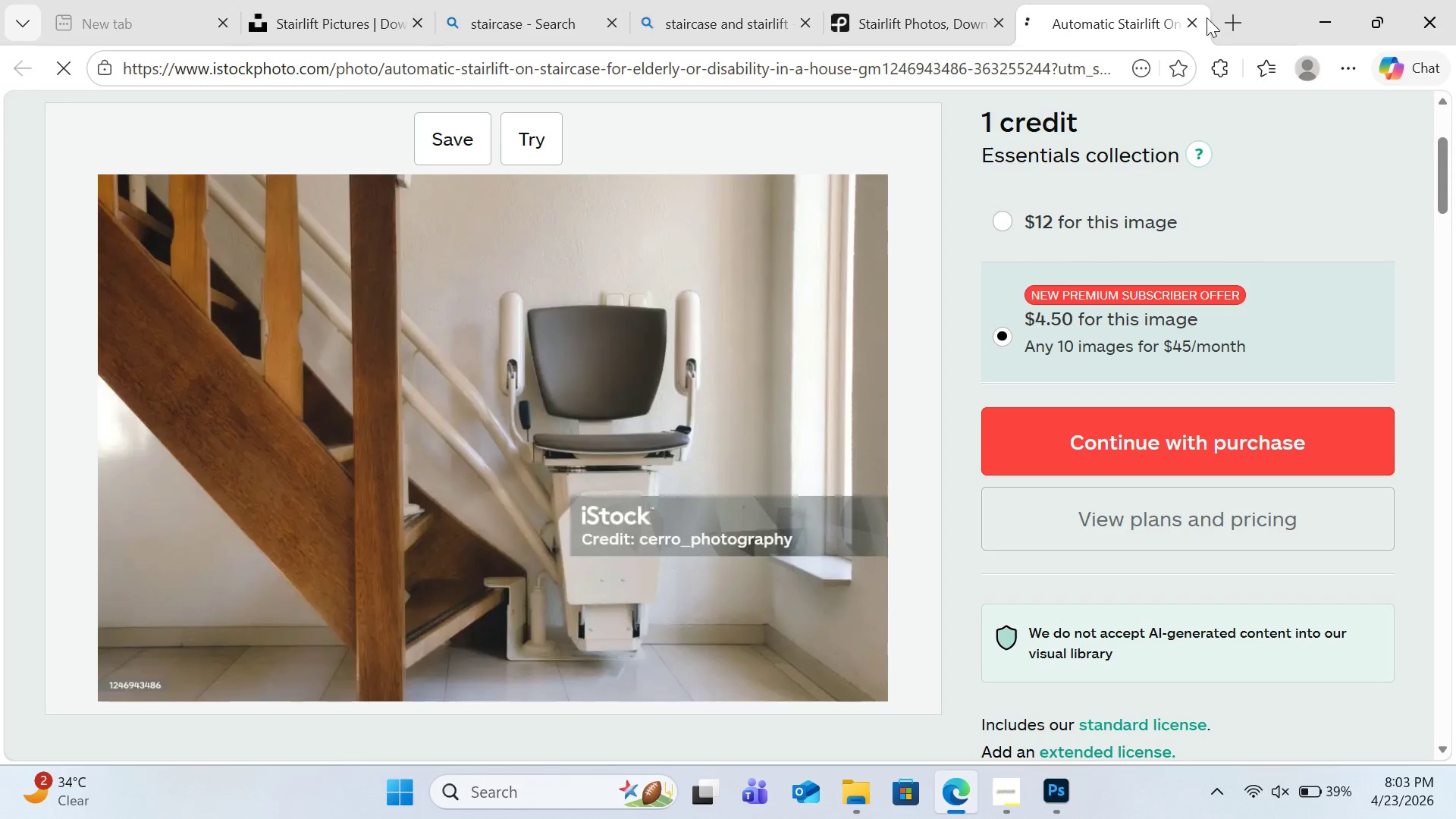 
left_click([1197, 21])
 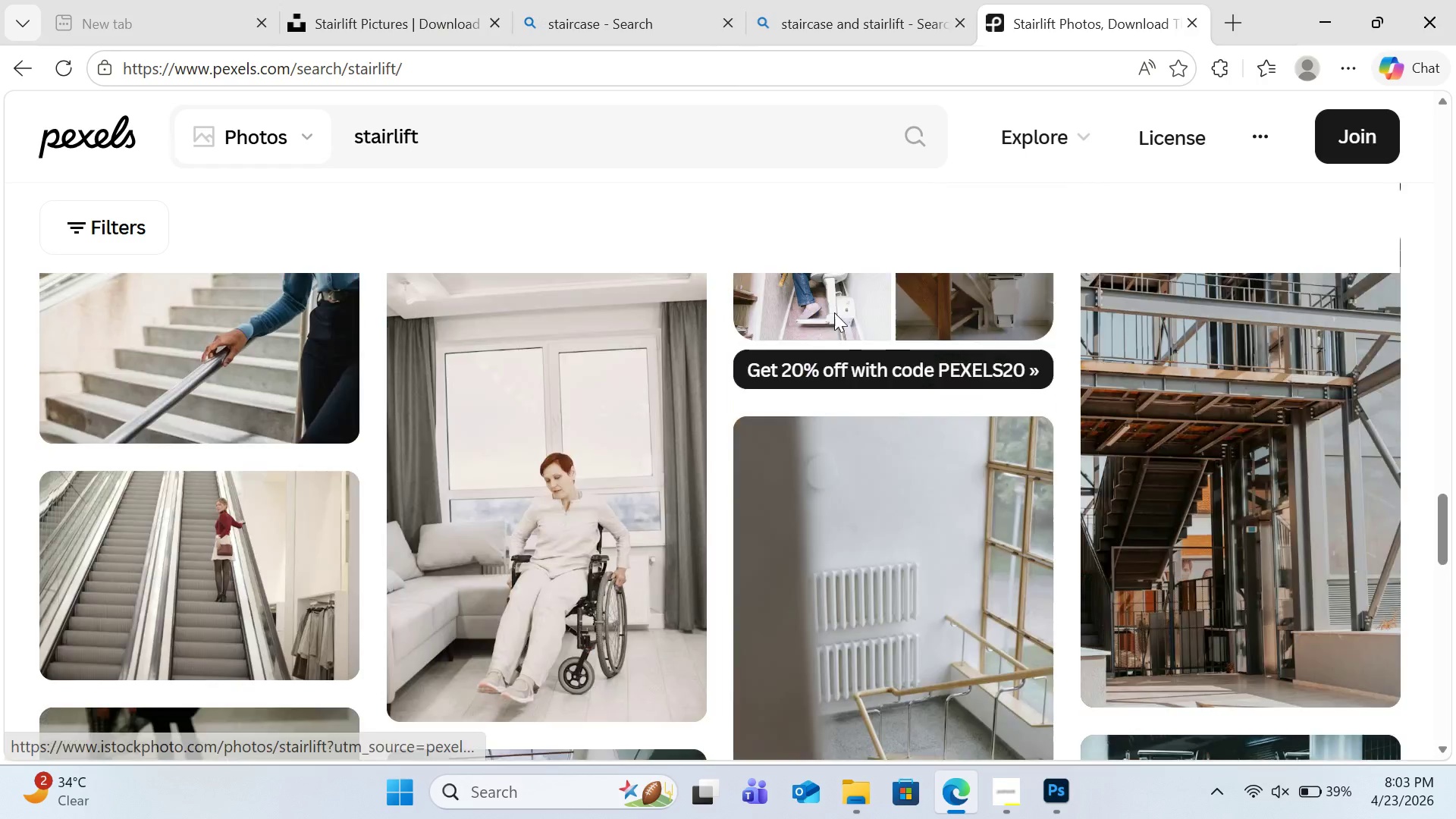 
scroll: coordinate [836, 308], scroll_direction: down, amount: 9.0
 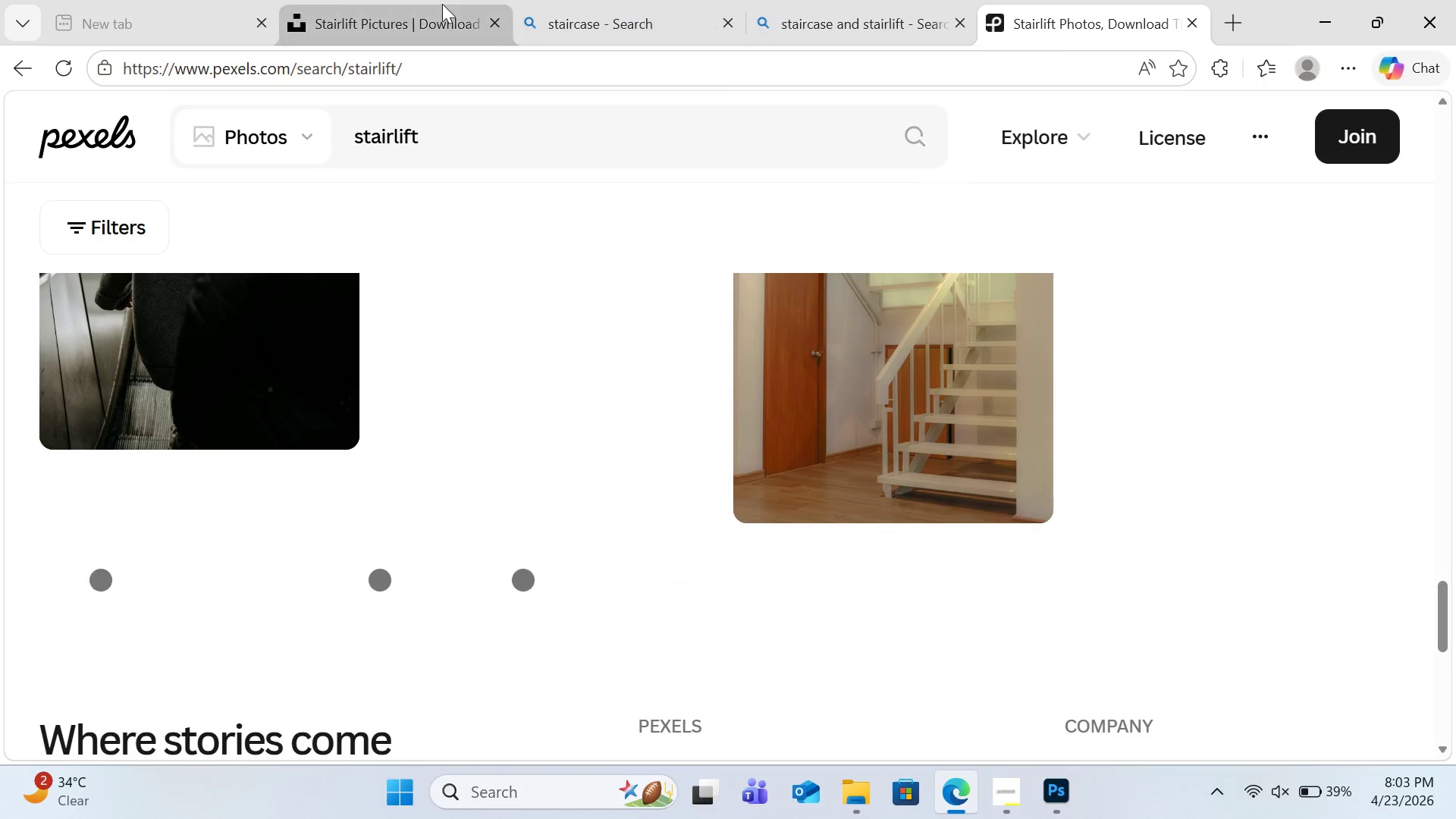 
left_click([434, 7])
 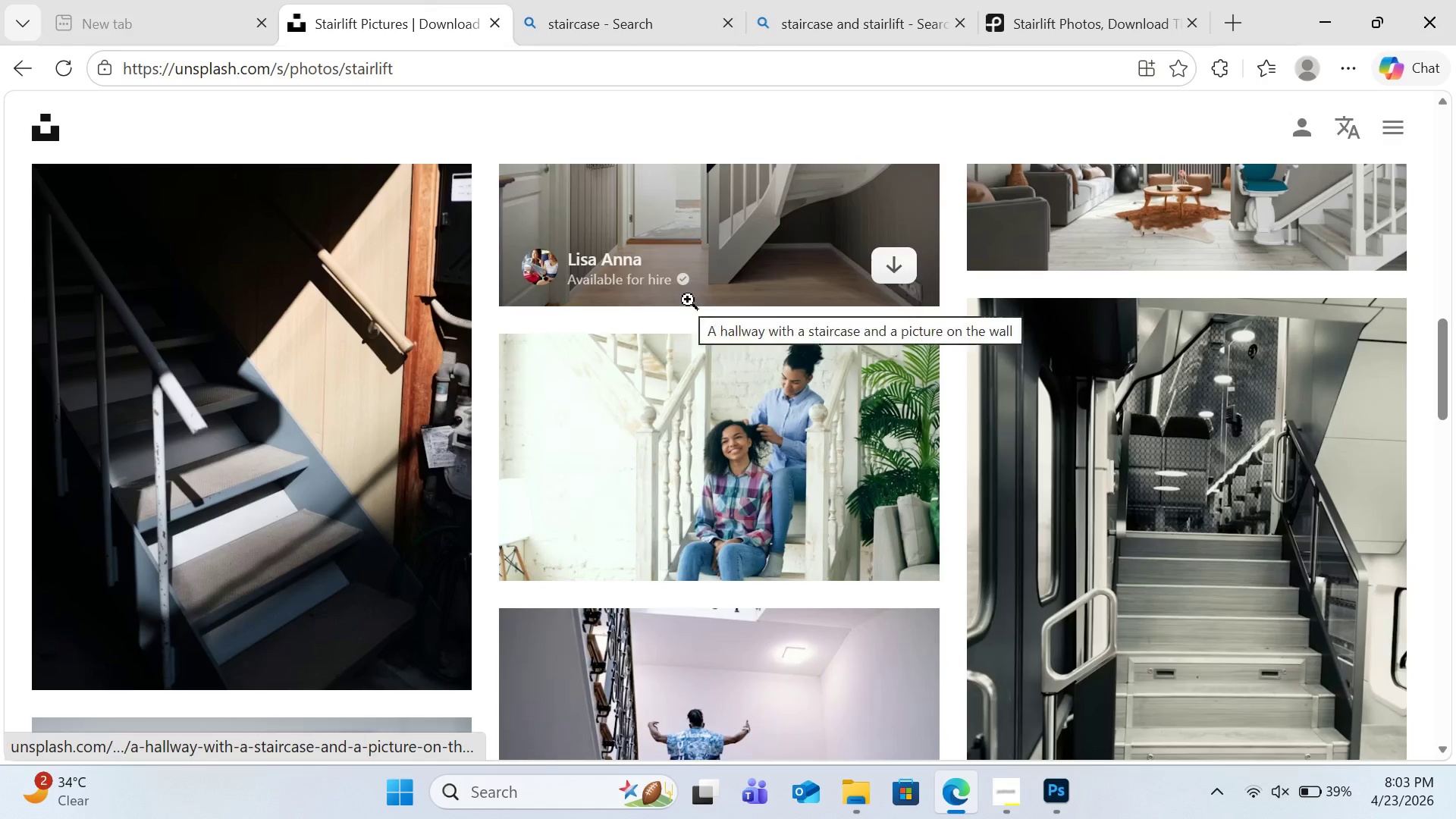 
scroll: coordinate [689, 300], scroll_direction: up, amount: 12.0
 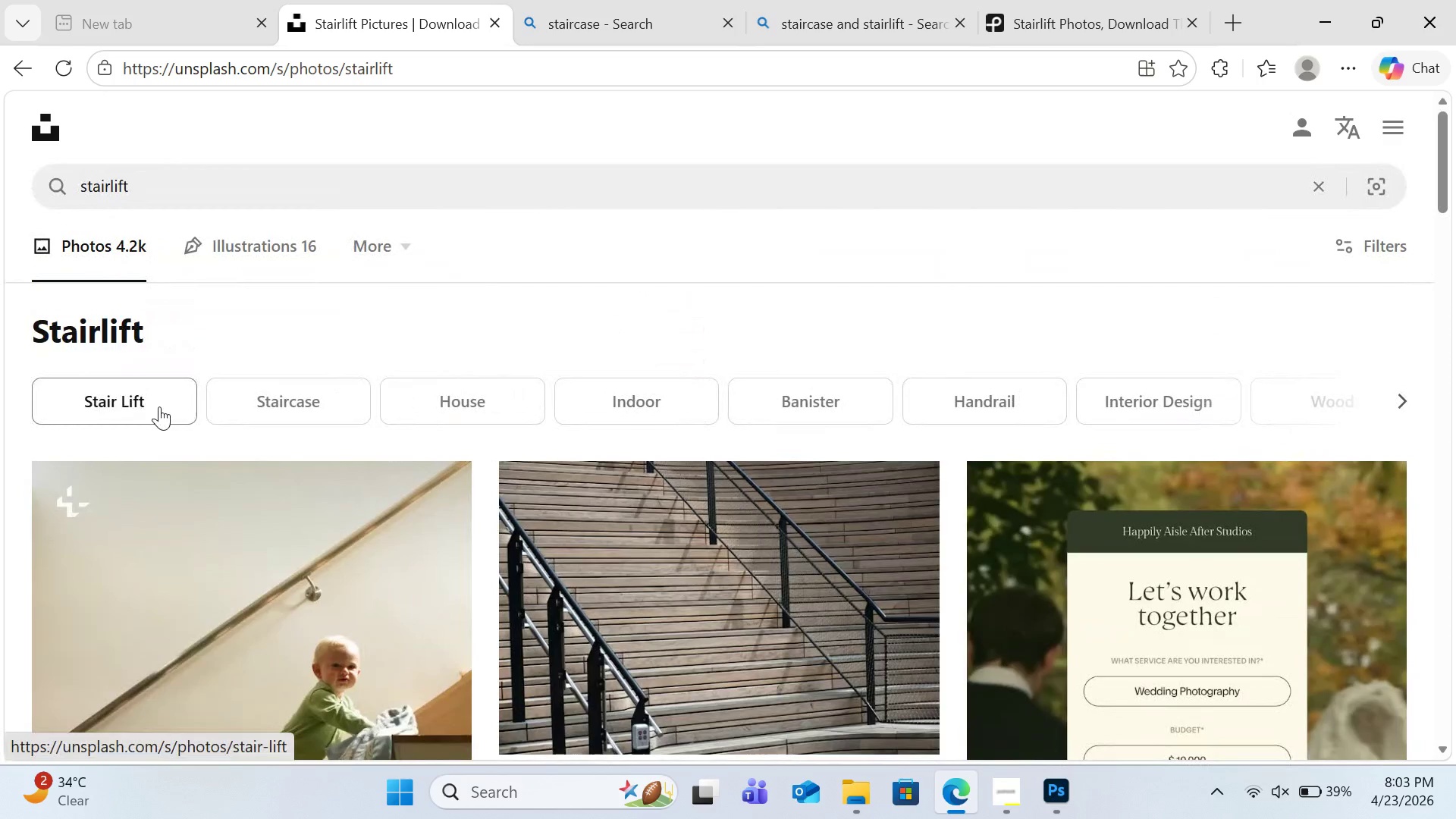 
left_click([159, 406])
 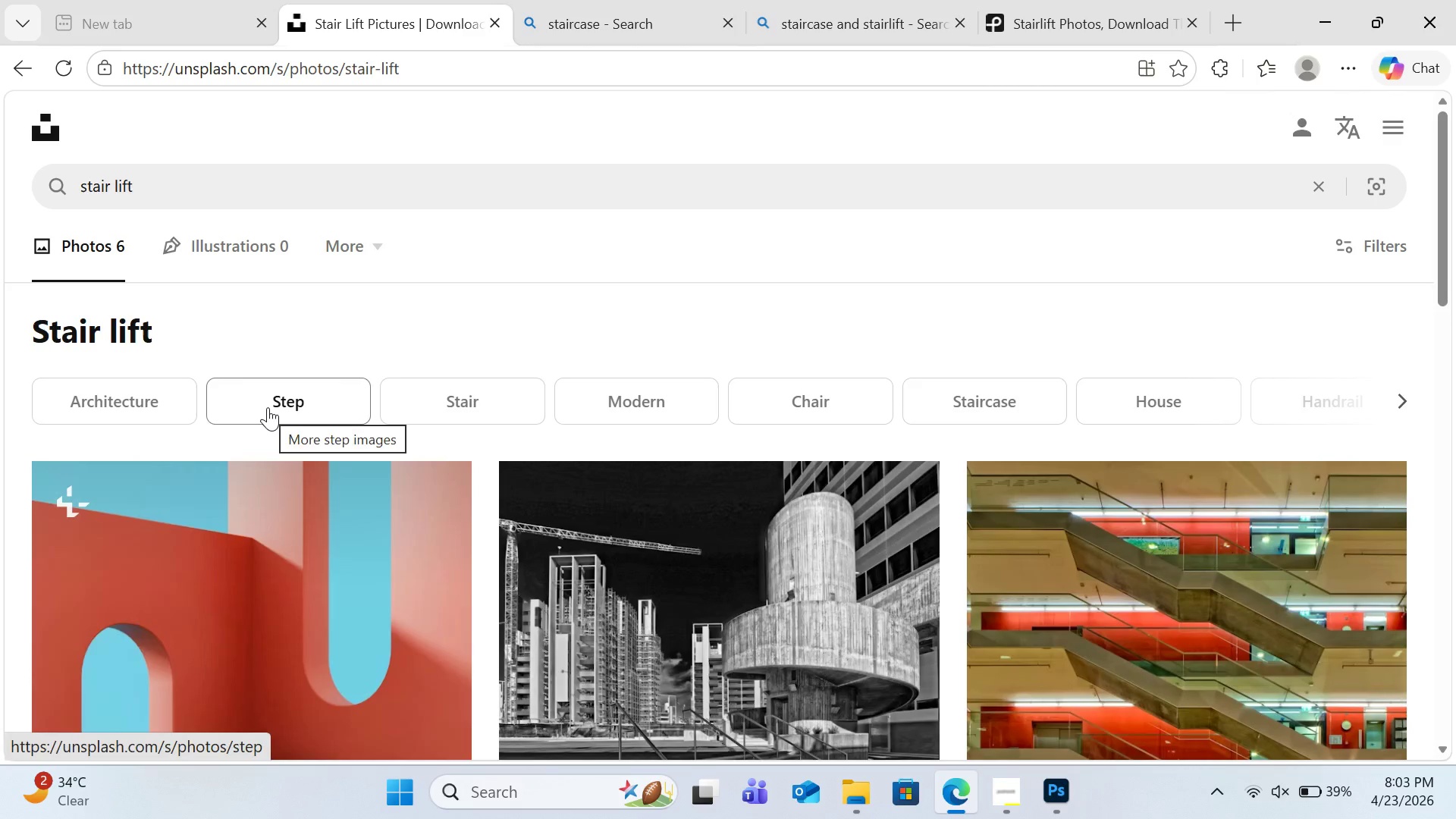 
scroll: coordinate [599, 464], scroll_direction: down, amount: 6.0
 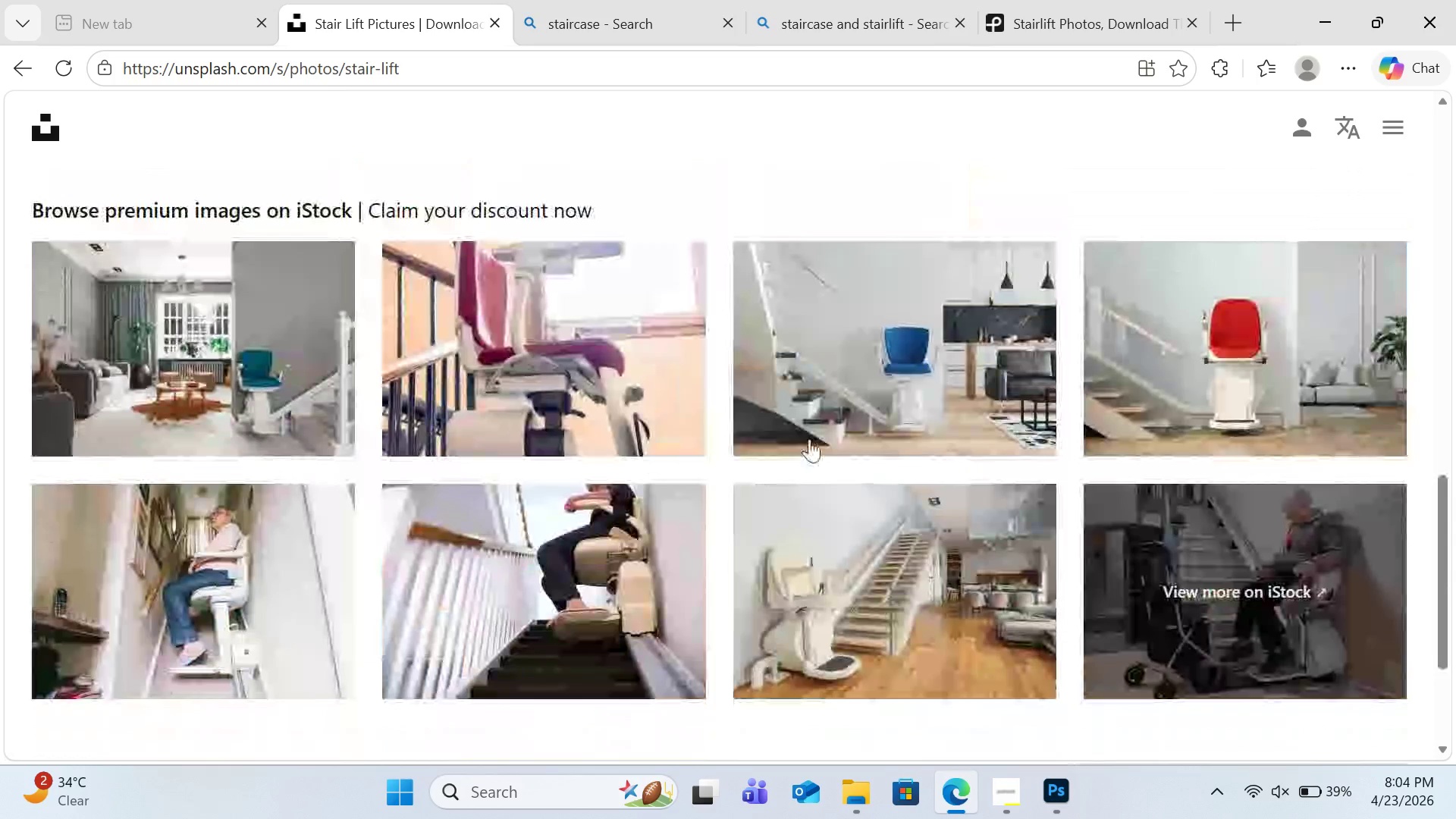 
mouse_move([808, 436])
 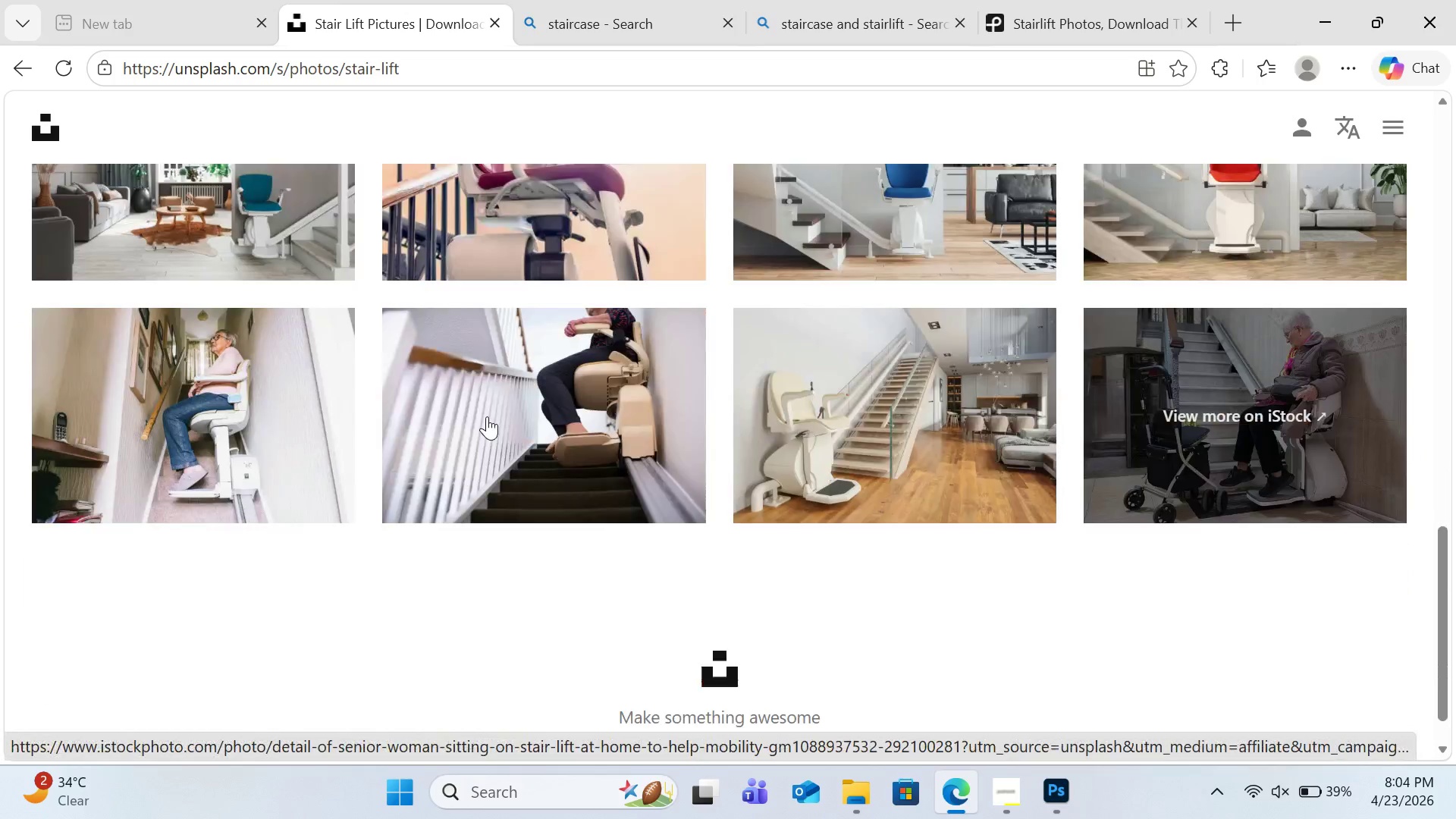 
scroll: coordinate [711, 578], scroll_direction: down, amount: 8.0
 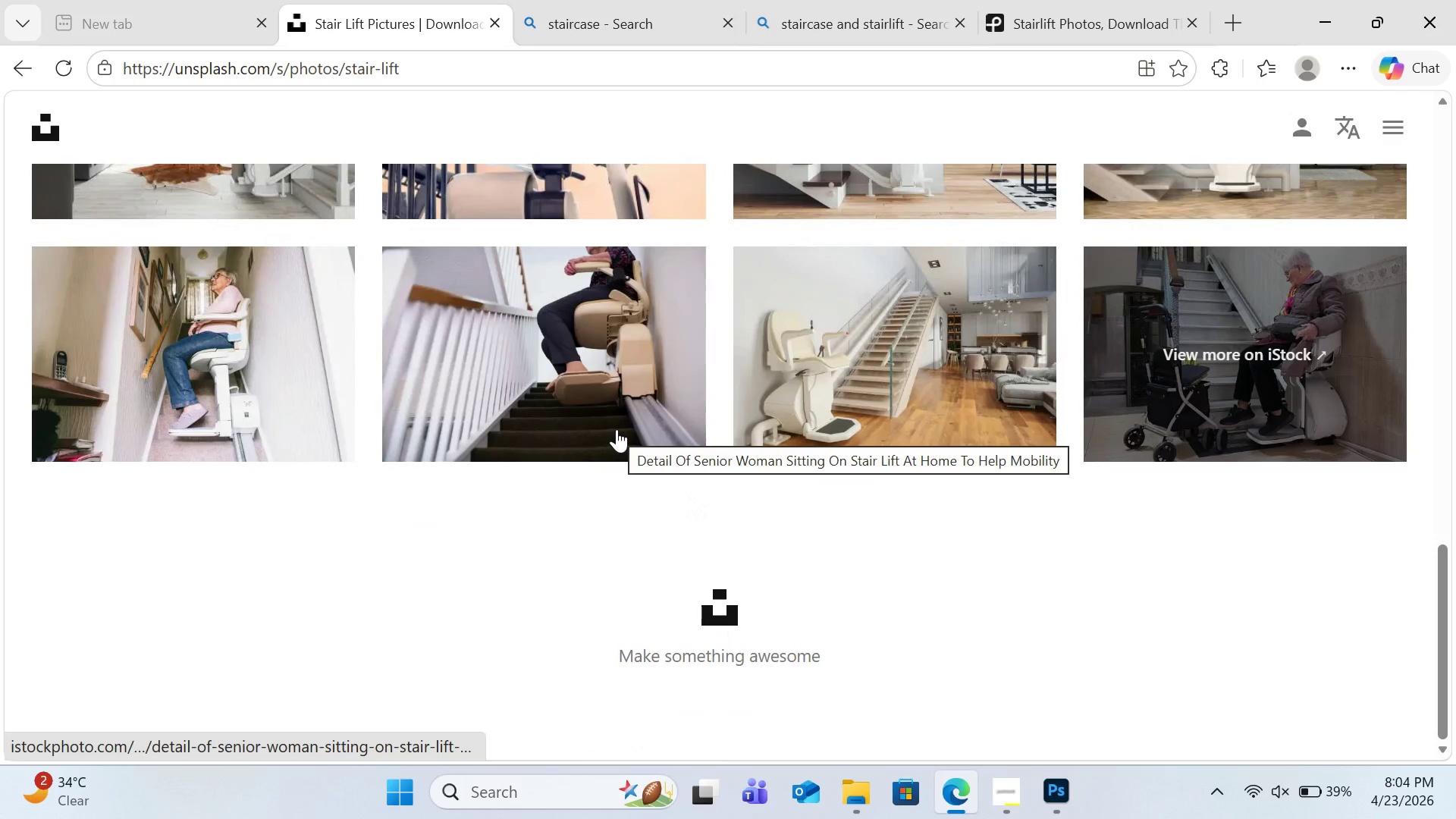 
scroll: coordinate [617, 429], scroll_direction: up, amount: 4.0
 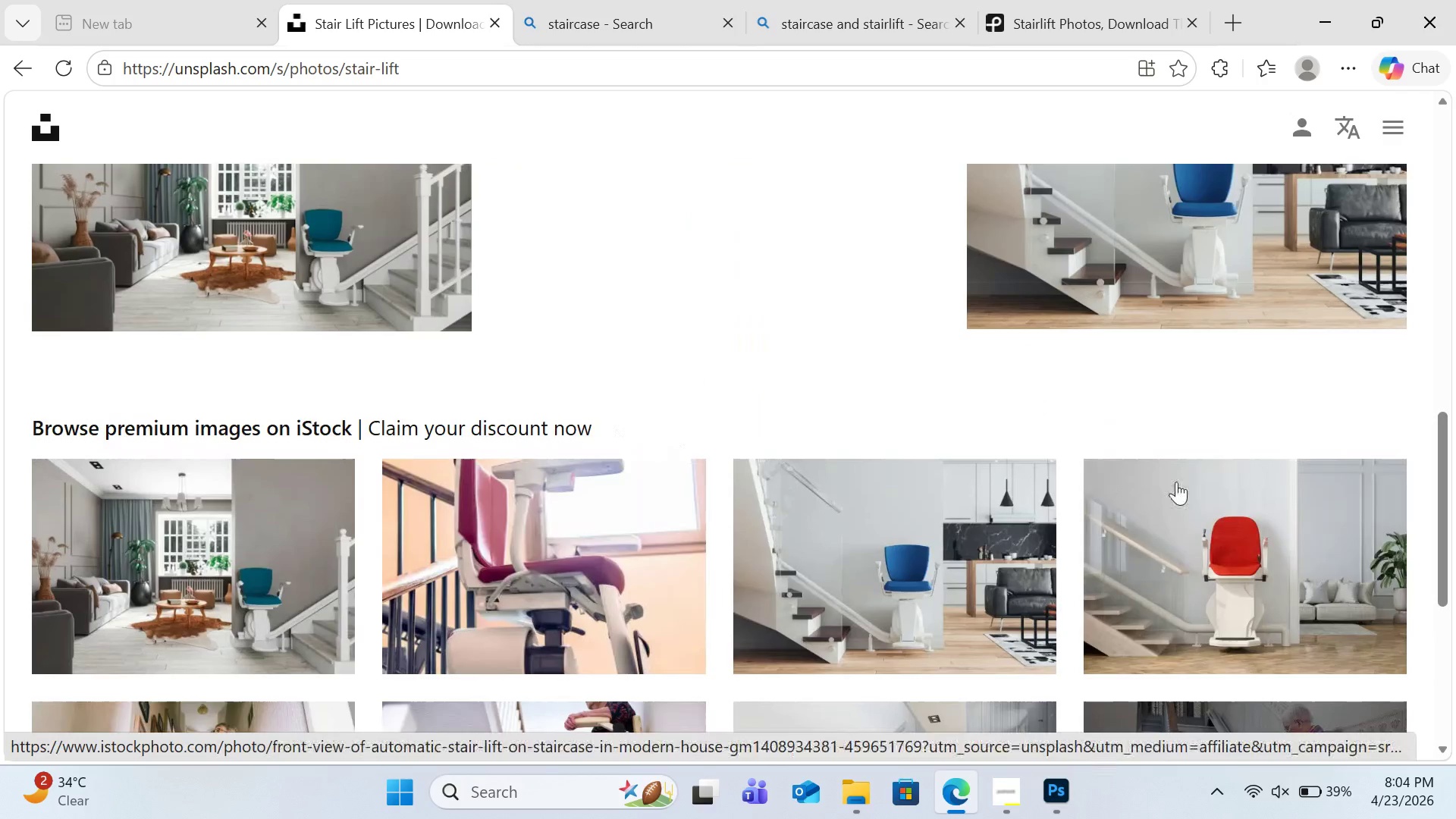 
mouse_move([1166, 473])
 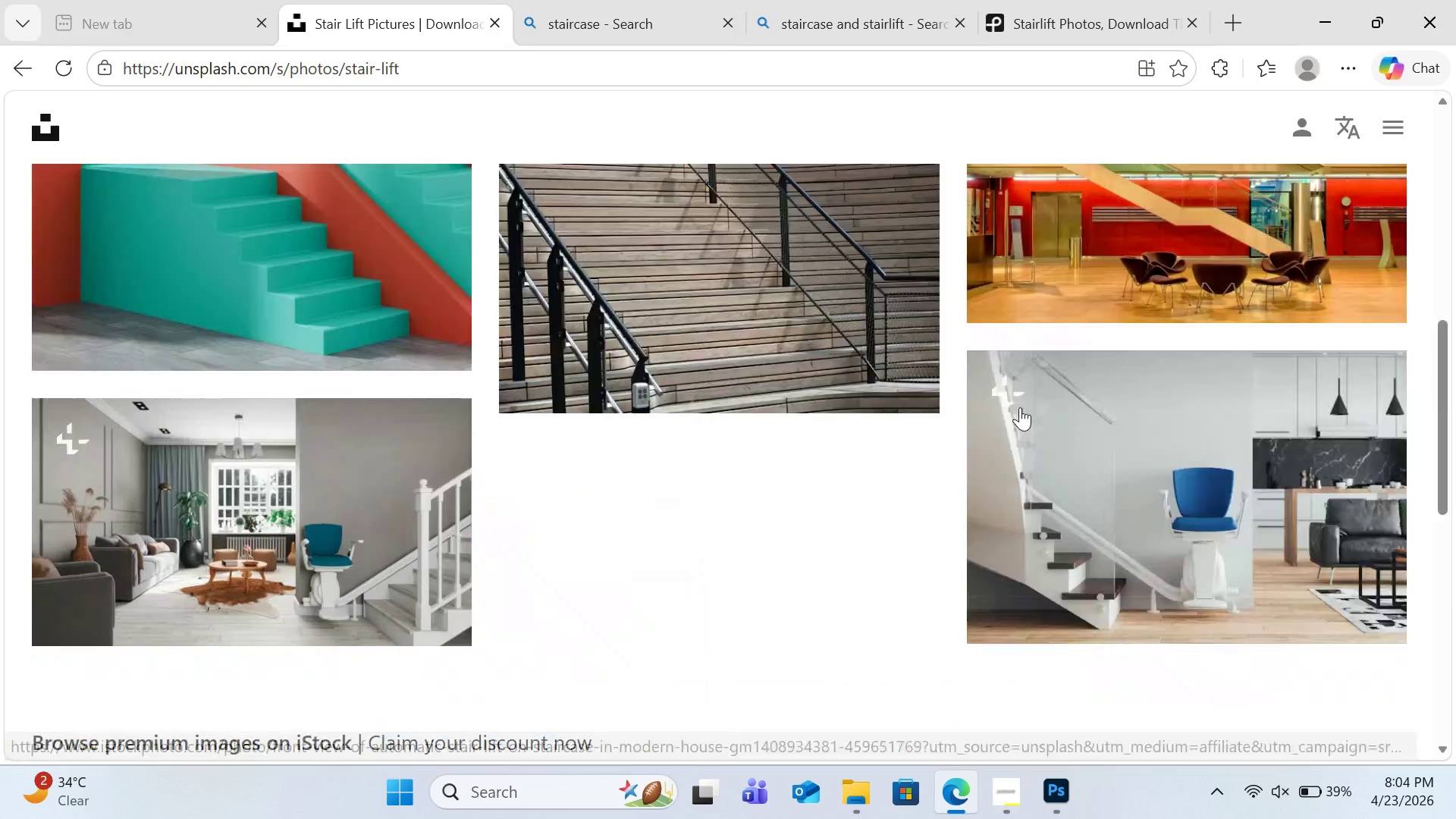 
scroll: coordinate [1015, 409], scroll_direction: up, amount: 3.0
 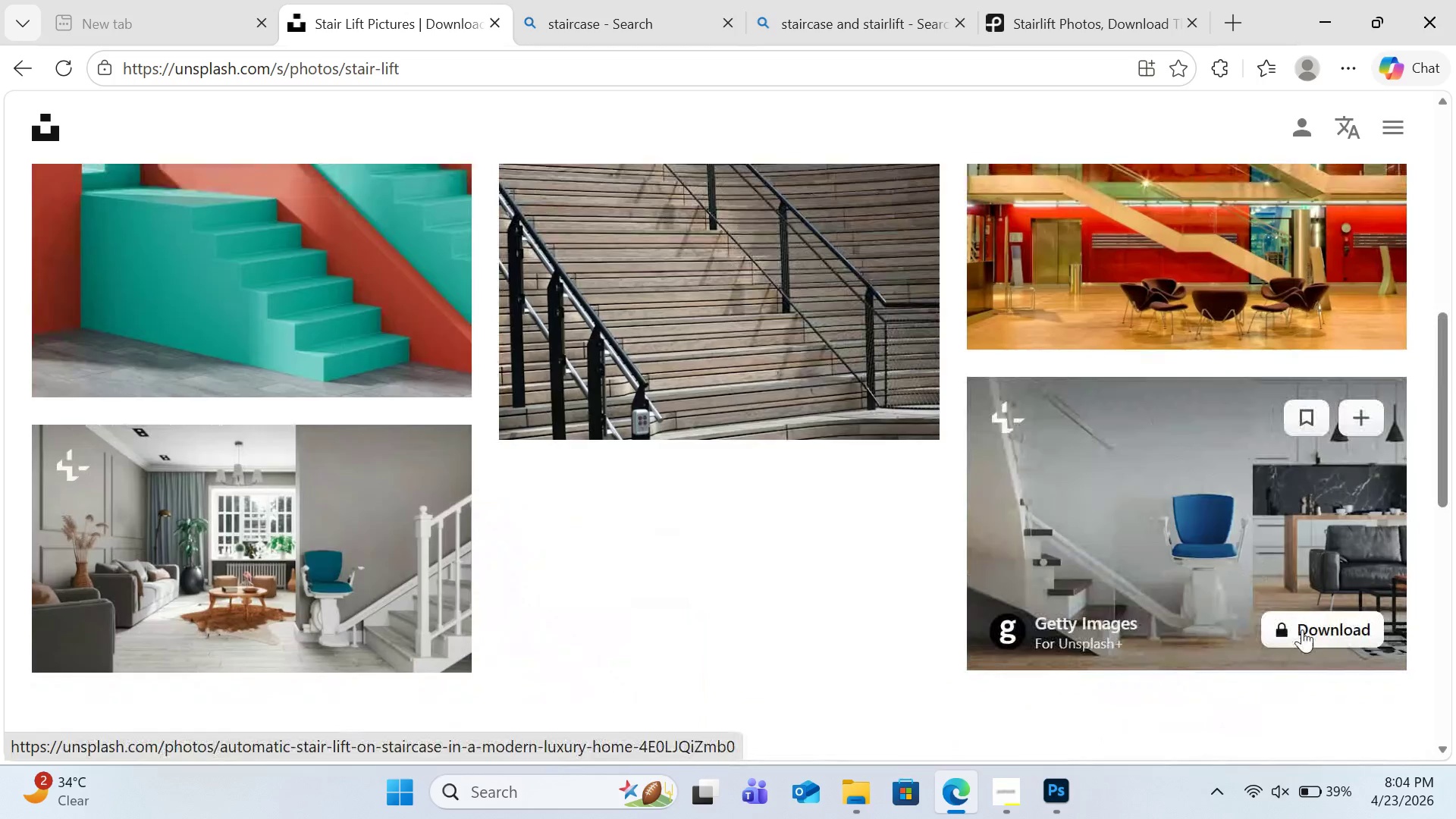 
left_click([1304, 629])
 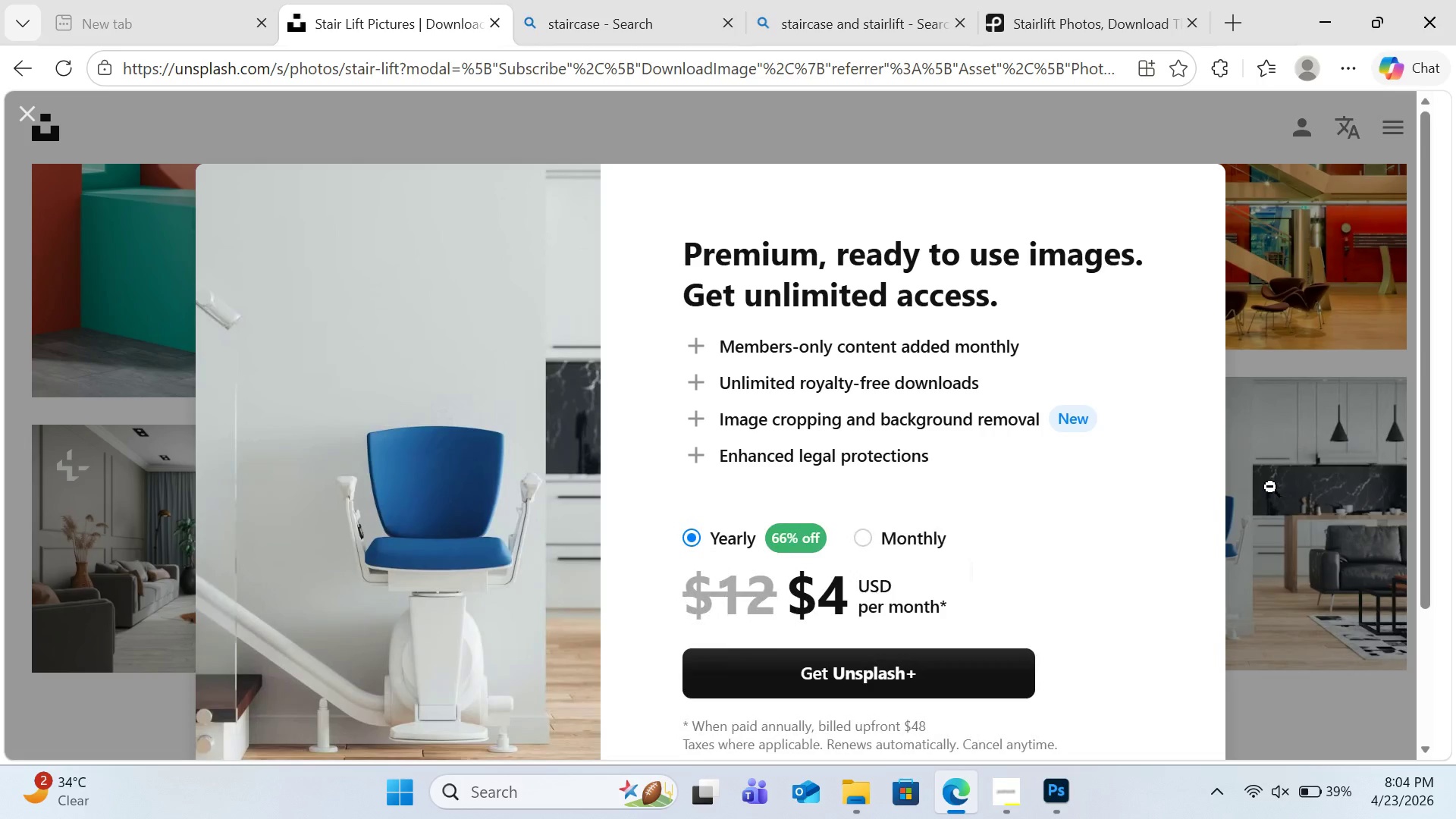 
key(Escape)
 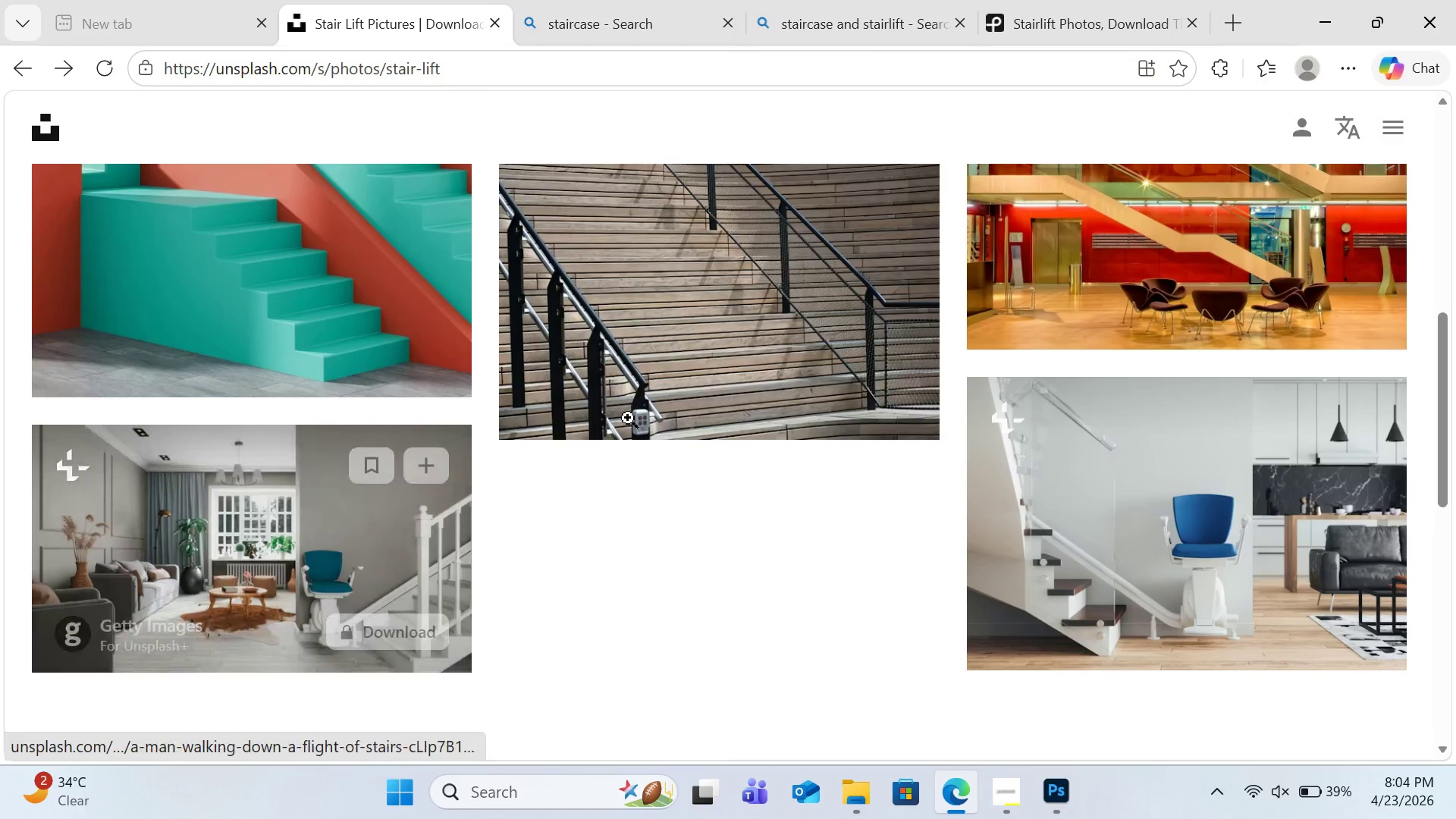 
scroll: coordinate [628, 416], scroll_direction: up, amount: 4.0
 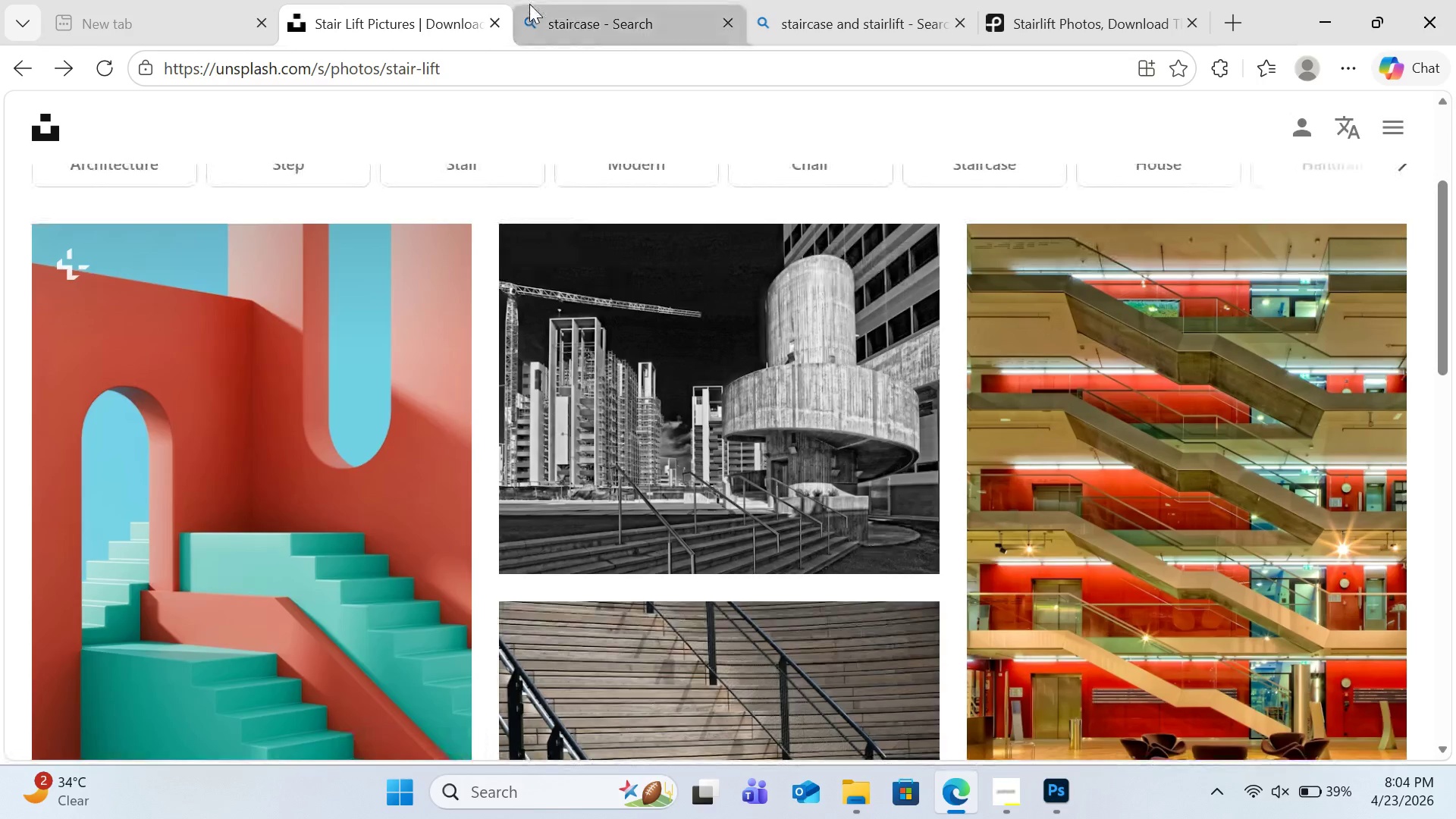 
left_click([529, 4])
 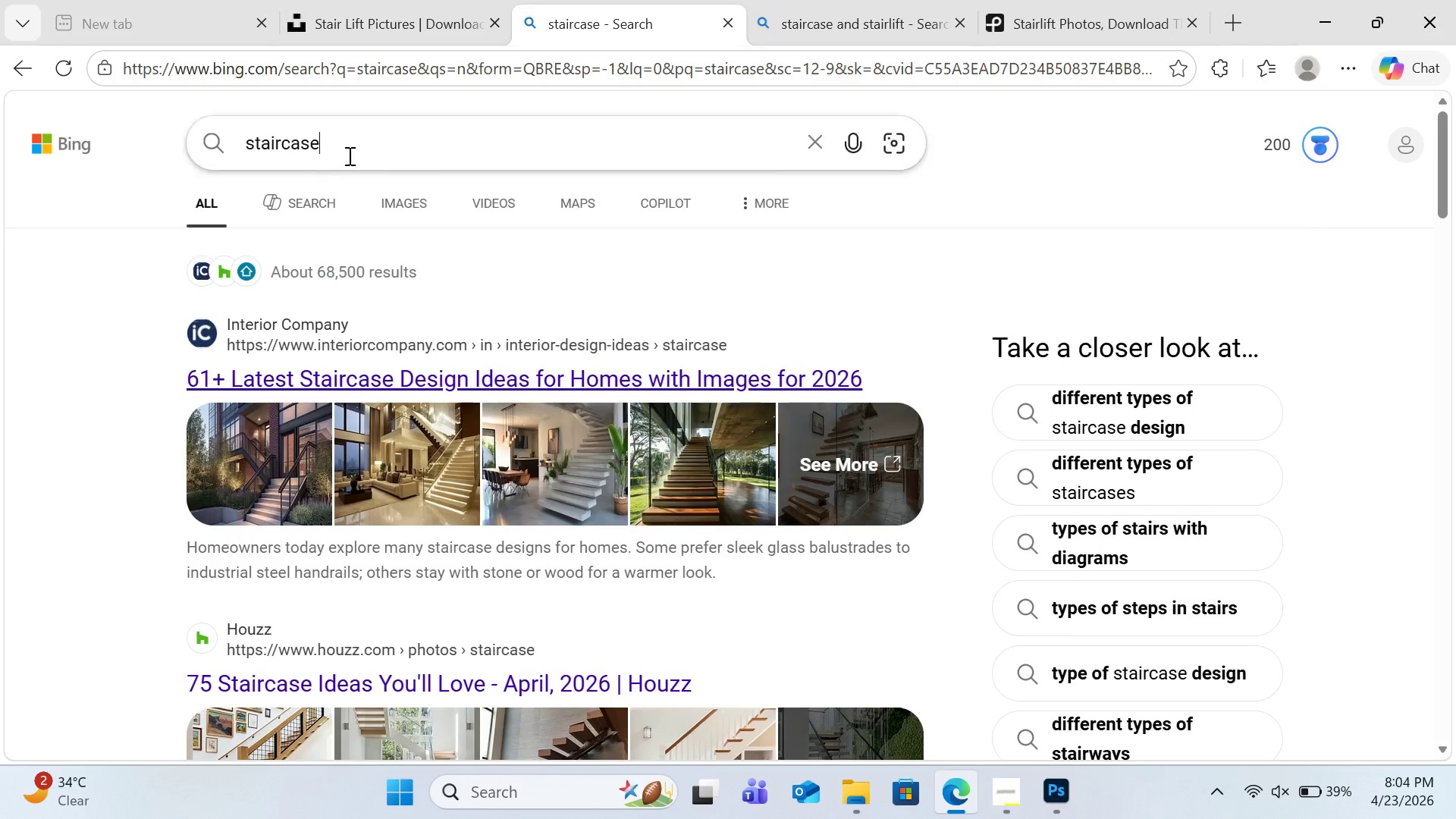 
left_click([348, 155])
 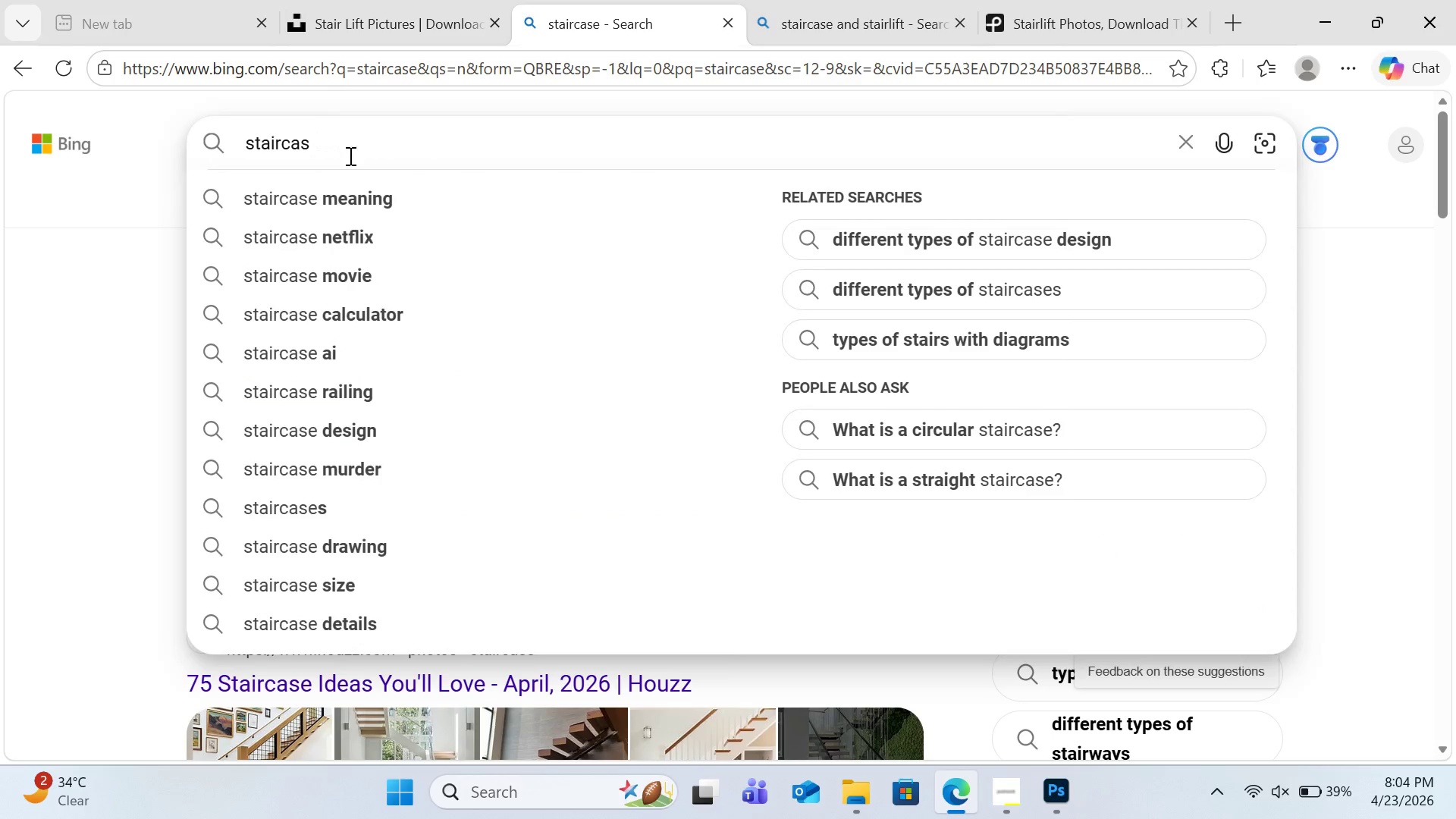 
key(Backspace)
key(Backspace)
key(Backspace)
key(Backspace)
type( lift hd image)
 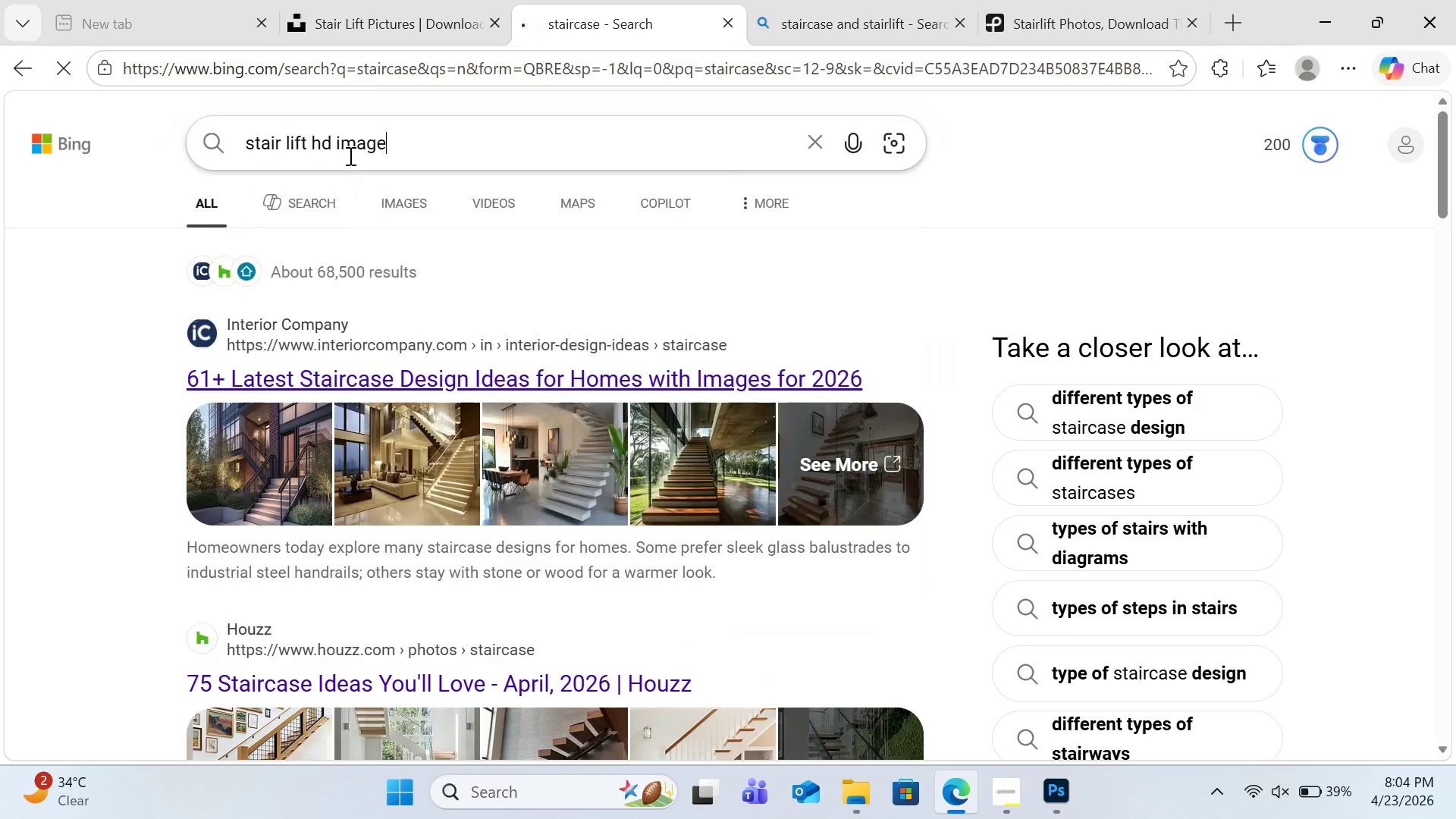 
key(Enter)
 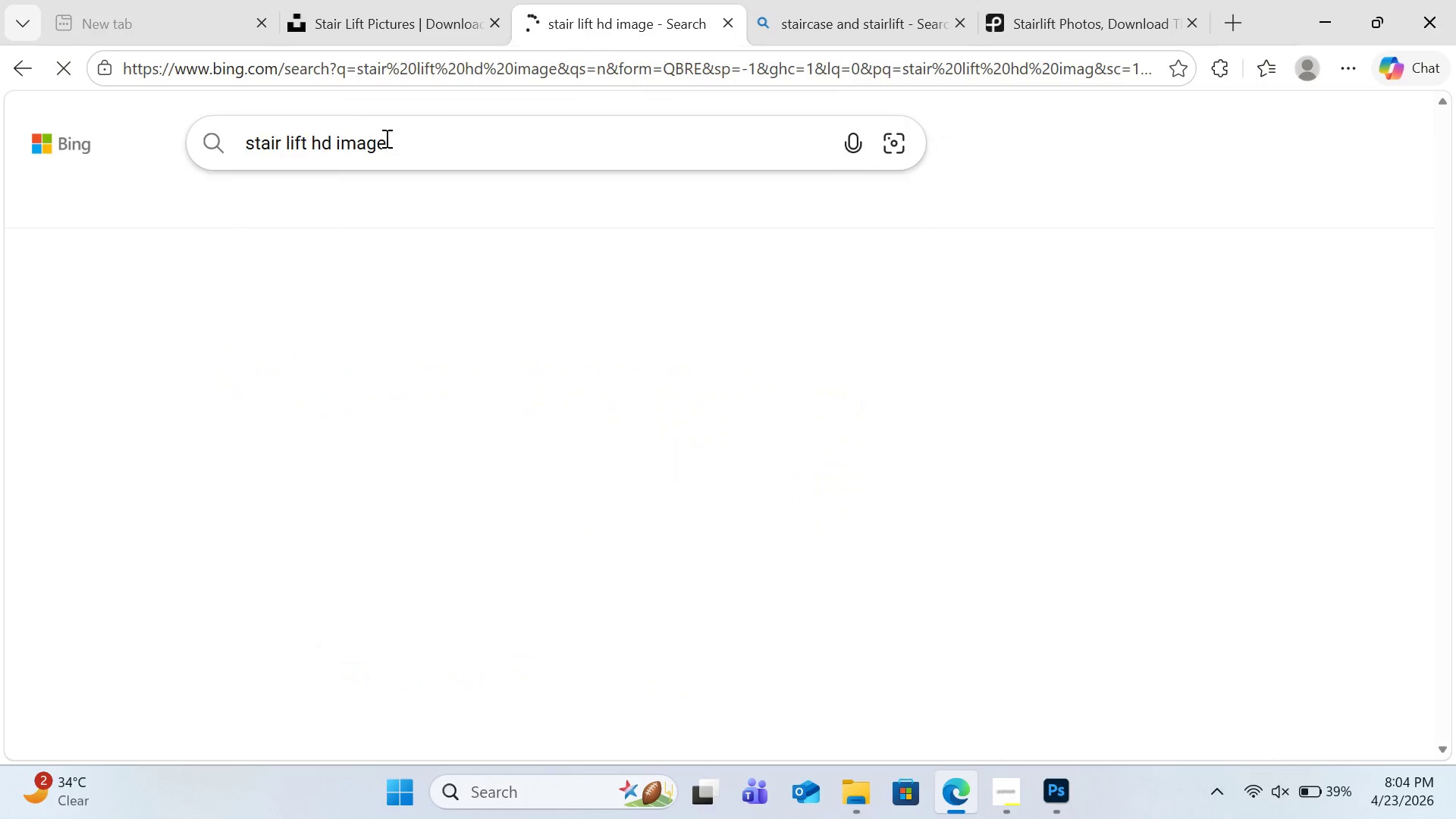 
mouse_move([481, 175])
 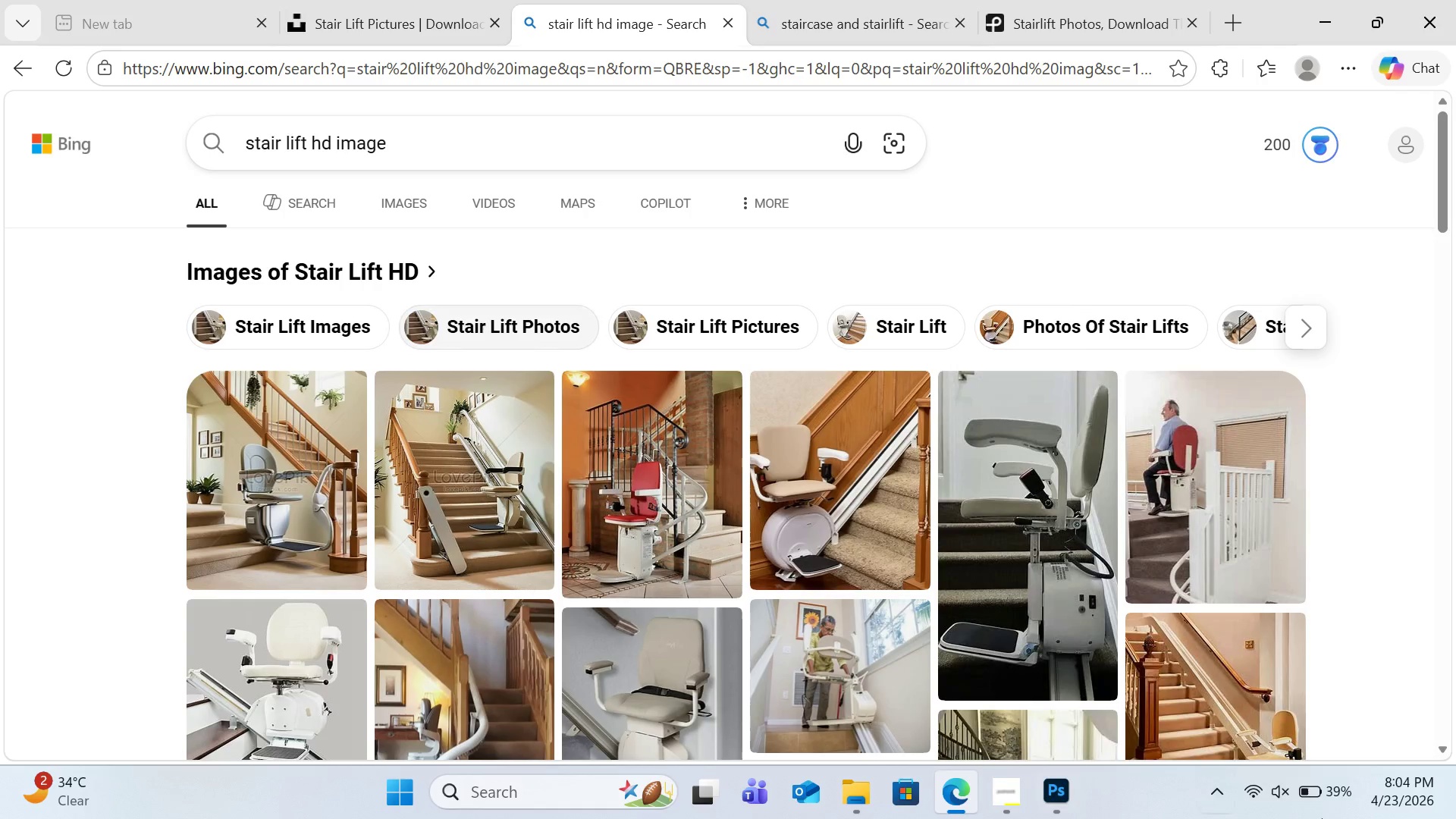 
mouse_move([1398, 812])
 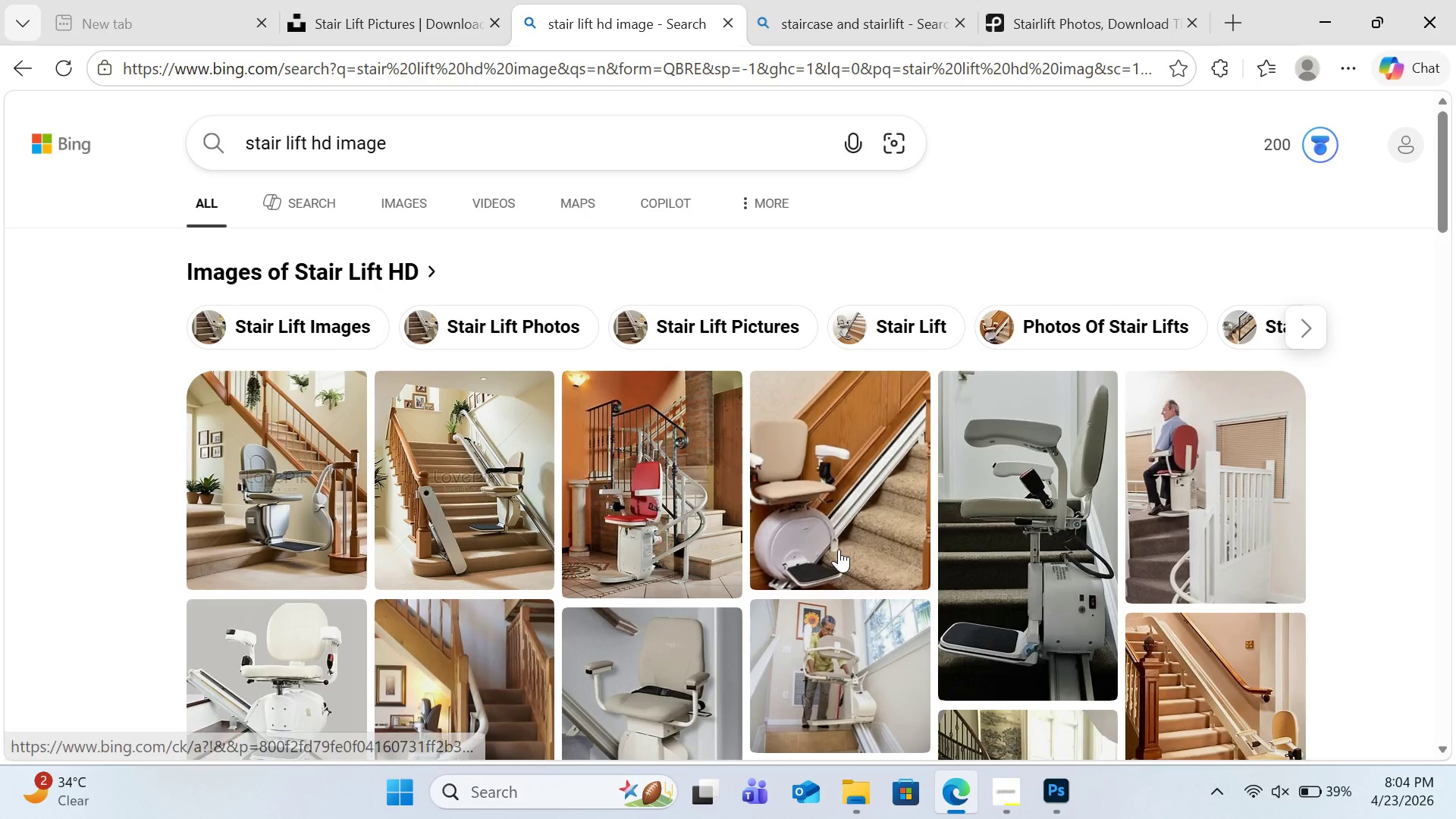 
scroll: coordinate [502, 636], scroll_direction: down, amount: 6.0
 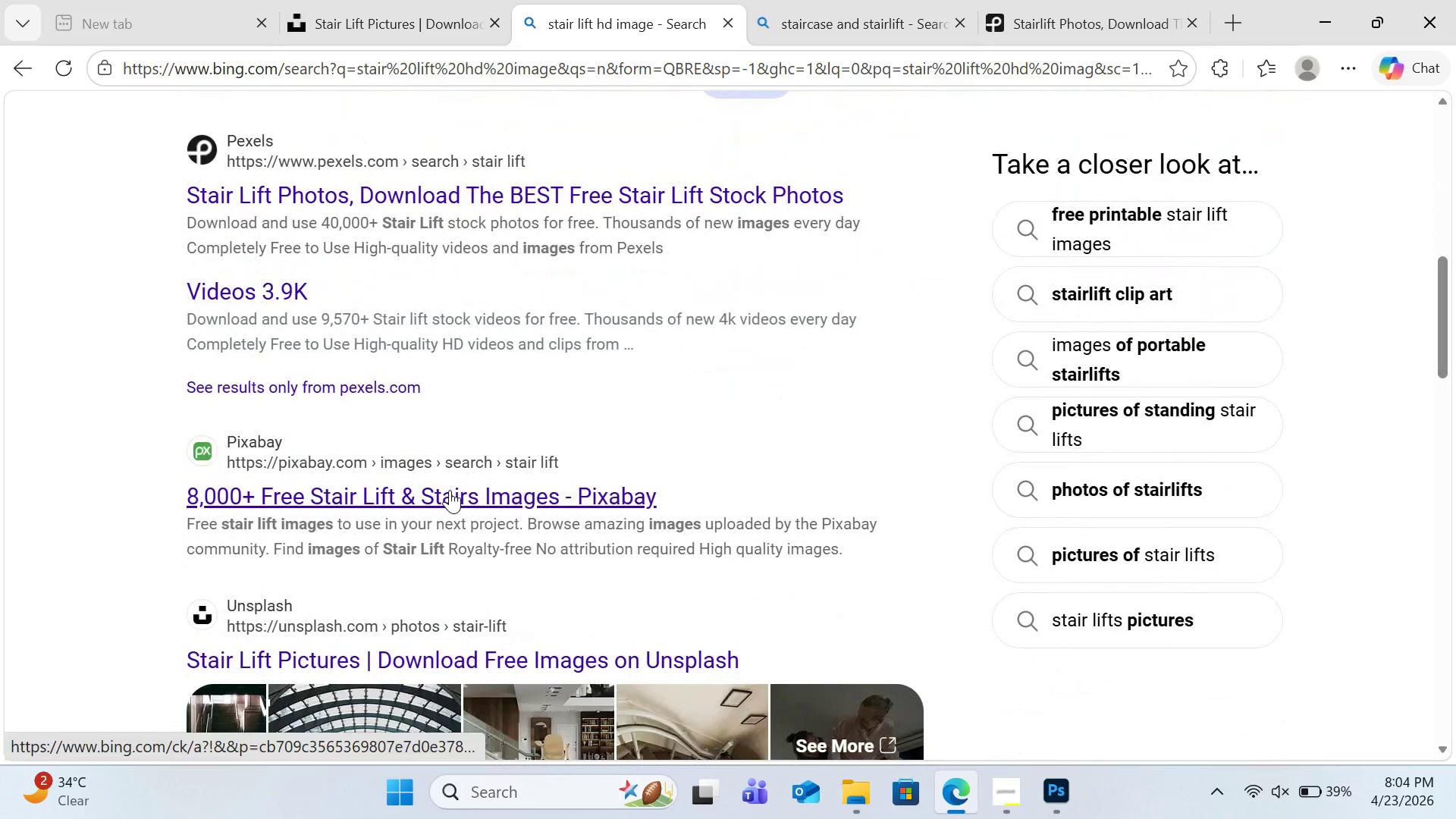 
left_click([450, 490])
 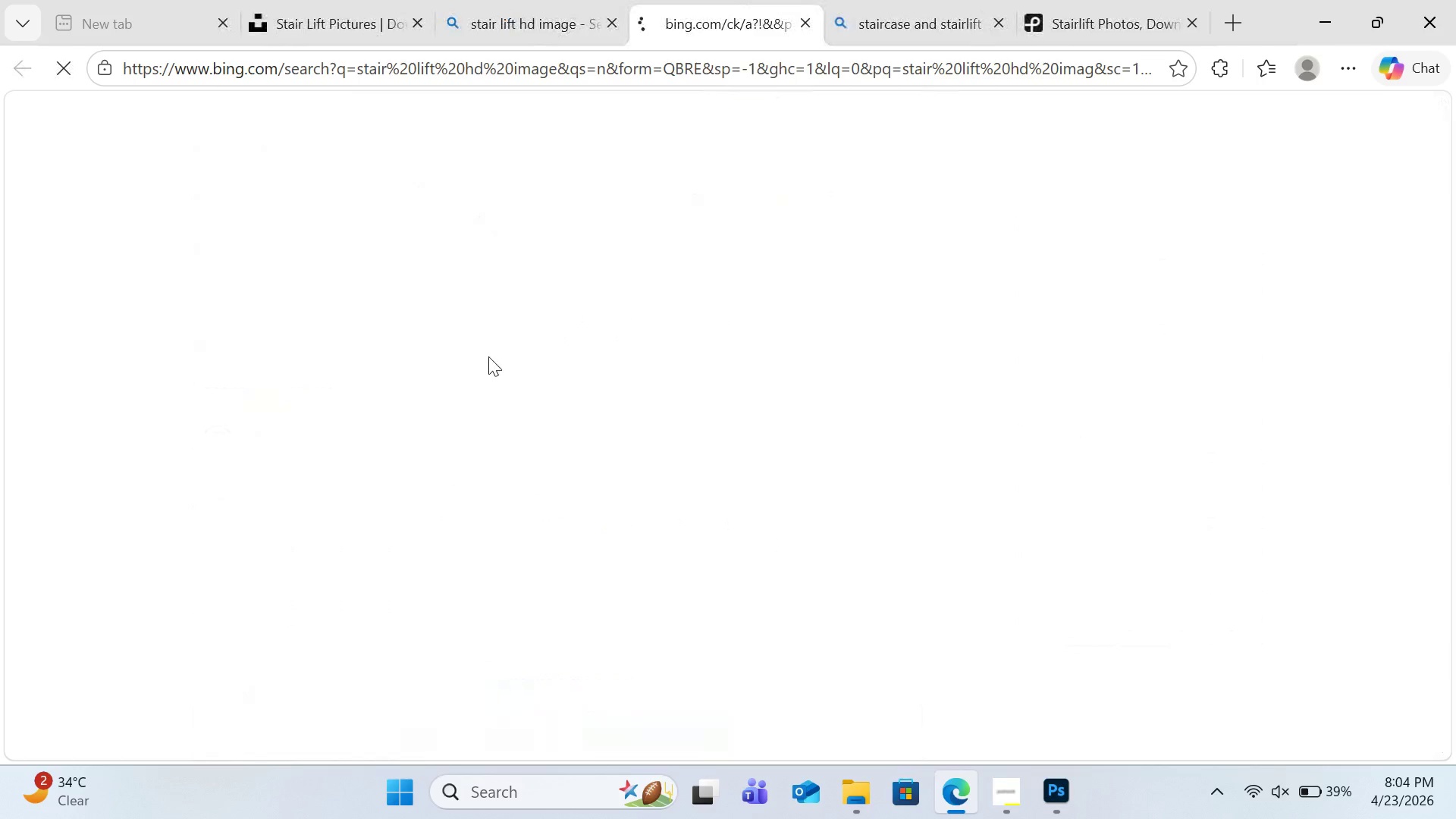 
mouse_move([447, 177])
 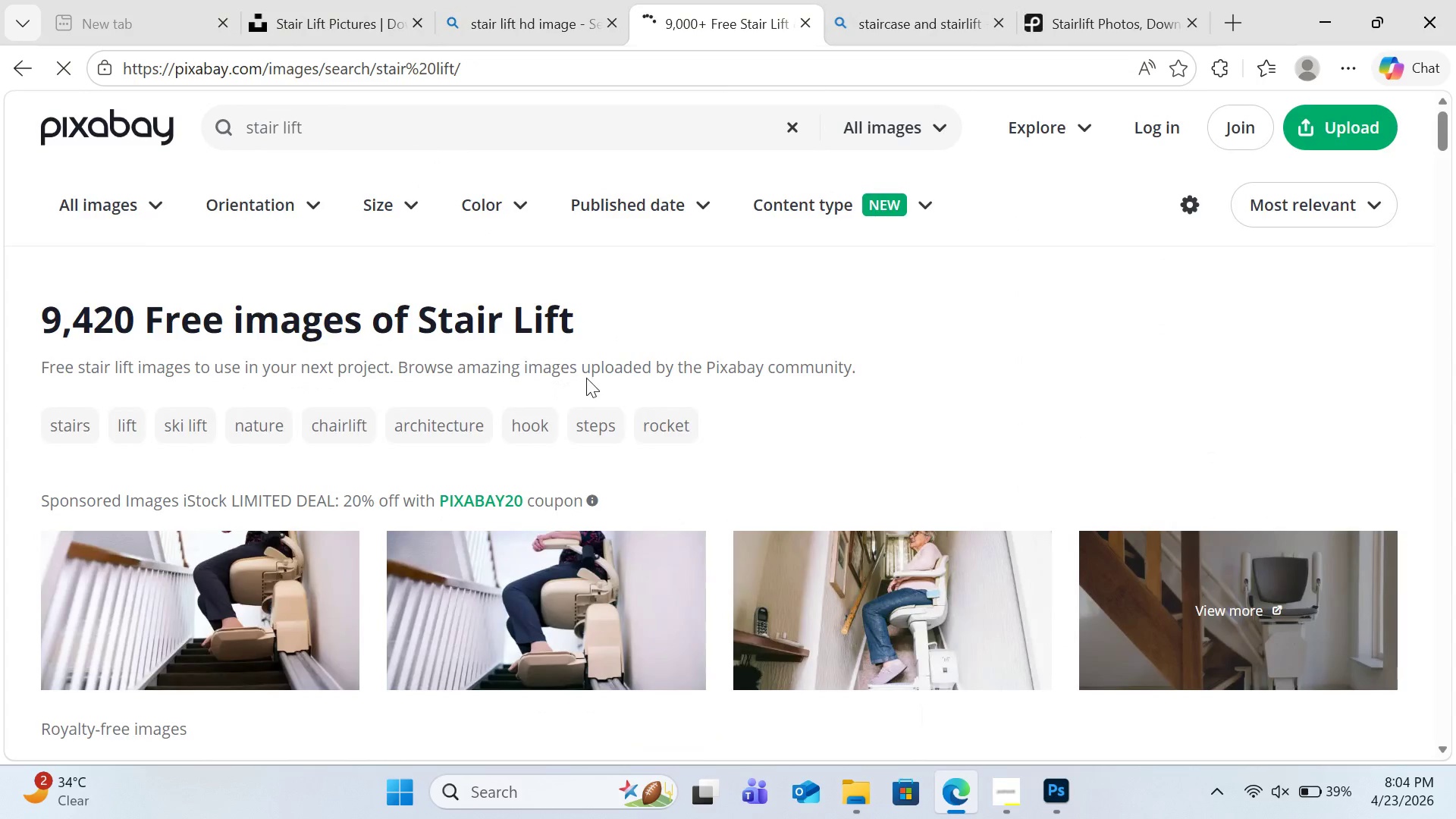 
scroll: coordinate [850, 403], scroll_direction: down, amount: 14.0
 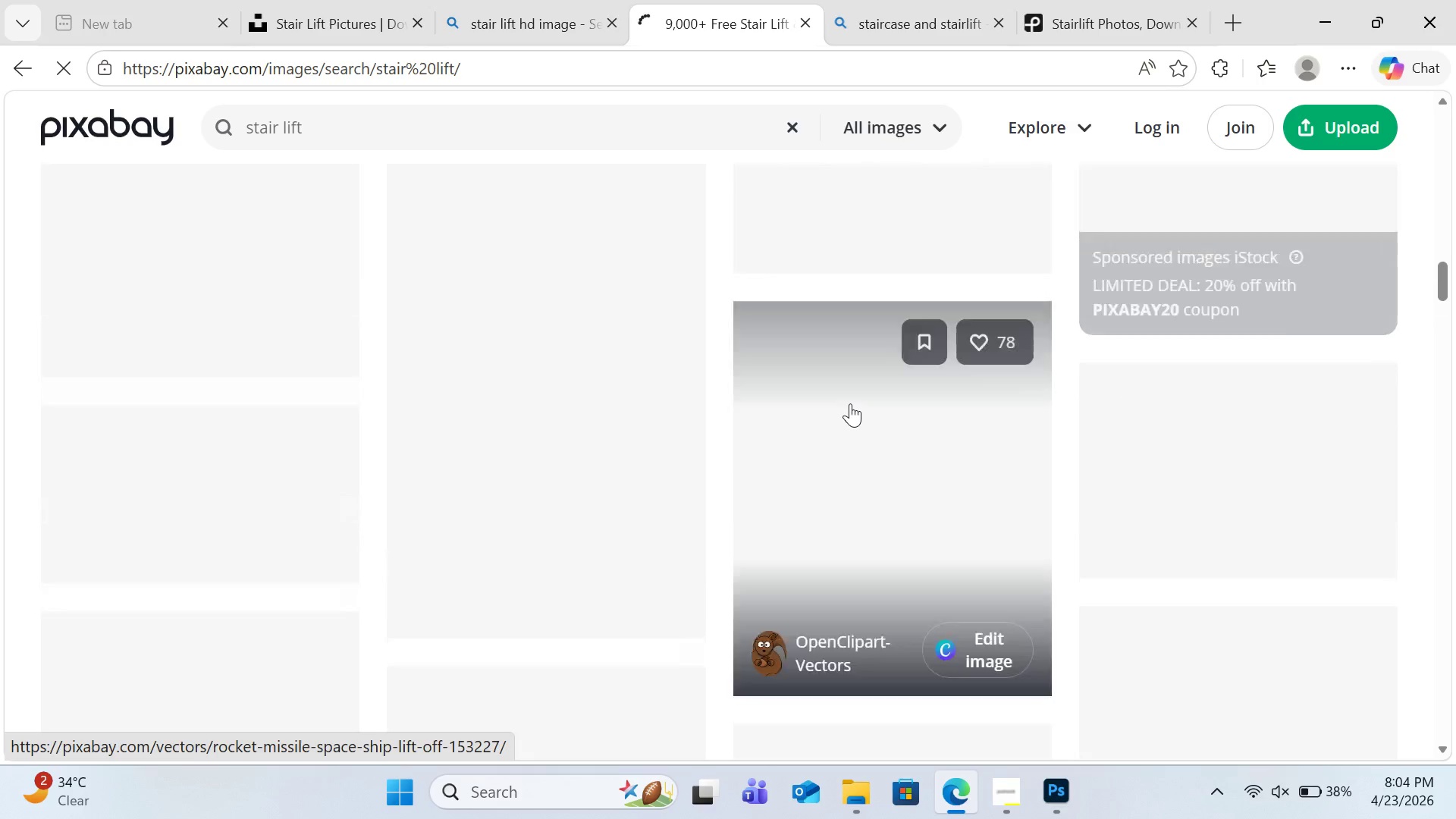 
scroll: coordinate [224, 388], scroll_direction: up, amount: 9.0
 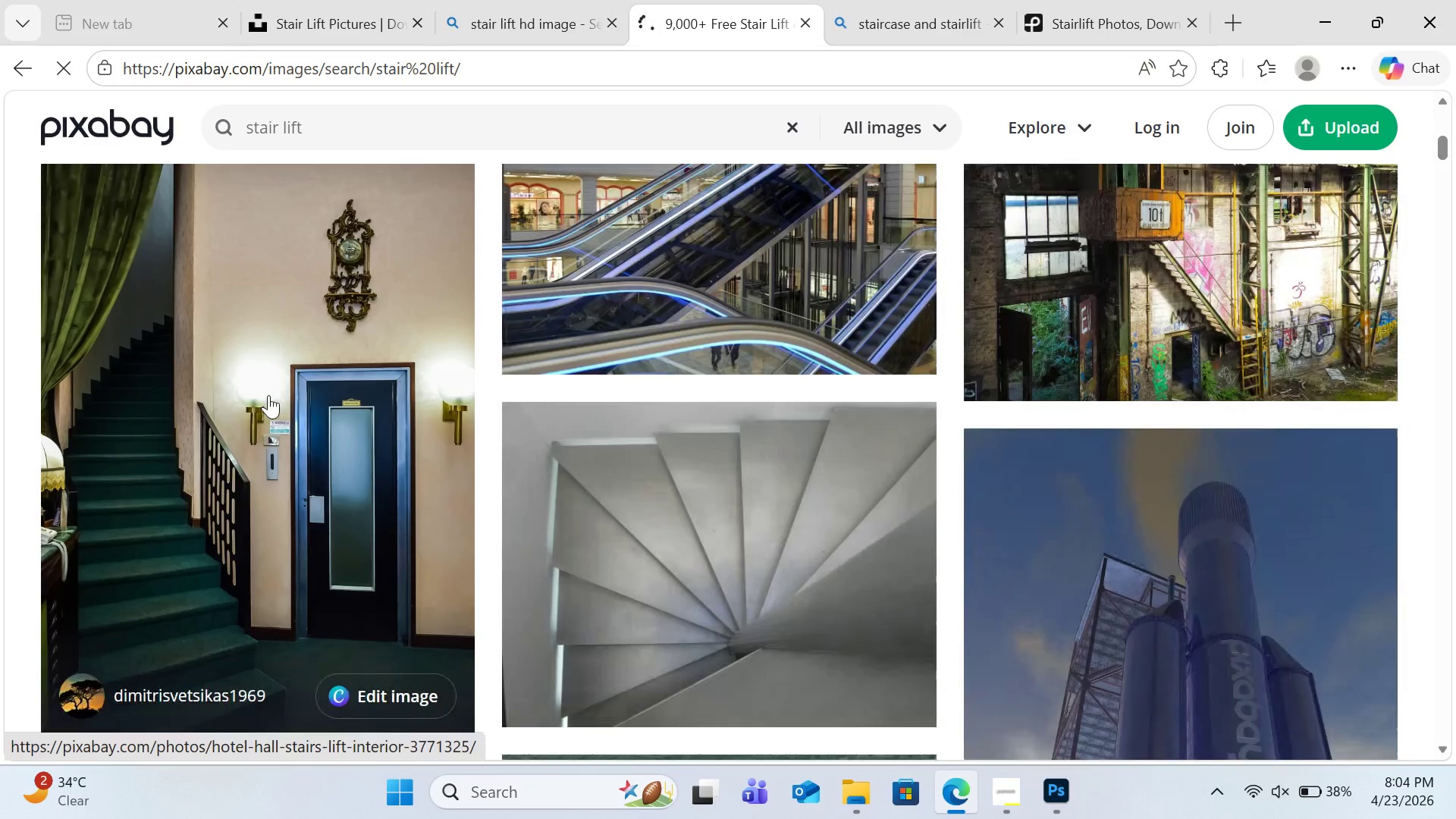 
scroll: coordinate [974, 458], scroll_direction: down, amount: 9.0
 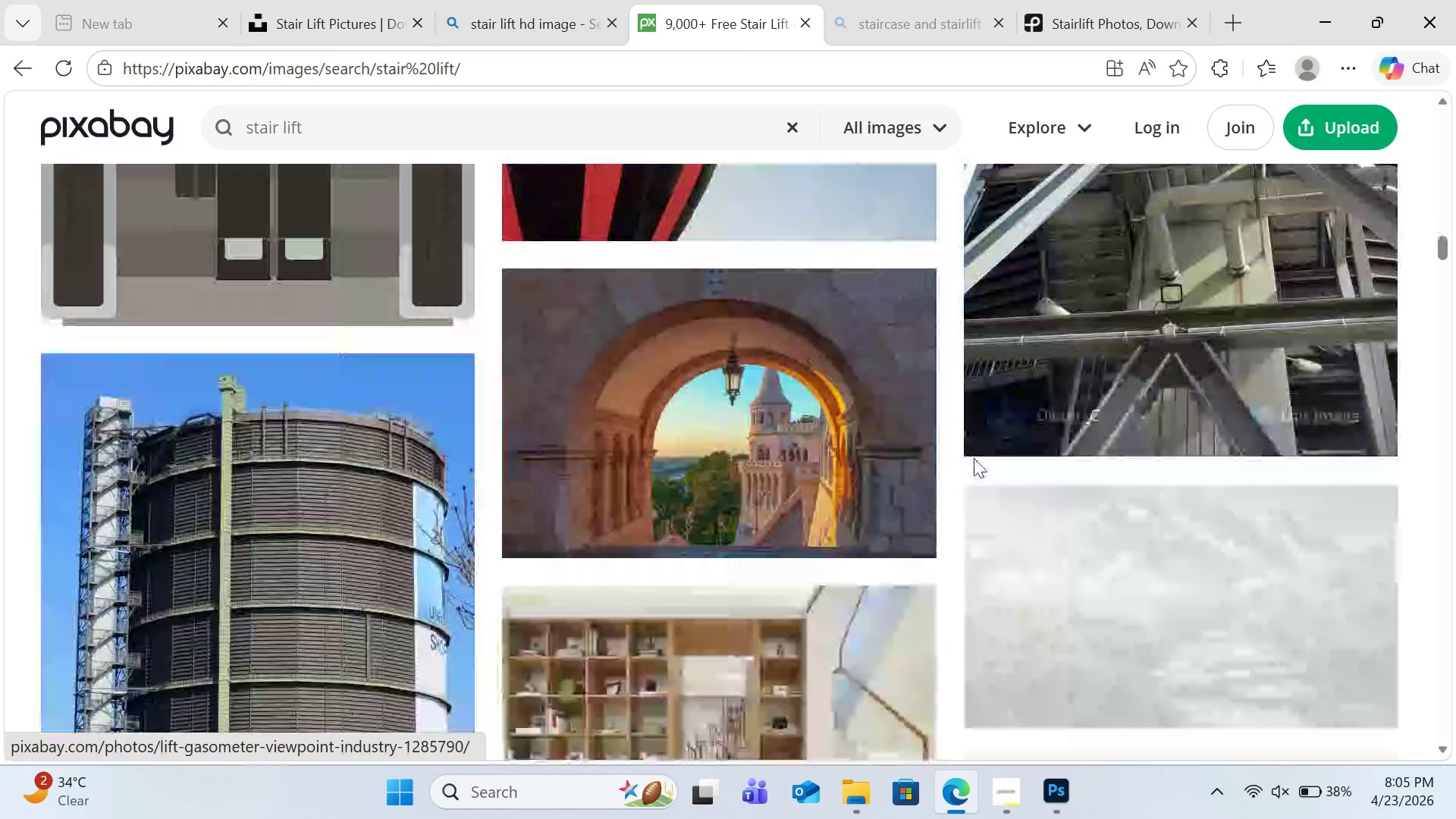 
scroll: coordinate [1098, 397], scroll_direction: up, amount: 11.0
 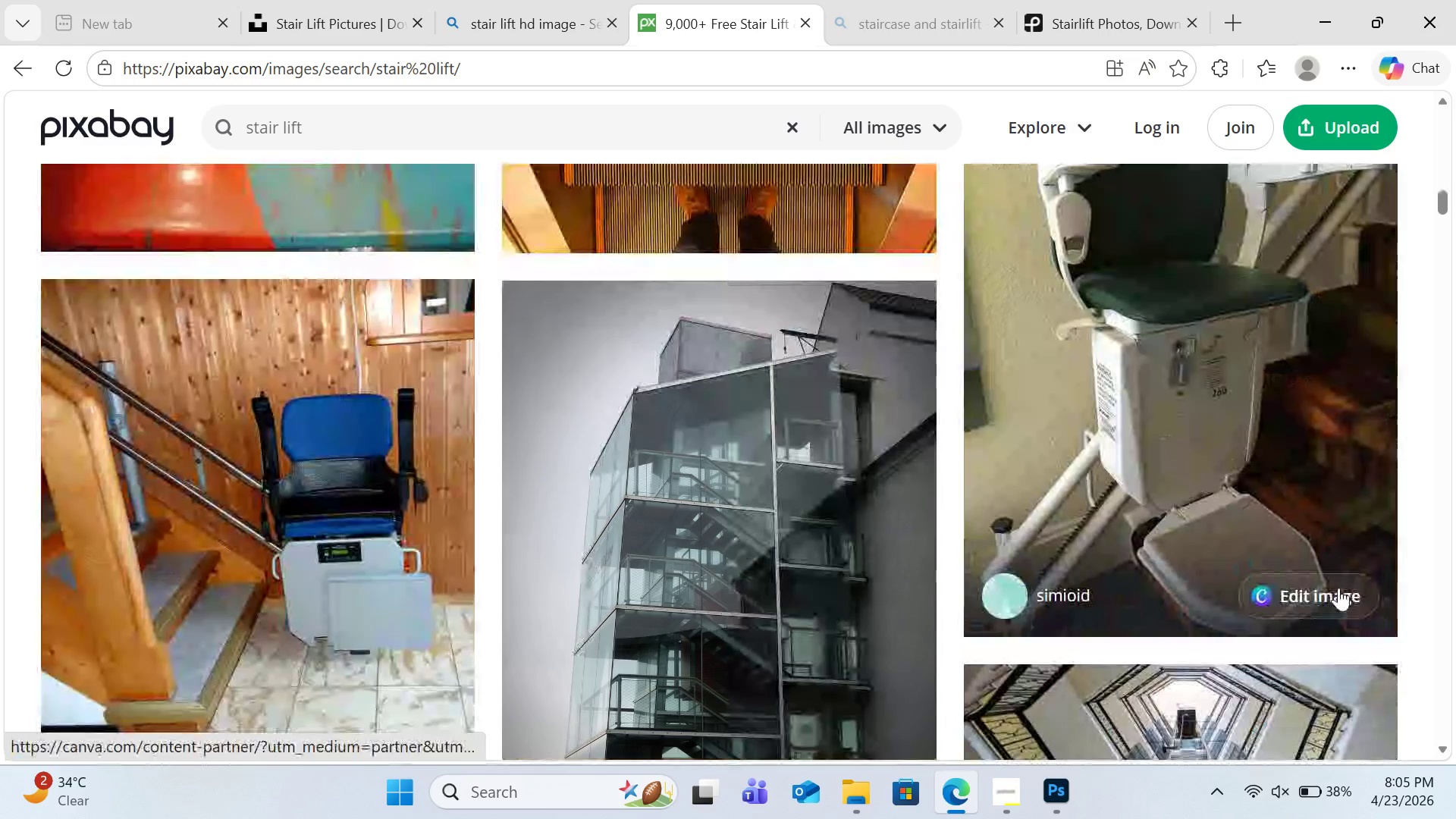 
left_click([1338, 588])
 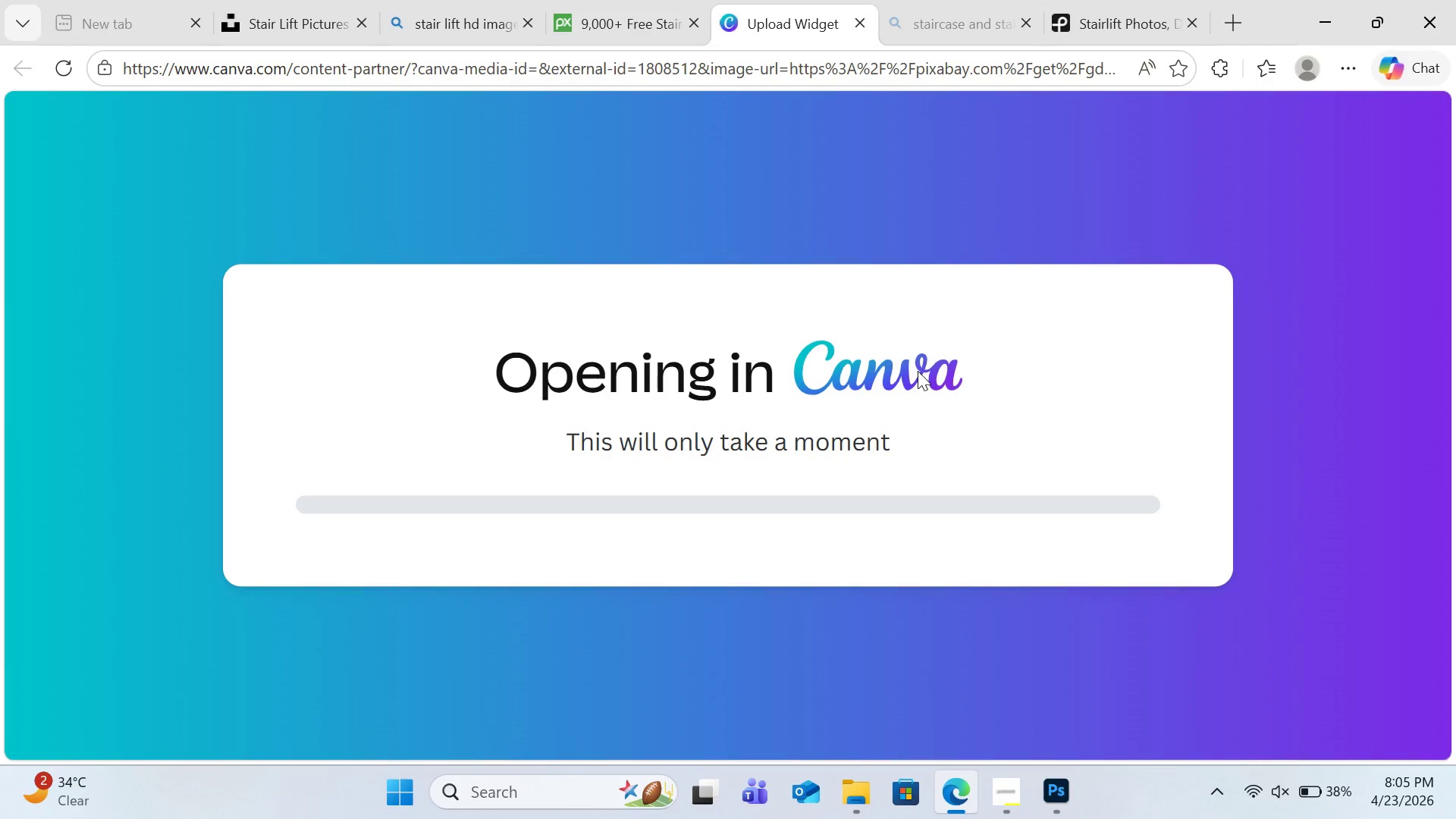 
wait(12.54)
 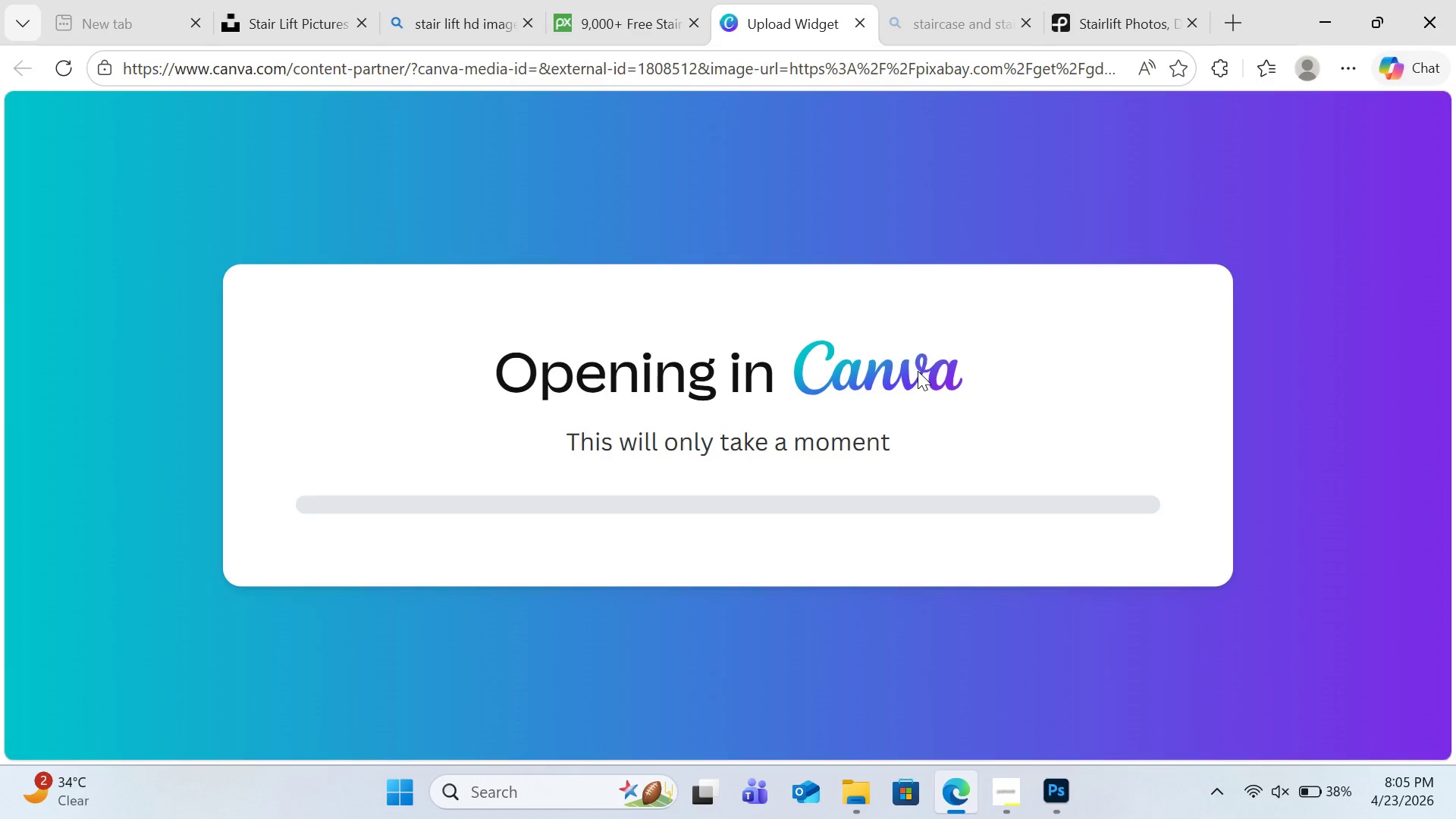 
mouse_move([617, 40])
 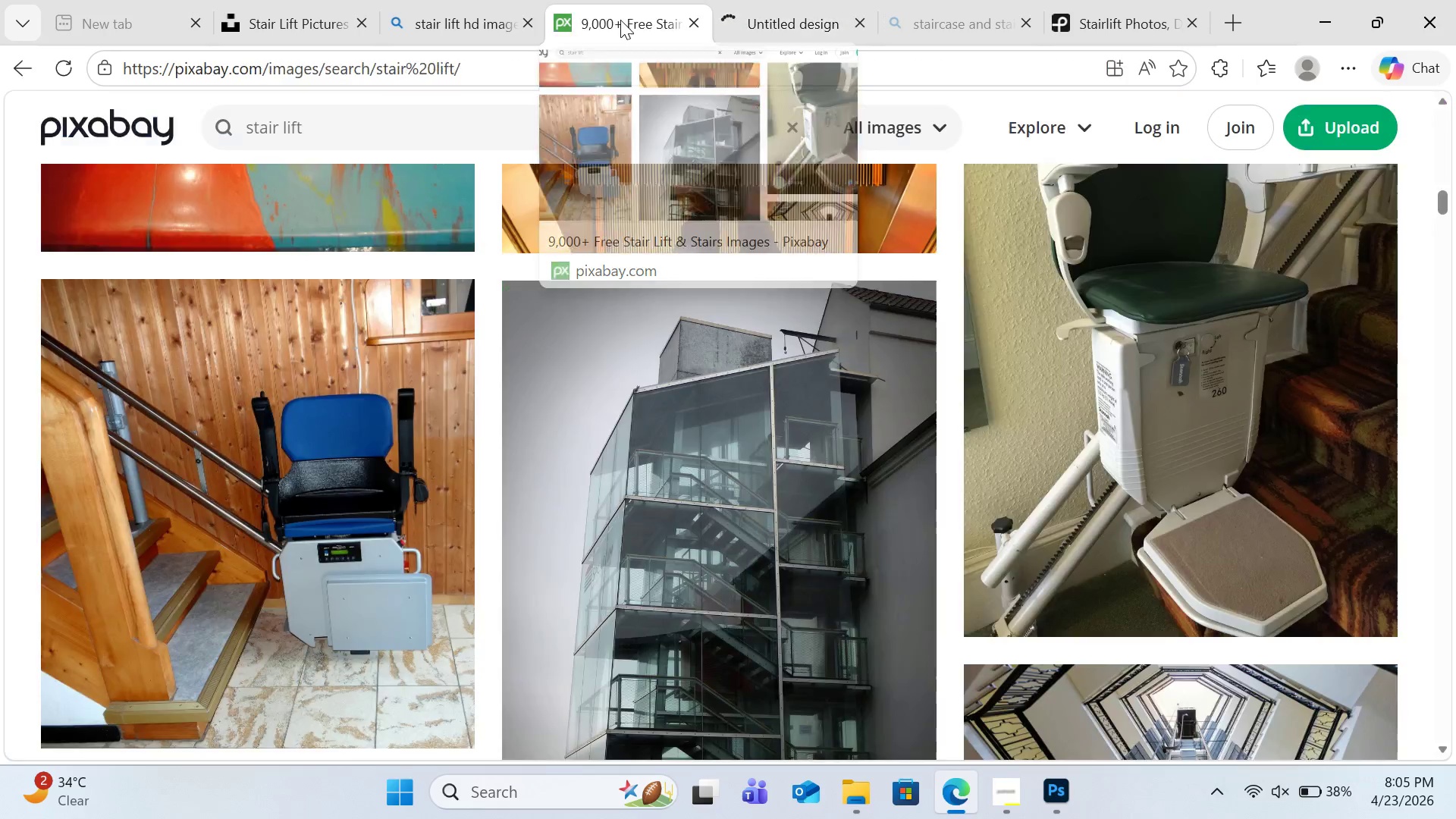 
left_click([620, 20])
 